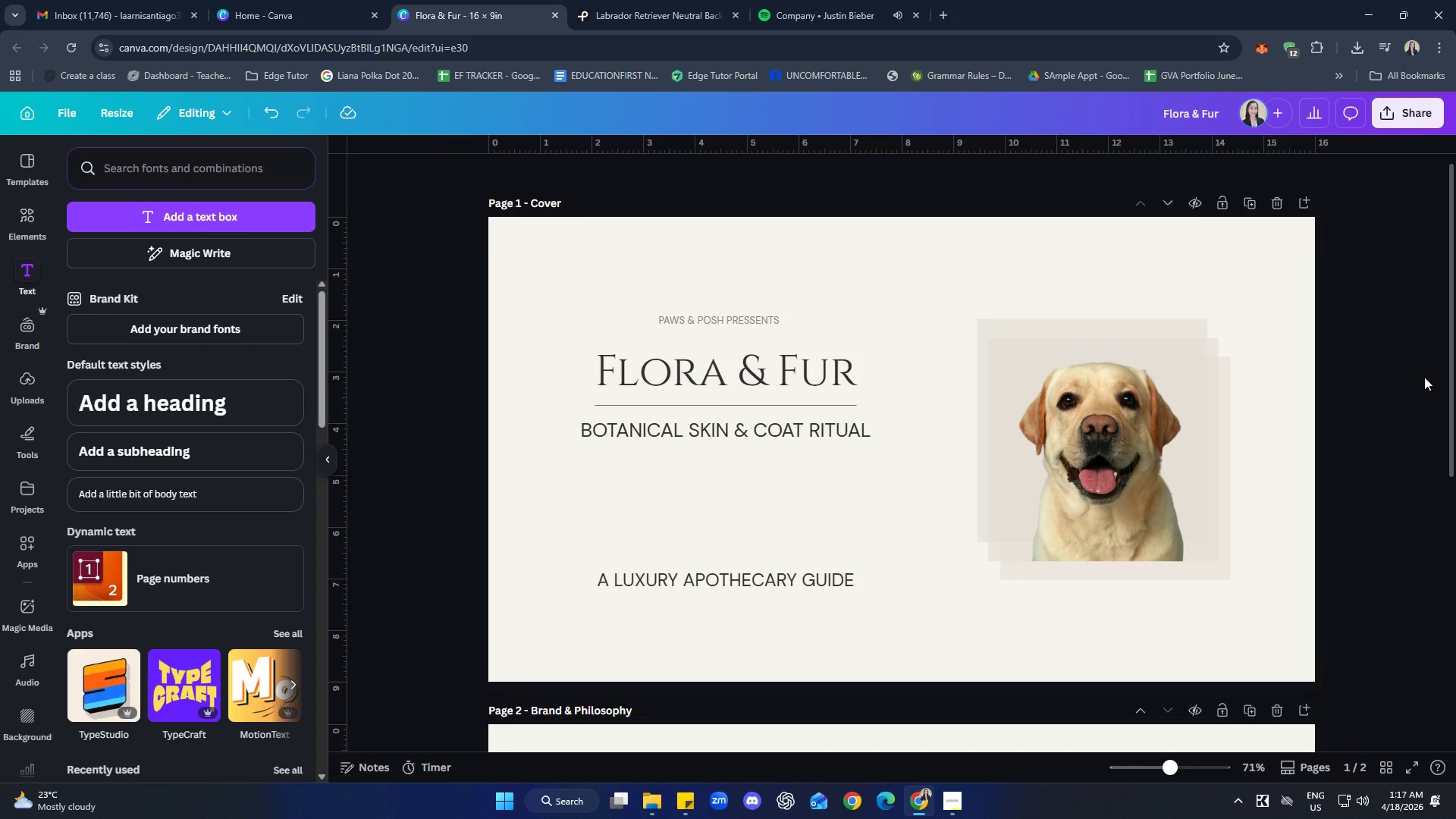 
wait(47.28)
 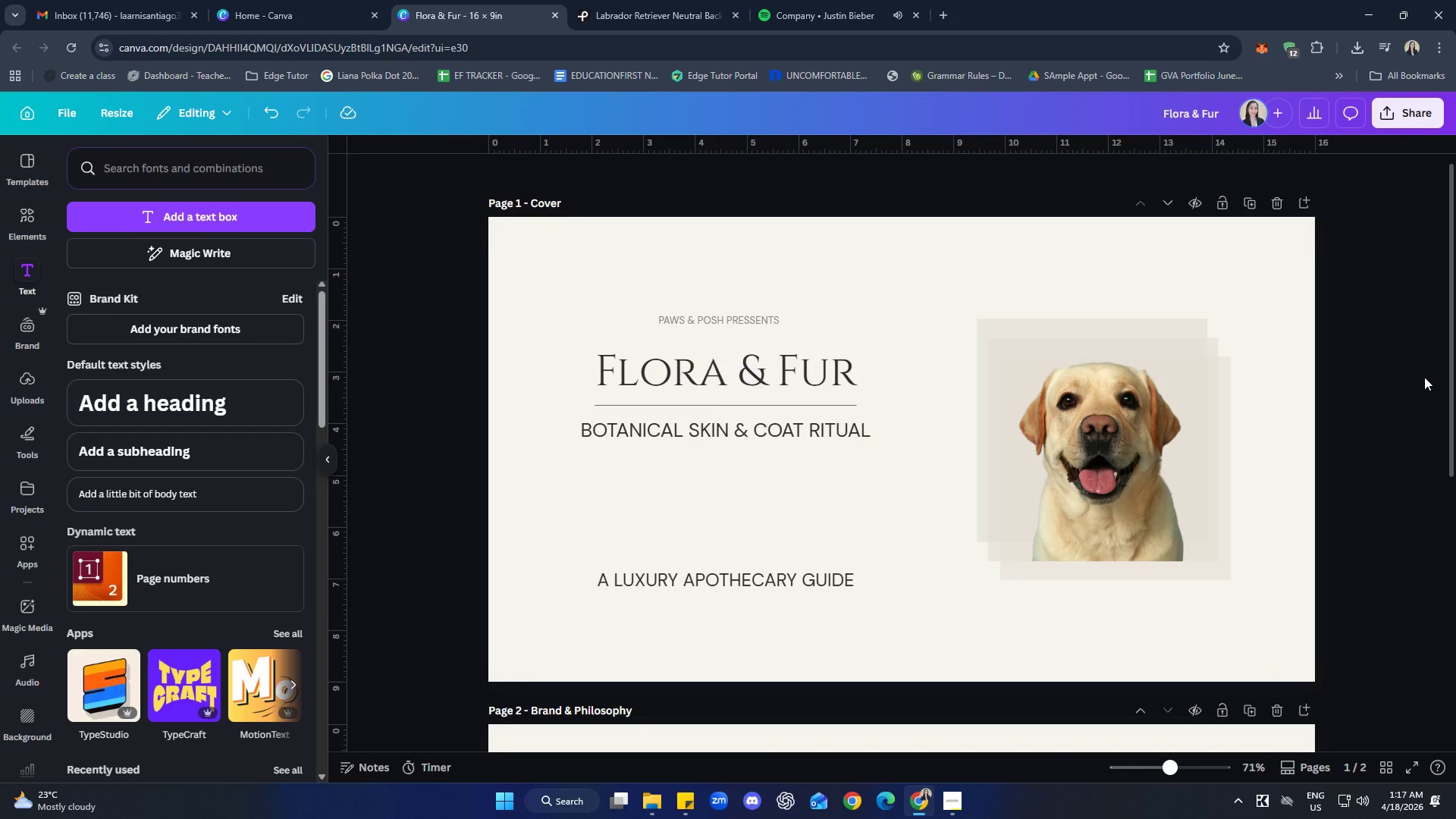 
left_click([1423, 378])
 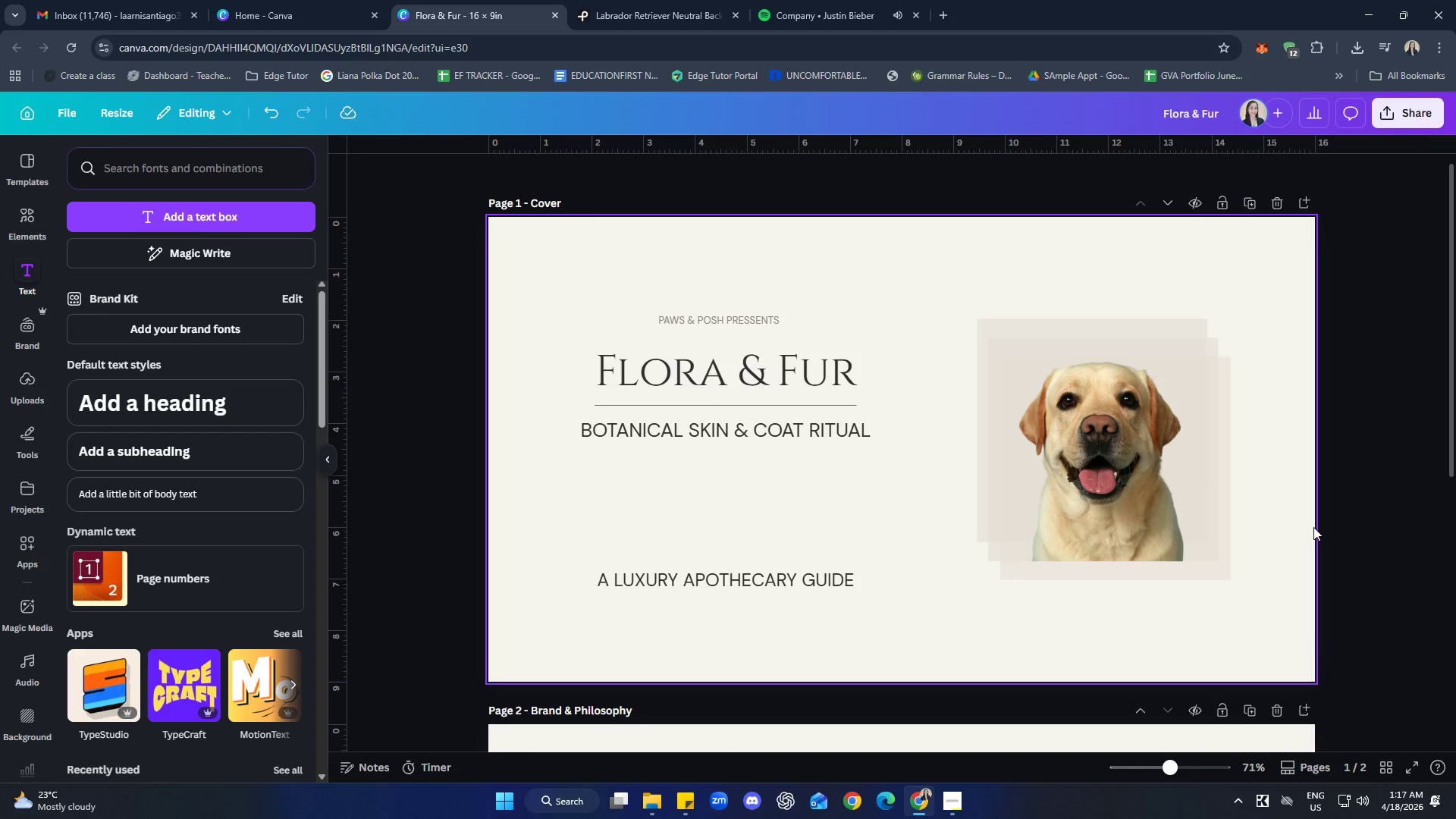 
wait(15.02)
 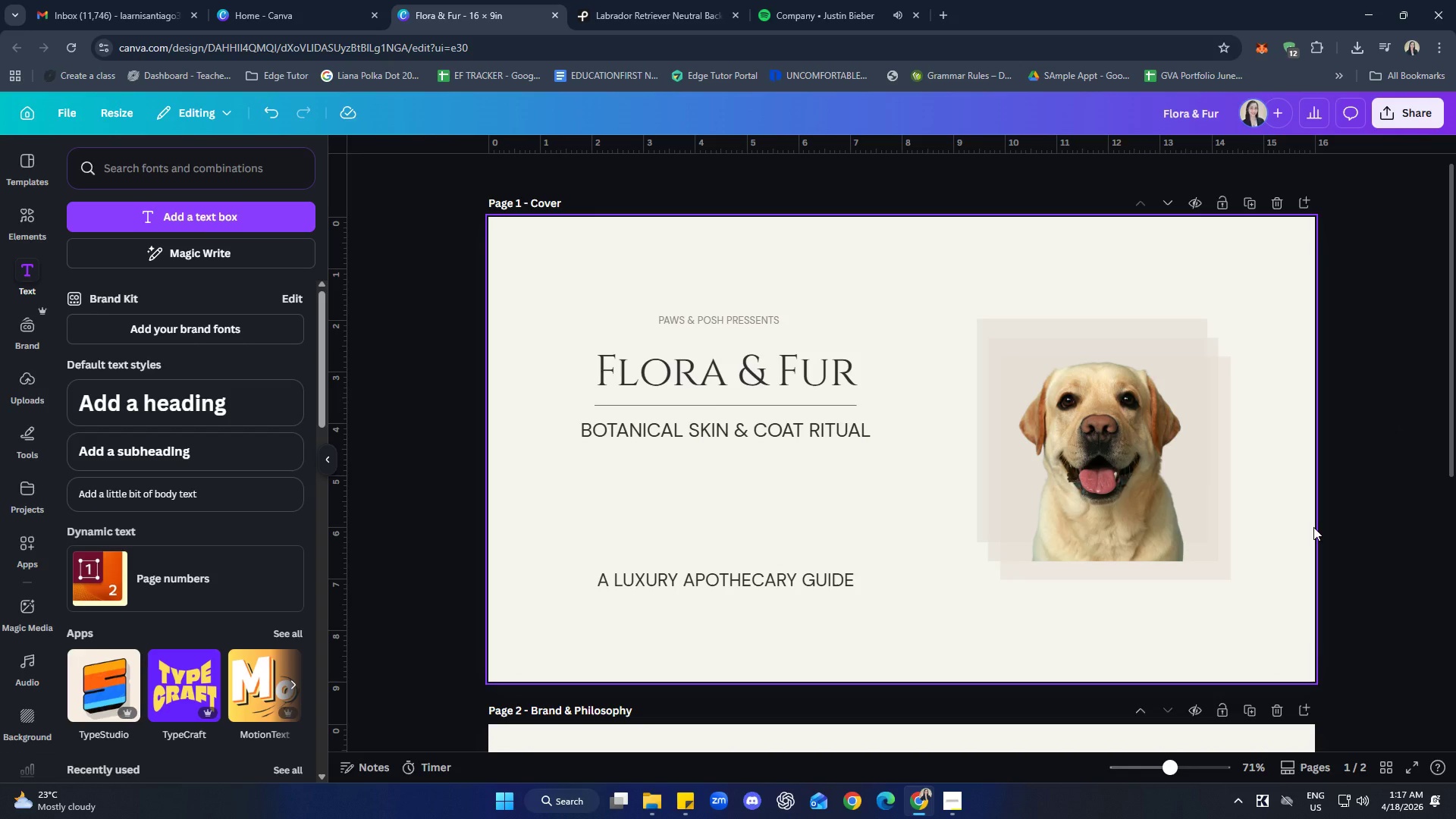 
left_click([730, 323])
 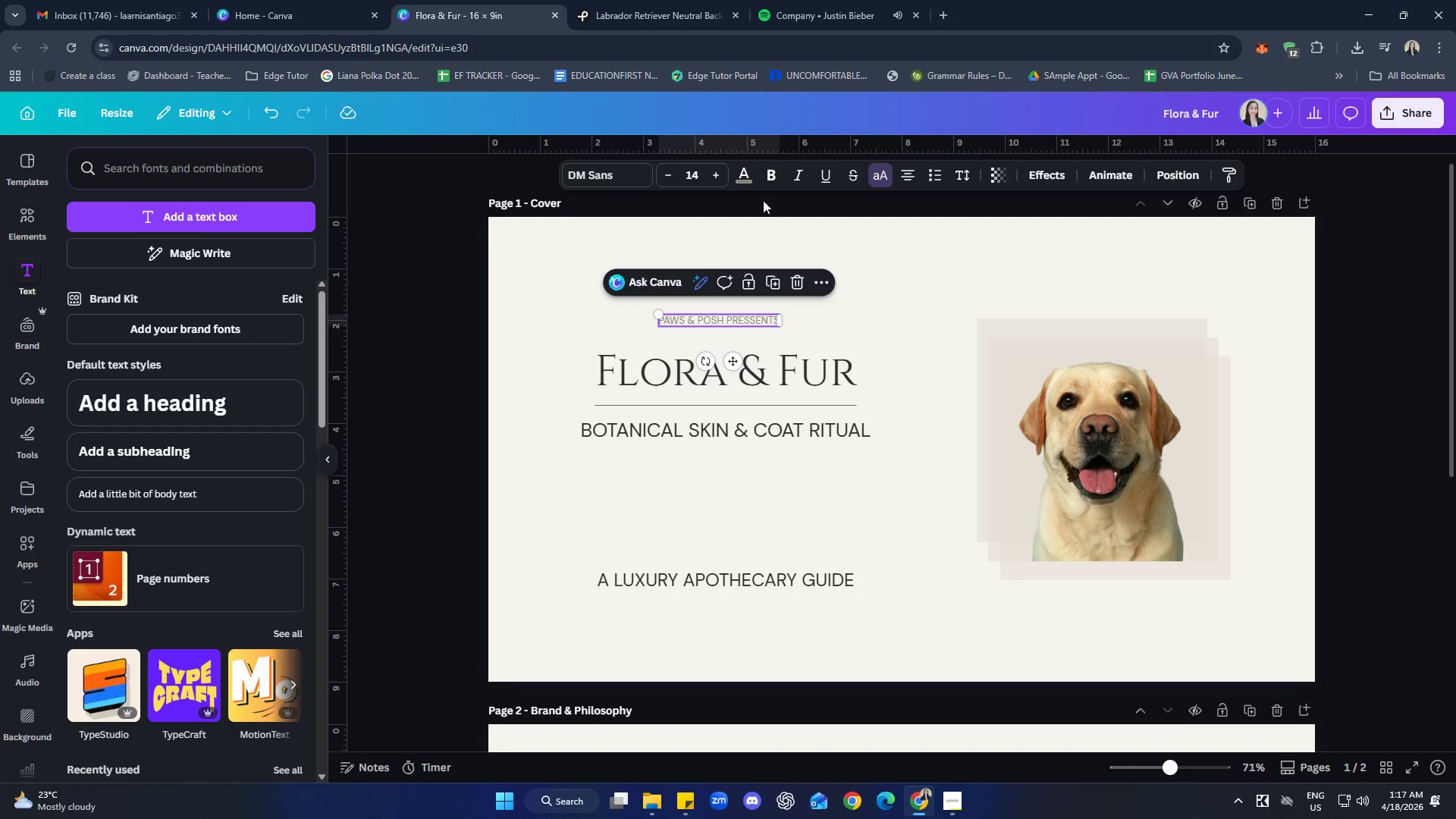 
left_click([753, 177])
 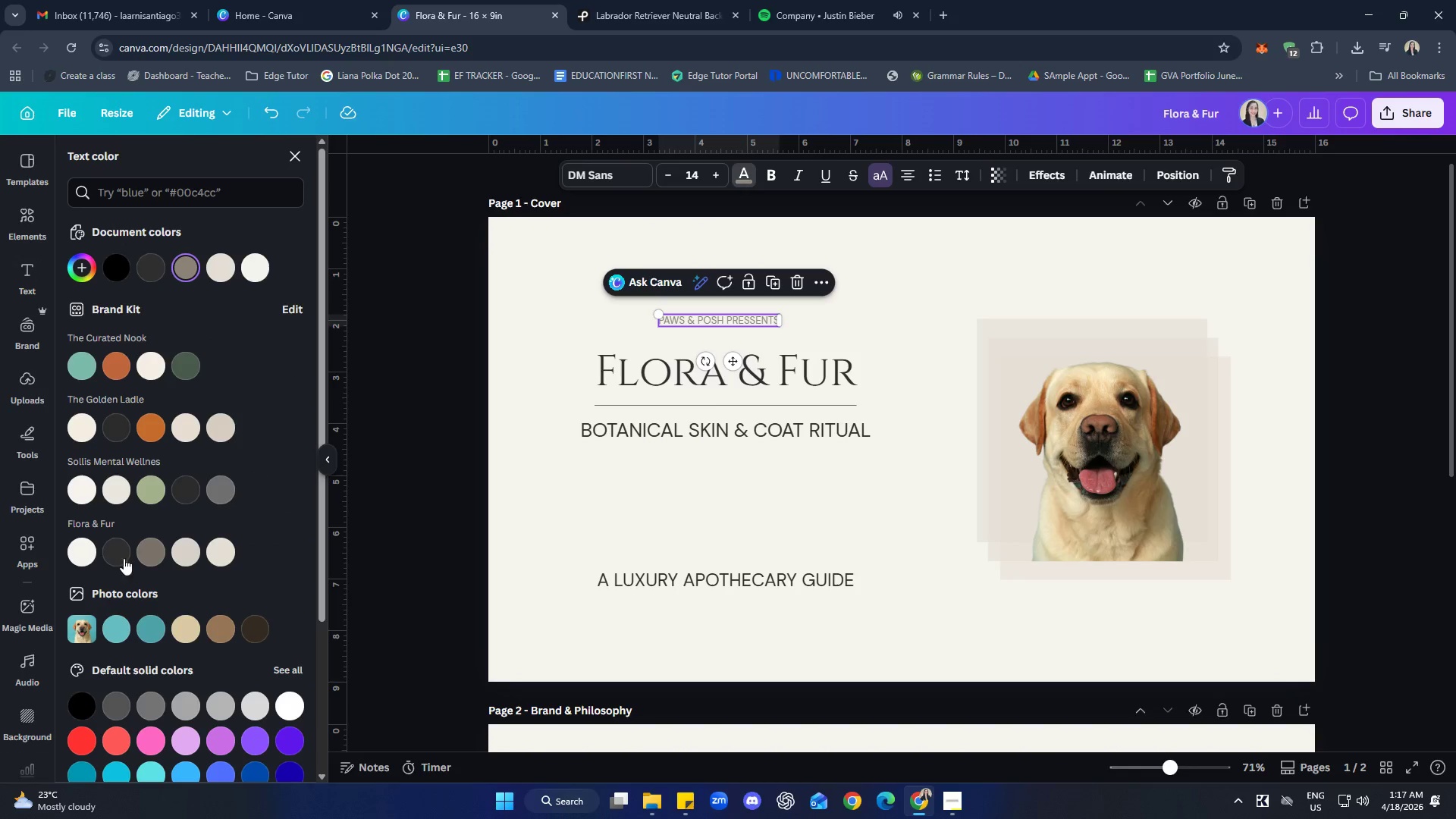 
left_click([118, 548])
 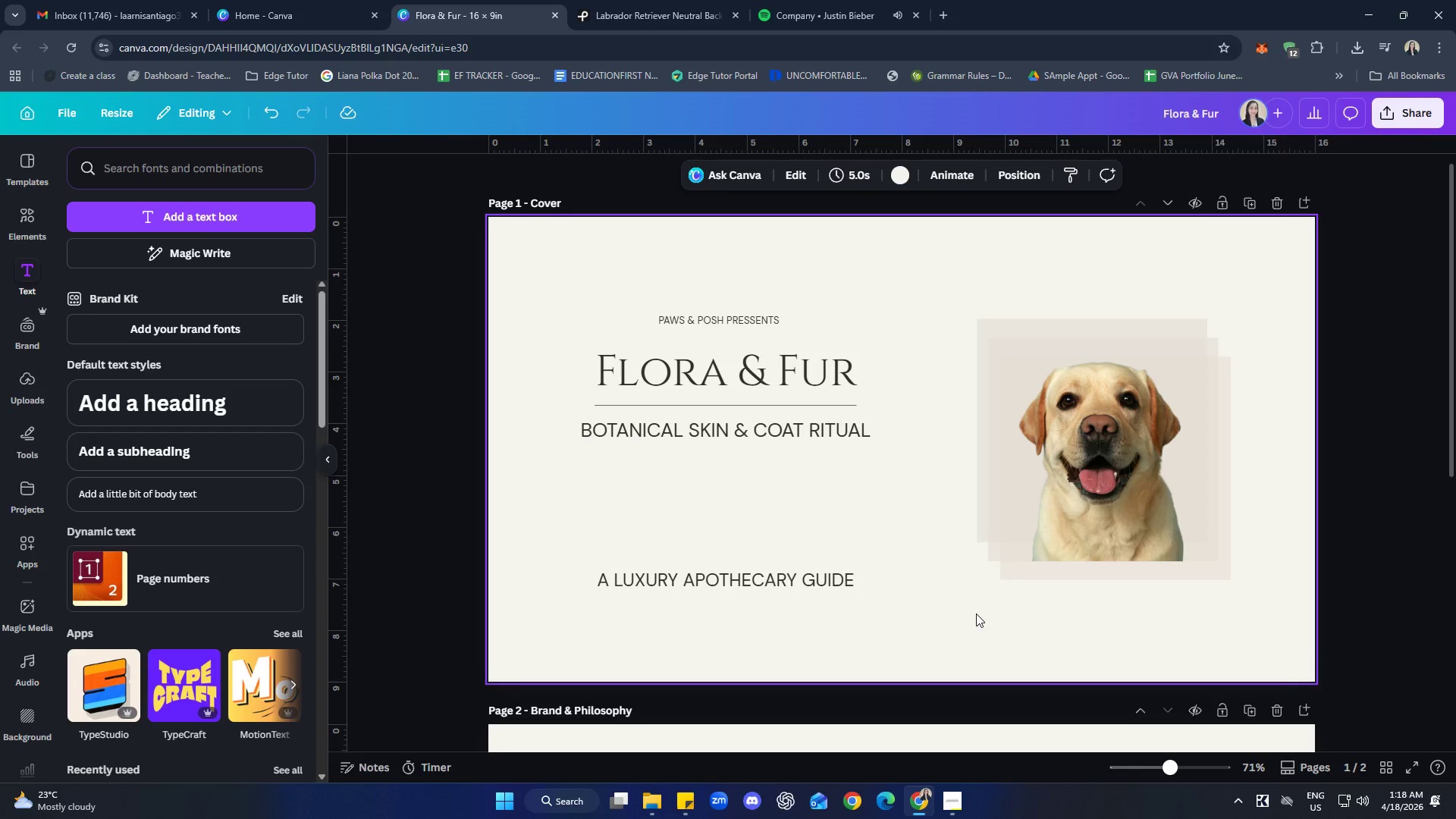 
wait(18.14)
 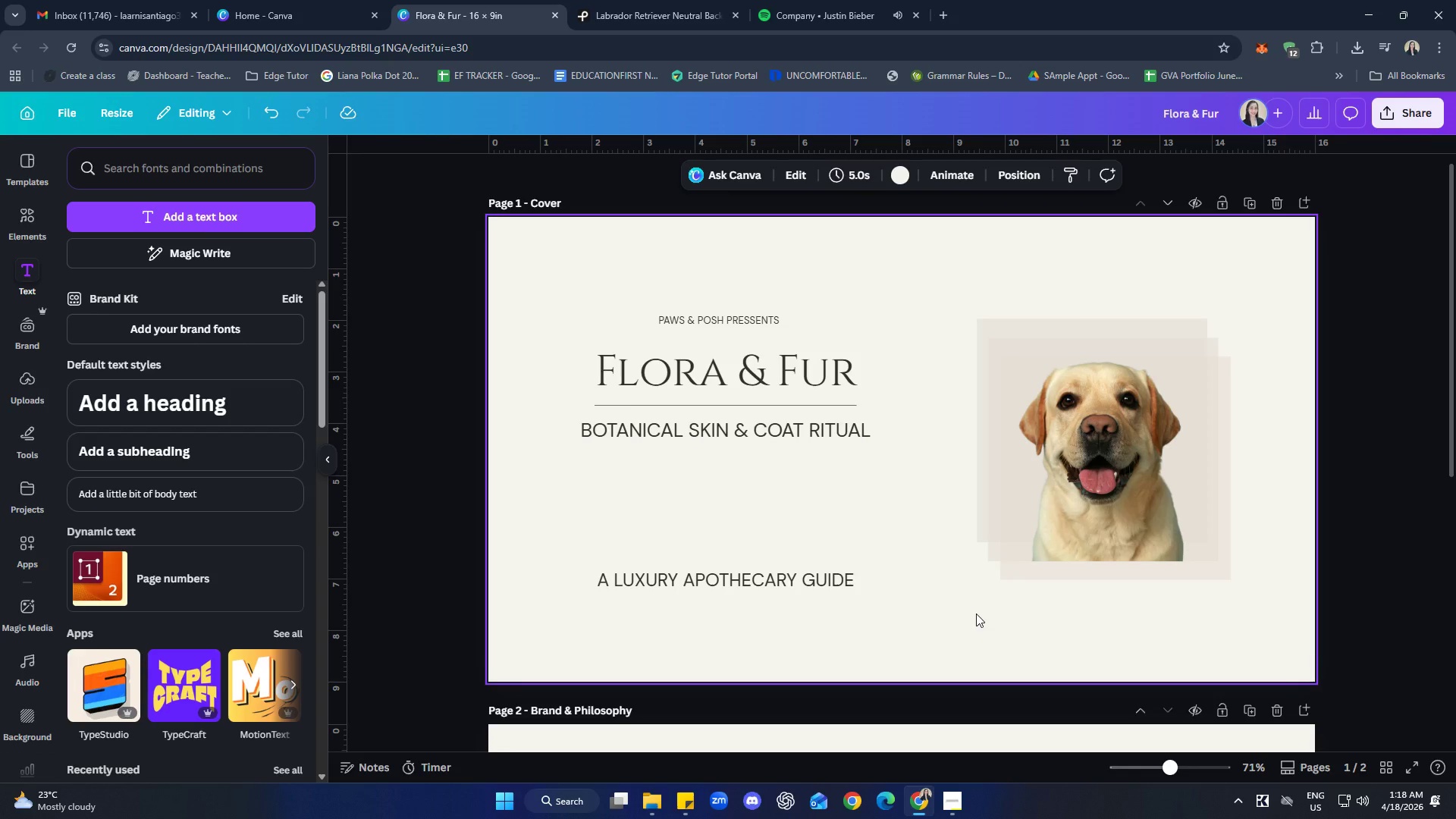 
left_click([617, 180])
 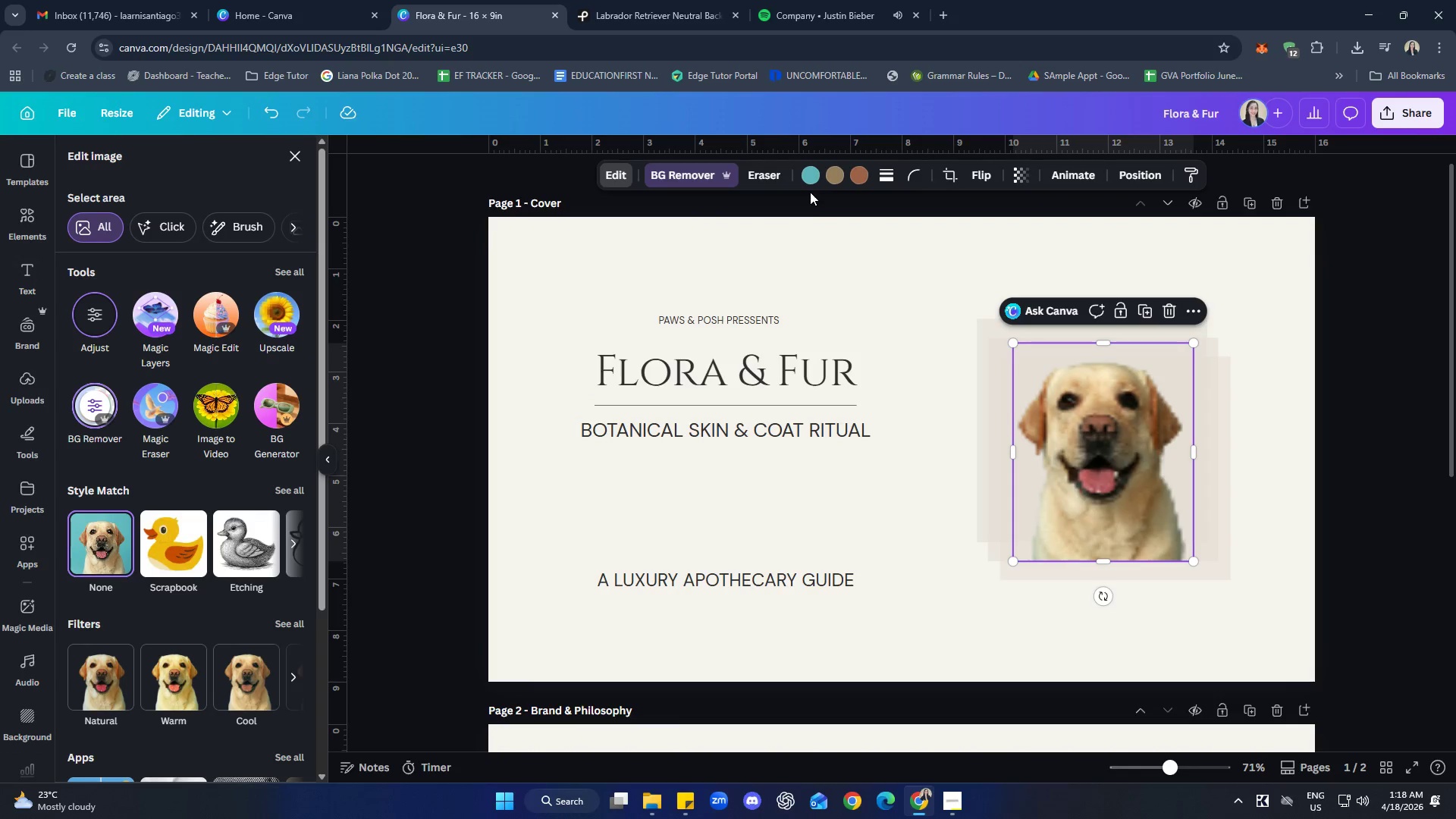 
left_click([807, 174])
 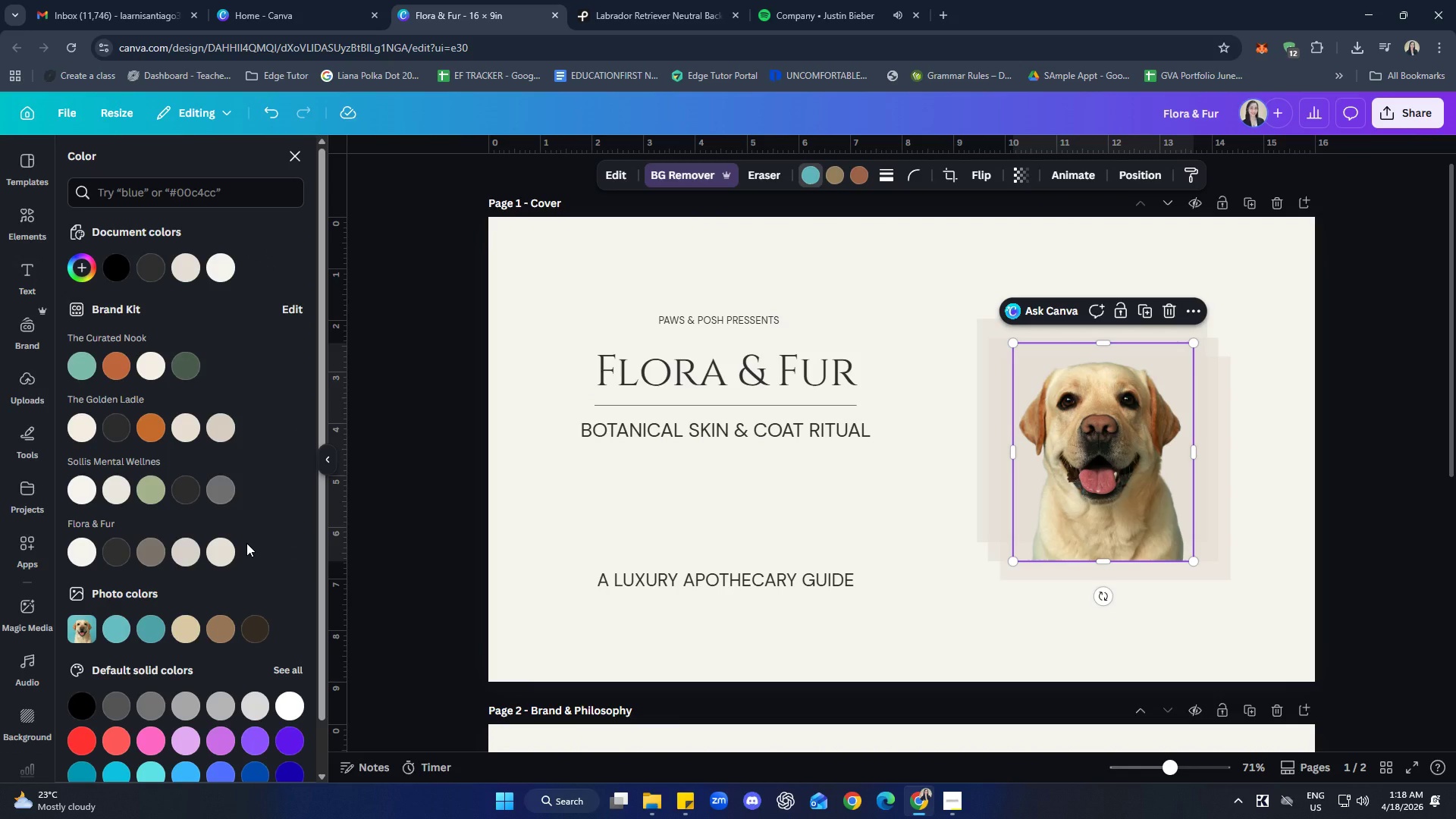 
wait(6.14)
 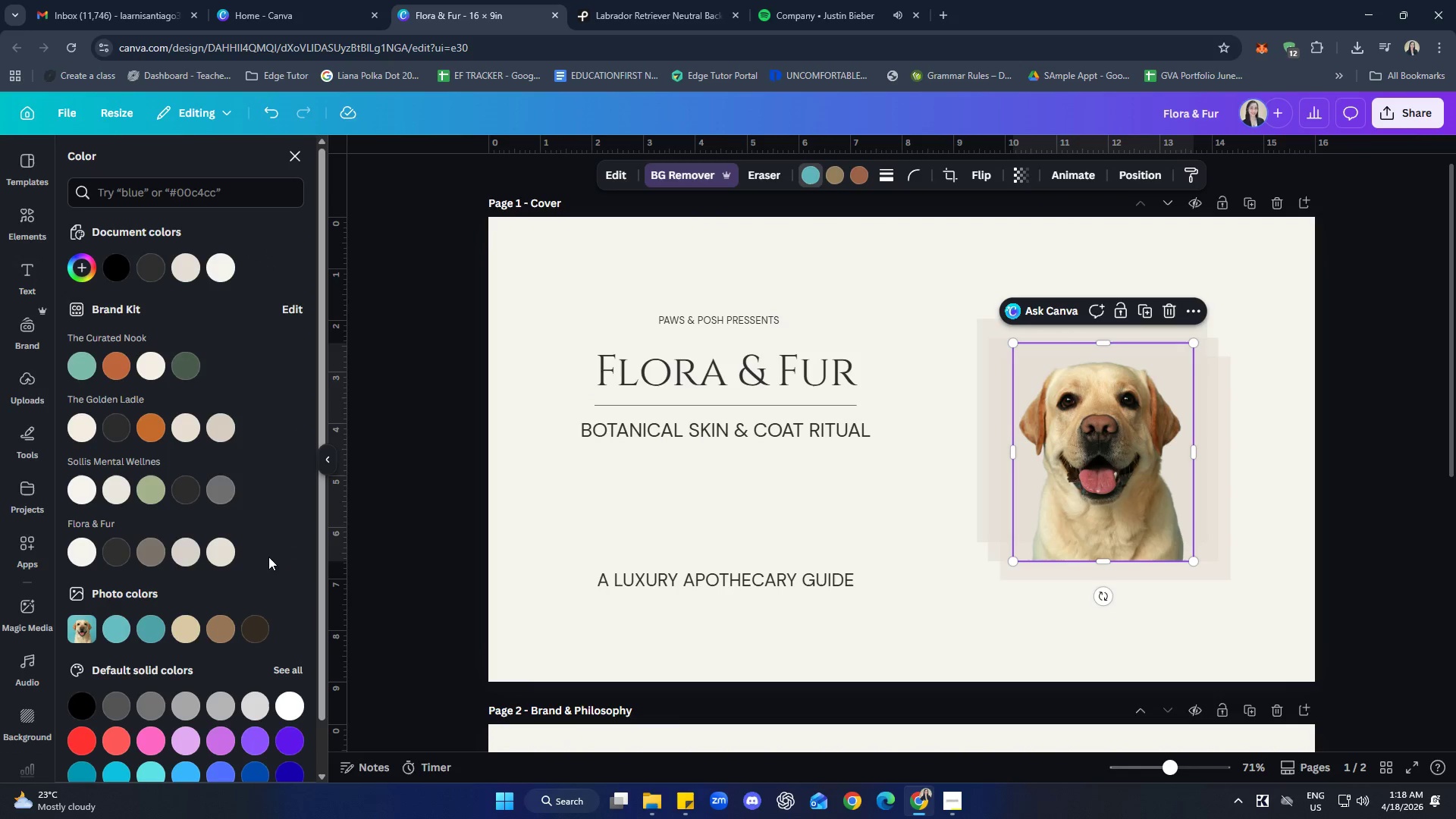 
left_click([228, 623])
 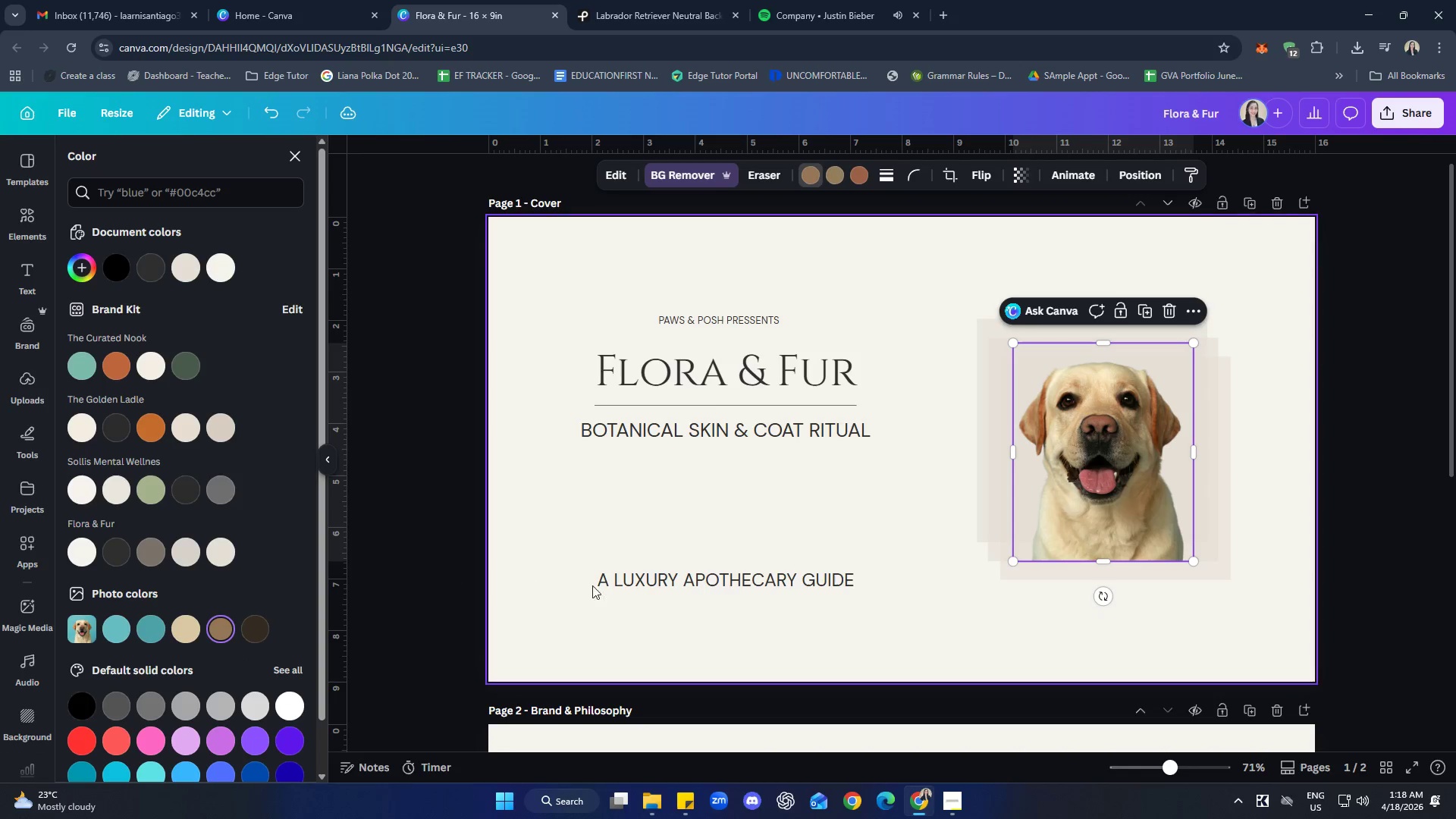 
left_click([866, 519])
 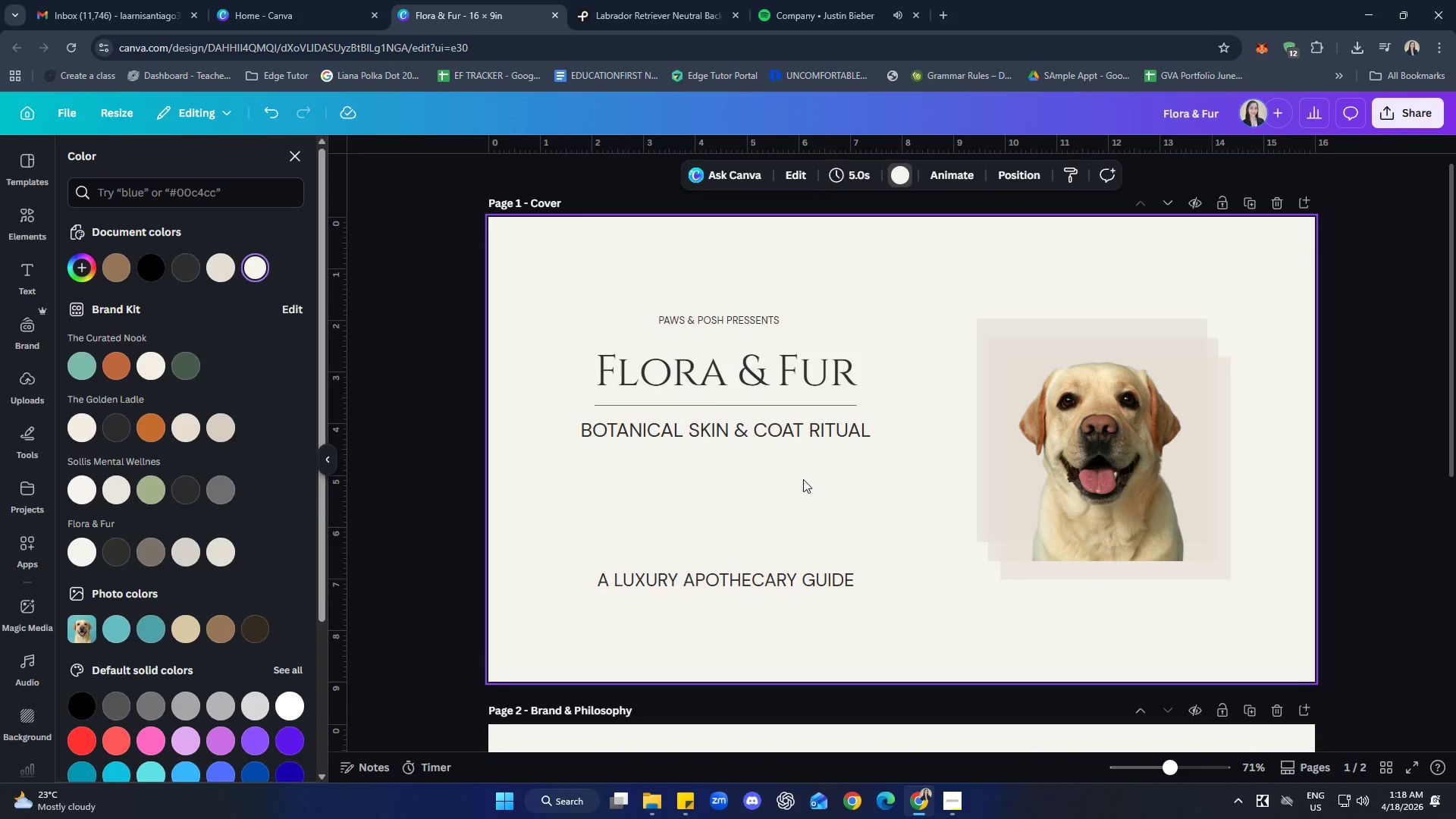 
wait(7.28)
 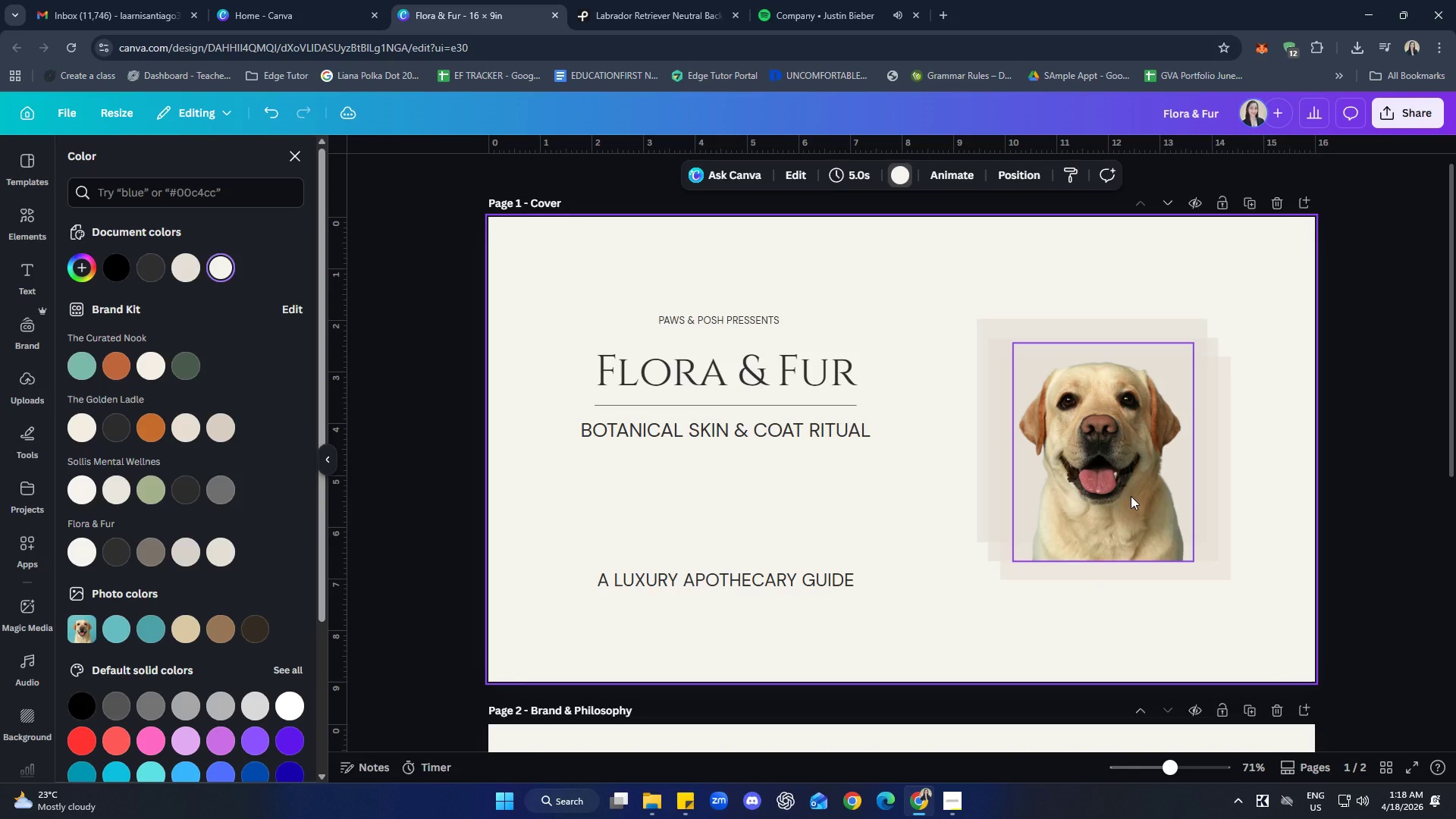 
left_click([1087, 490])
 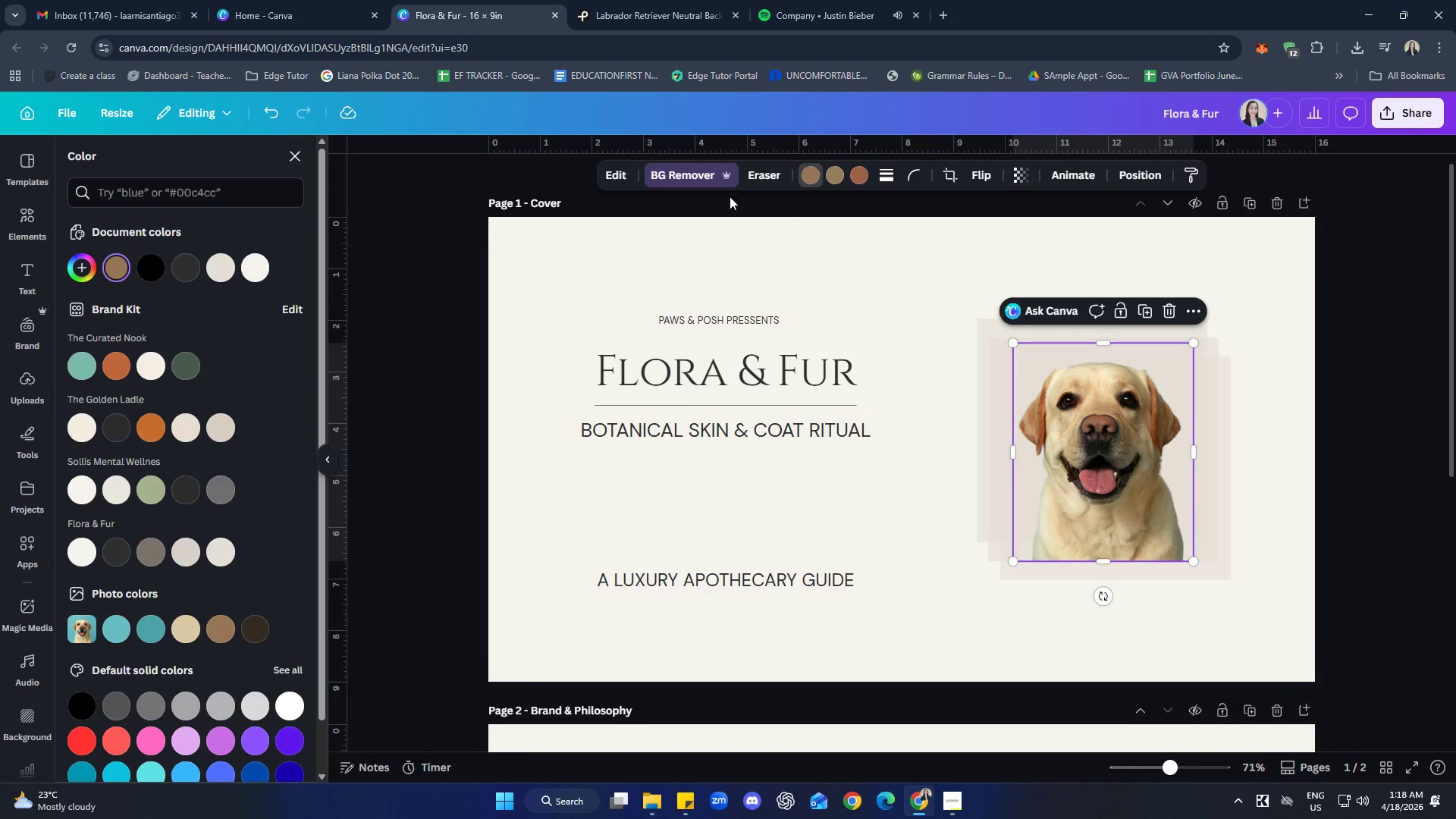 
left_click([605, 165])
 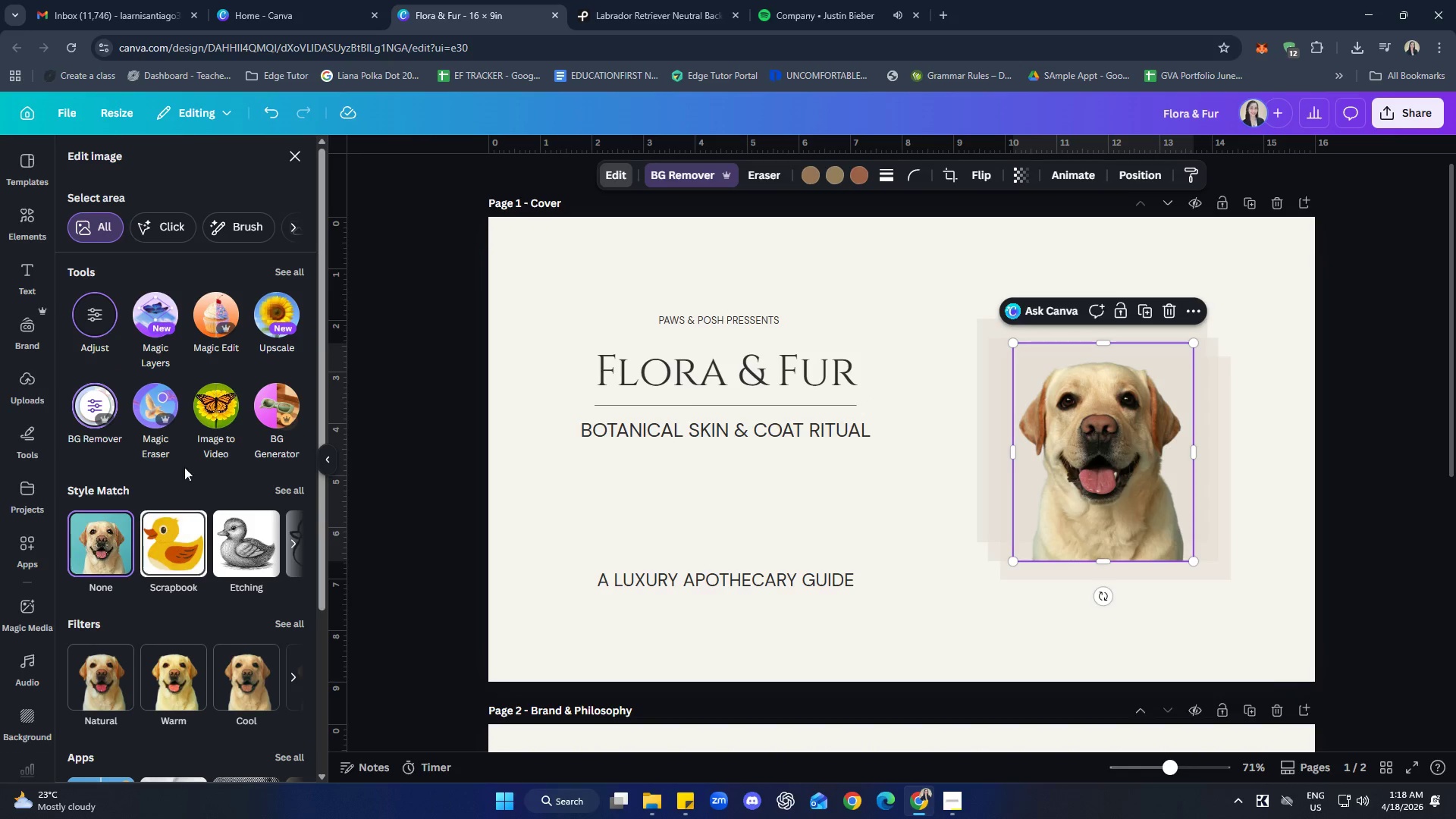 
left_click([96, 310])
 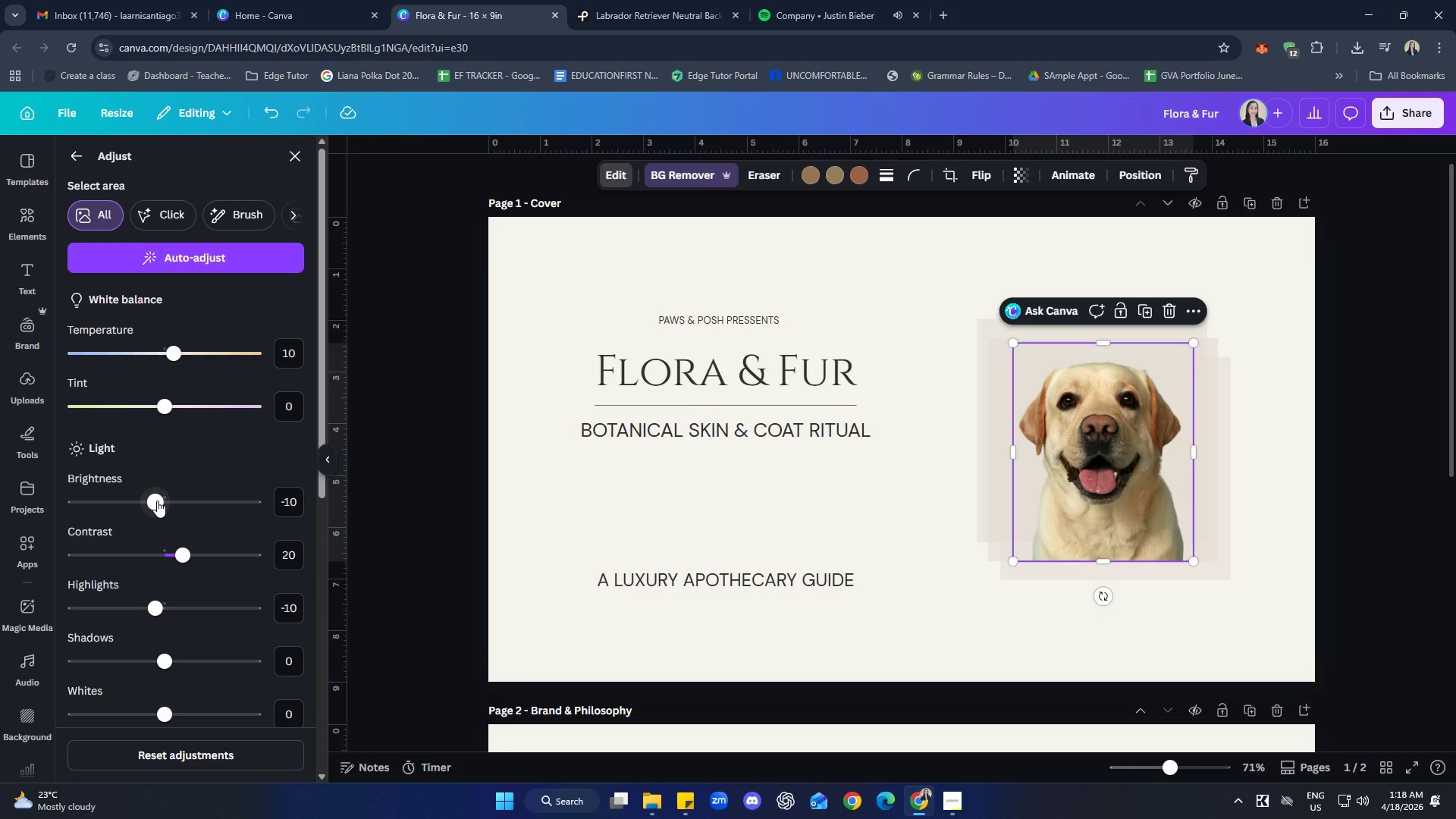 
wait(5.77)
 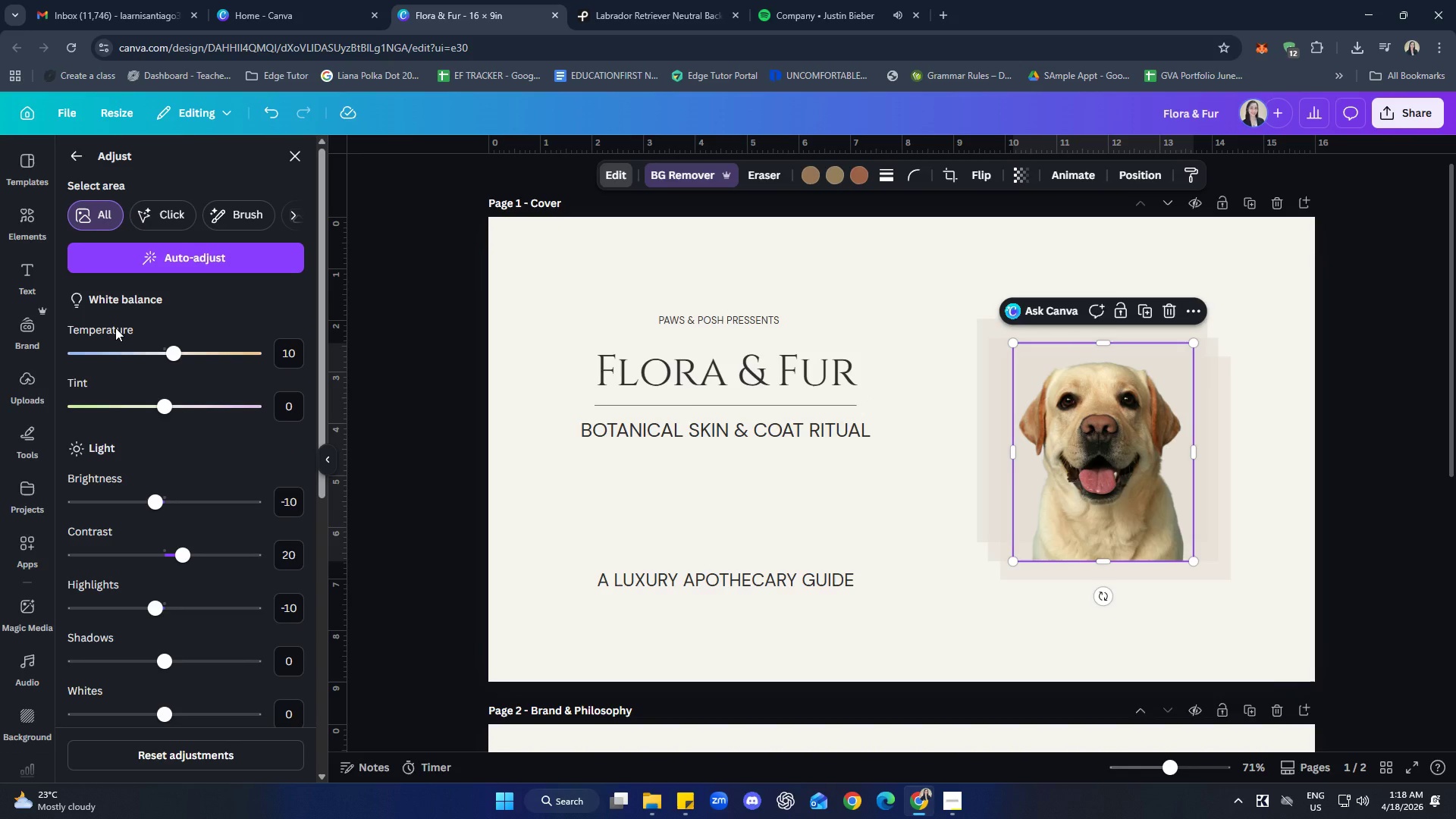 
left_click_drag(start_coordinate=[156, 503], to_coordinate=[151, 500])
 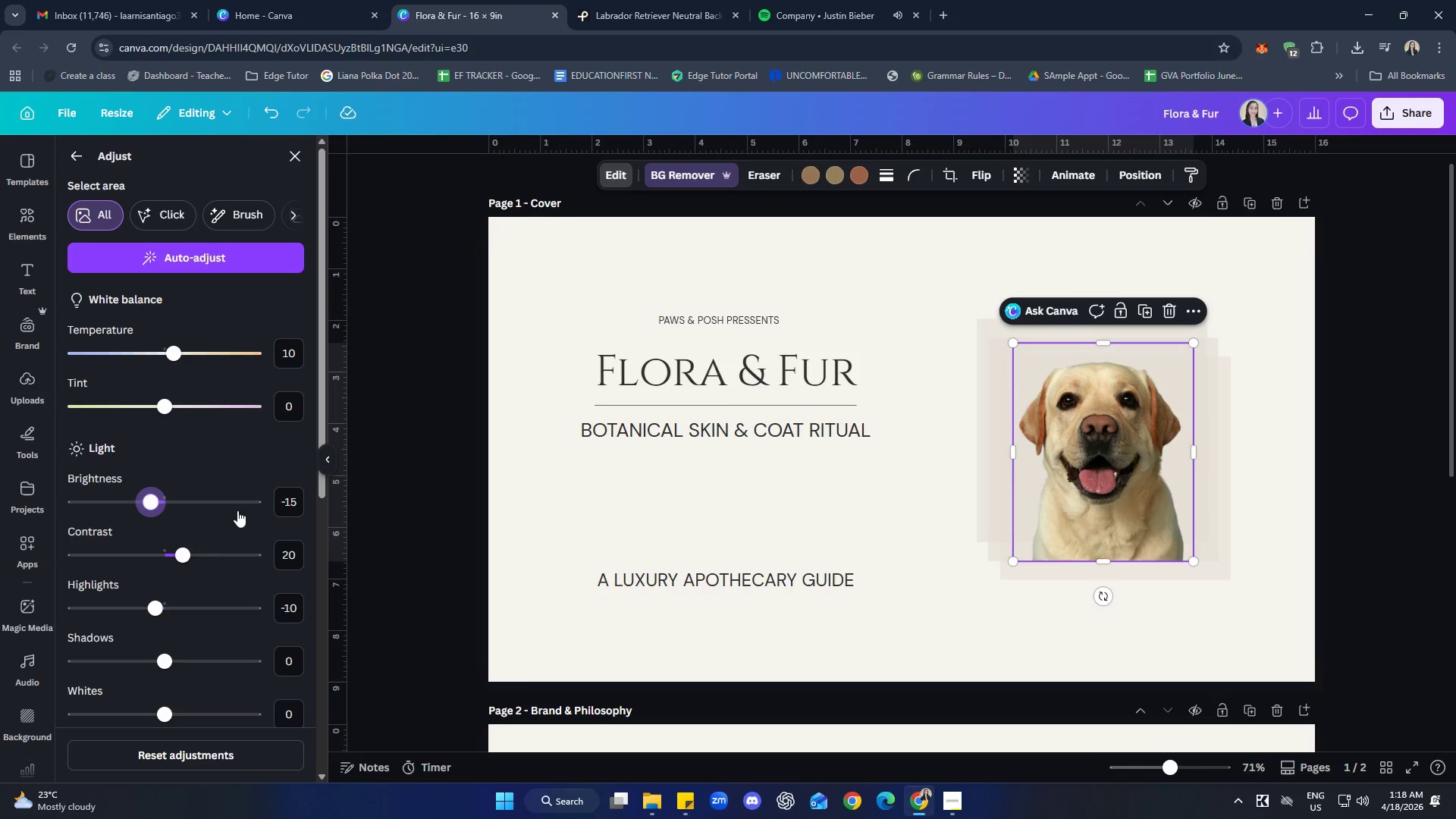 
wait(7.78)
 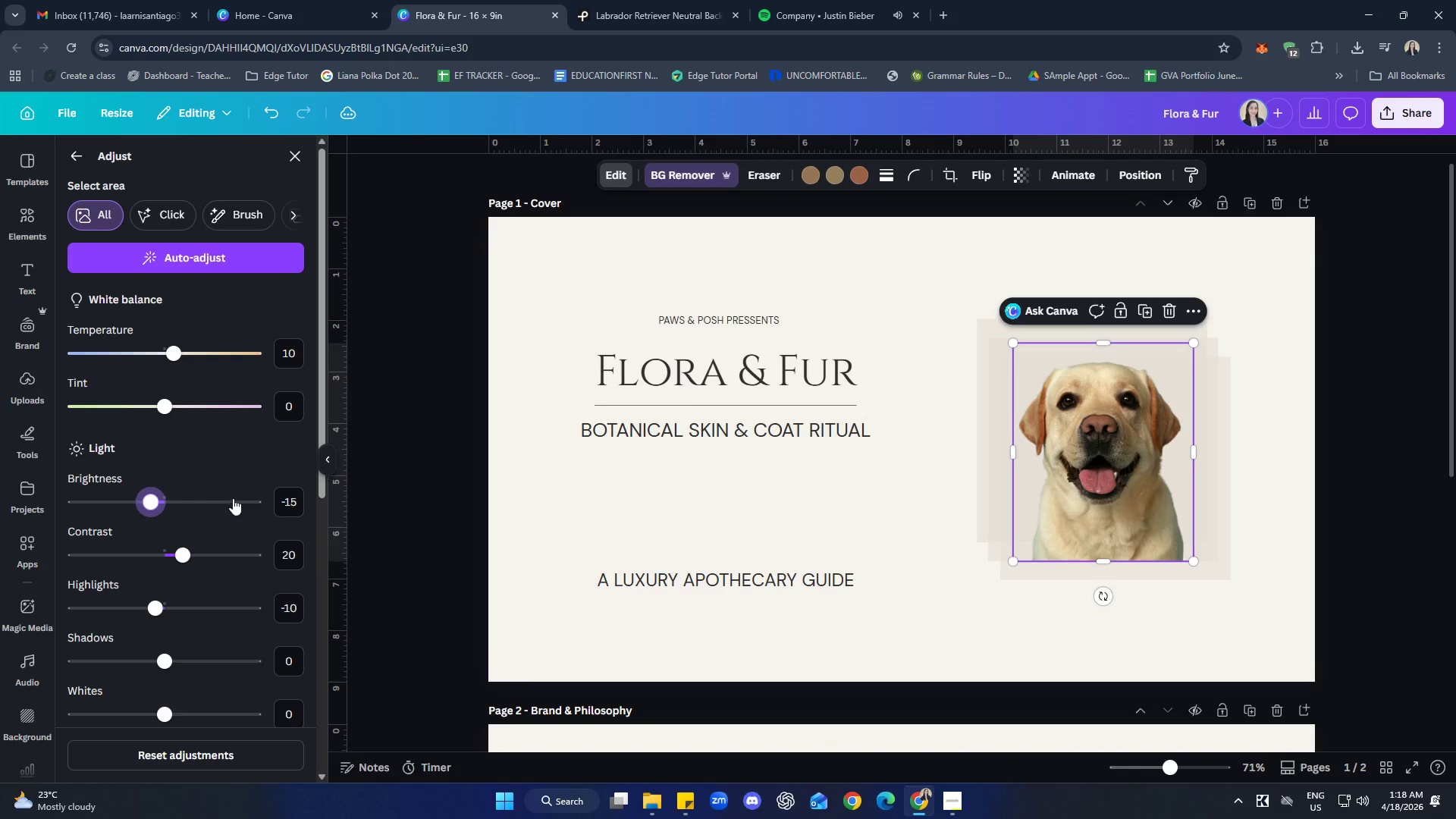 
left_click_drag(start_coordinate=[156, 604], to_coordinate=[151, 602])
 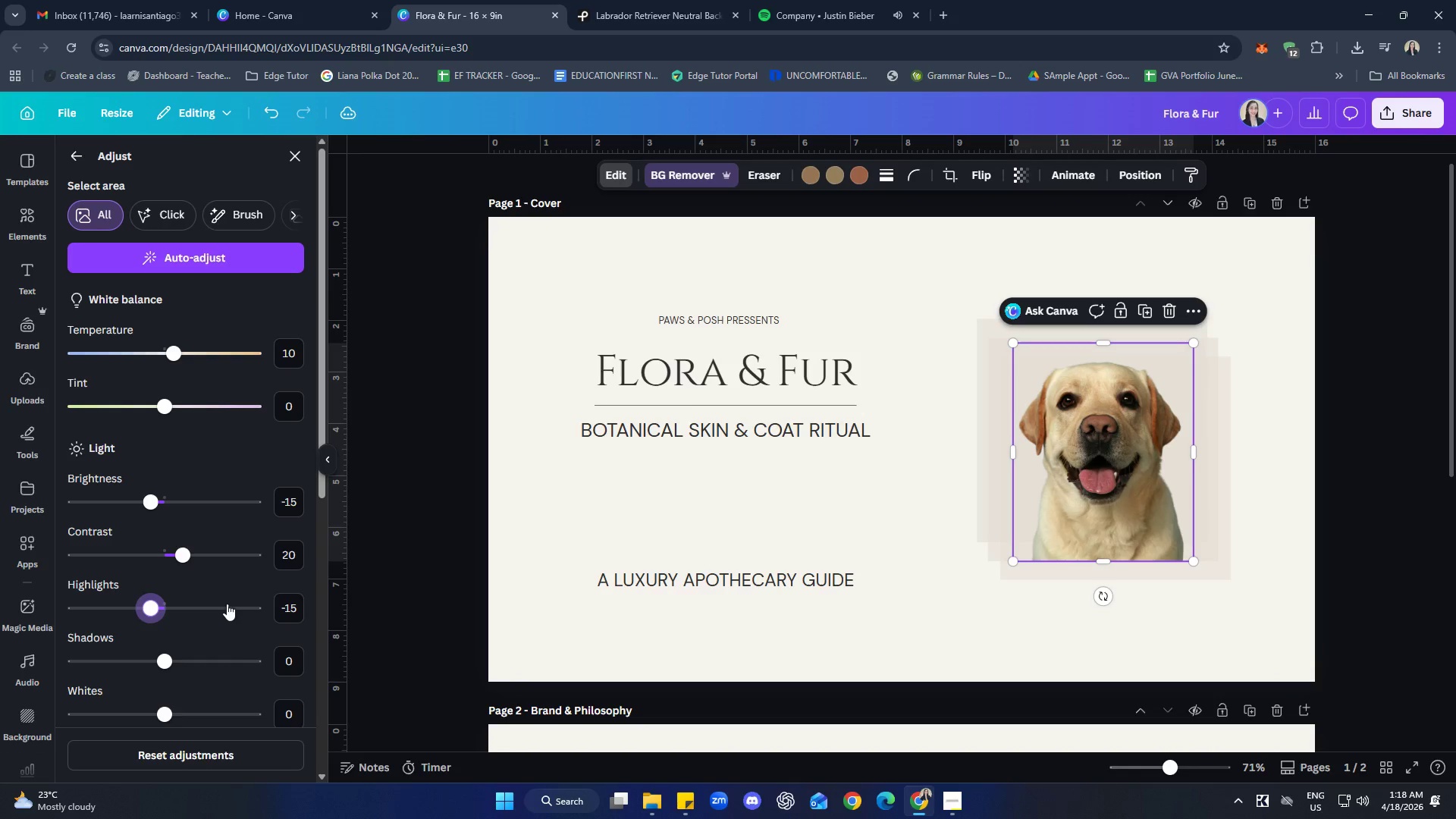 
scroll: coordinate [227, 604], scroll_direction: down, amount: 1.0
 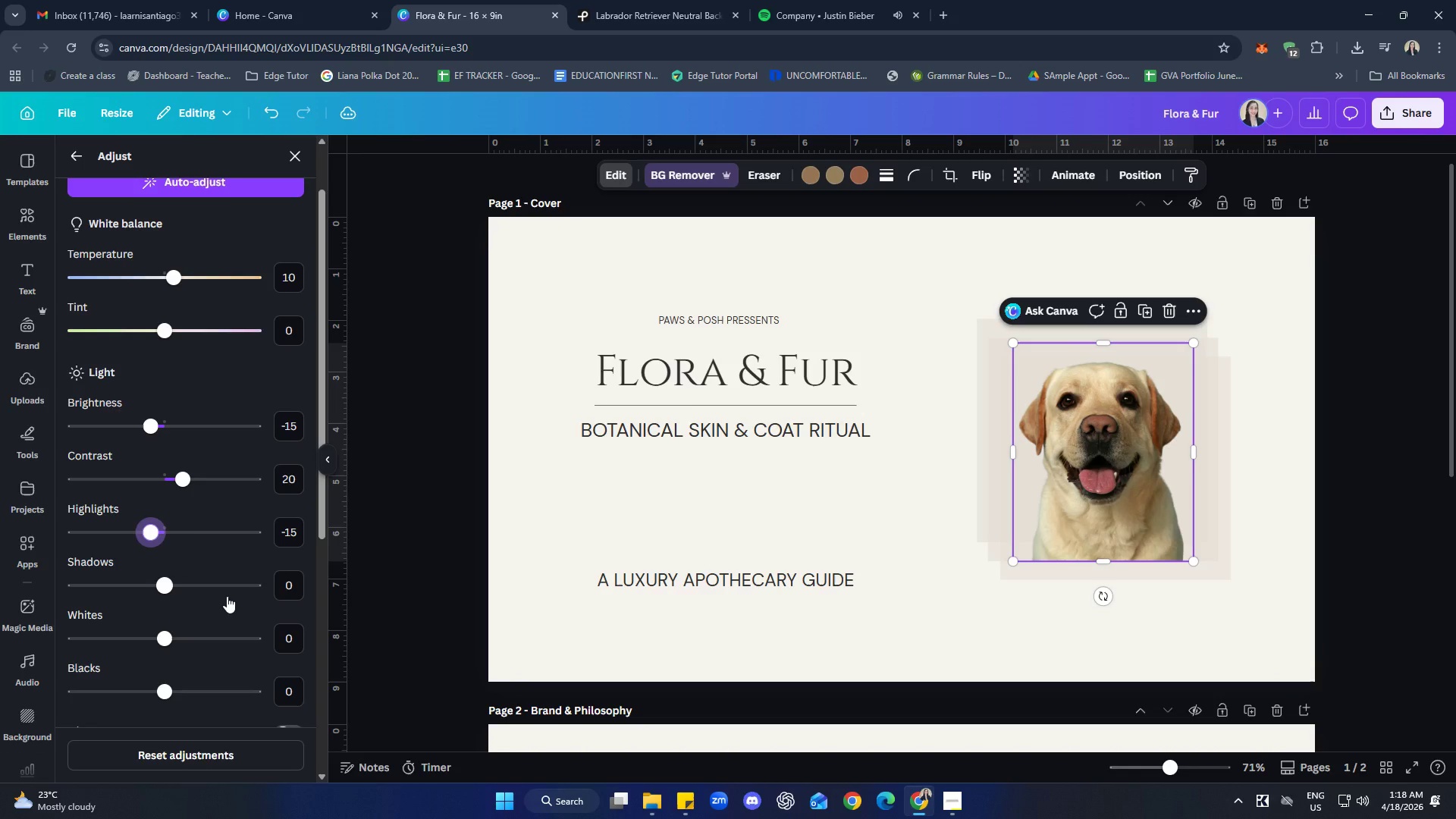 
scroll: coordinate [227, 596], scroll_direction: up, amount: 1.0
 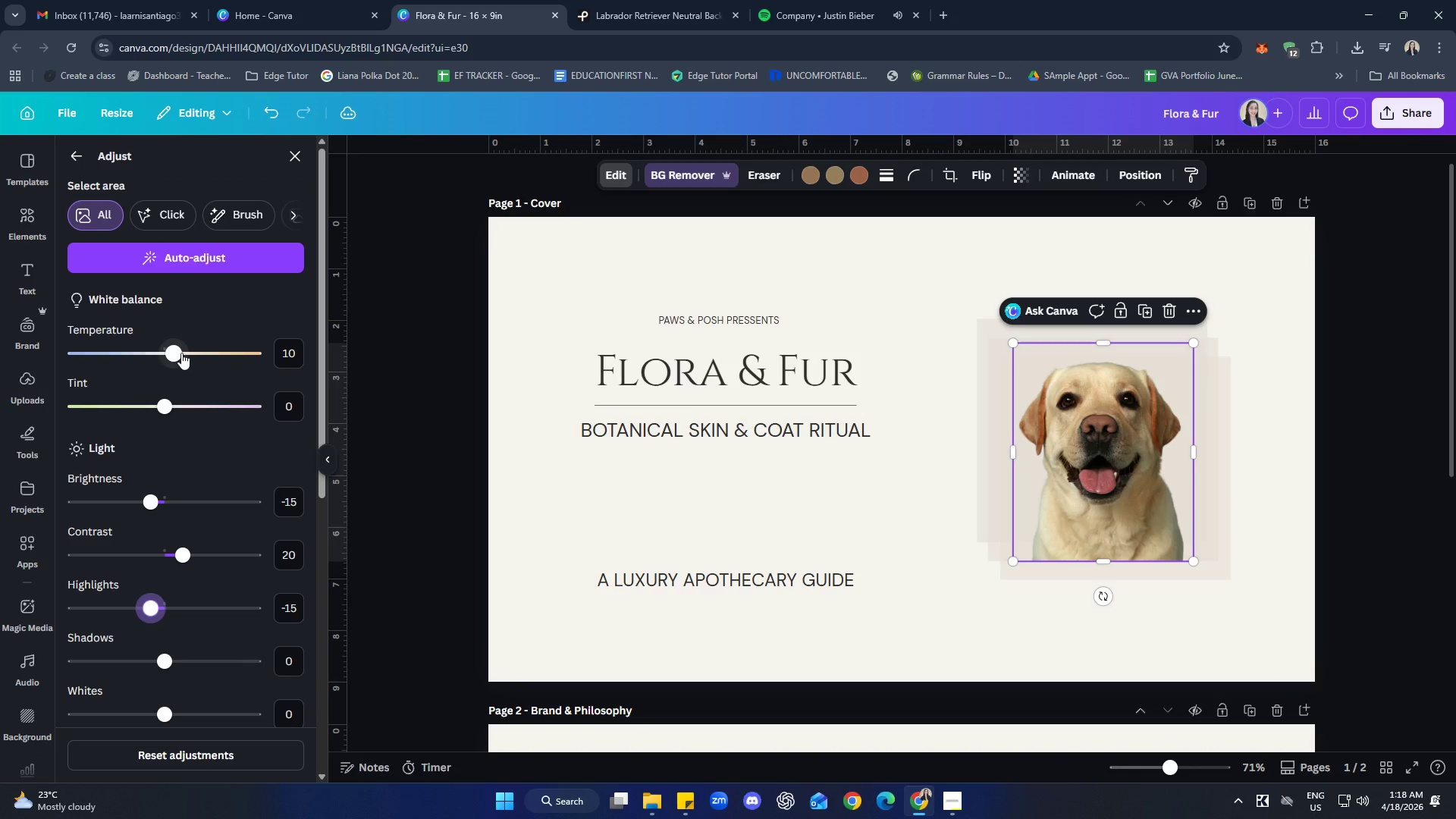 
left_click_drag(start_coordinate=[181, 353], to_coordinate=[192, 354])
 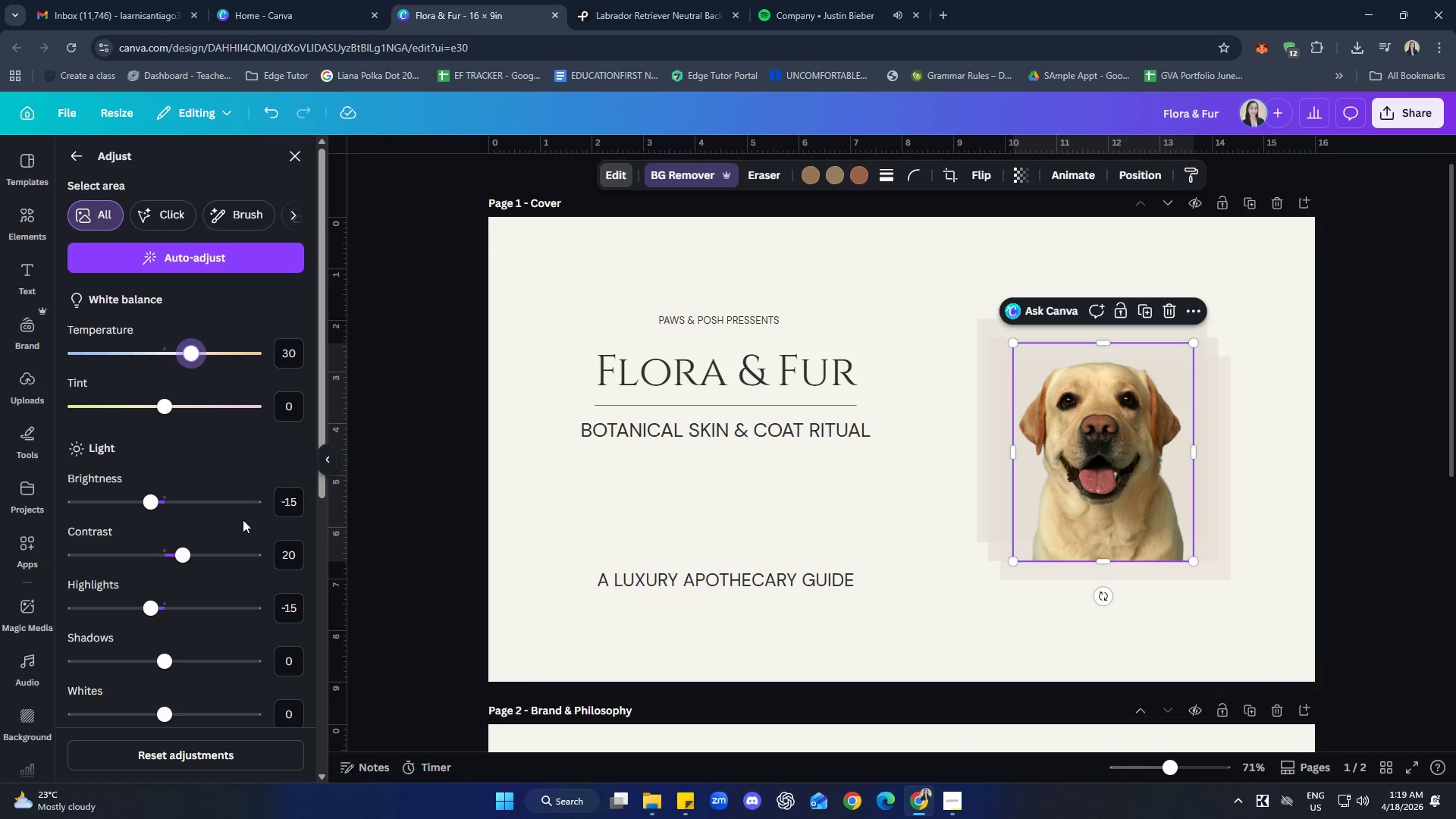 
wait(16.56)
 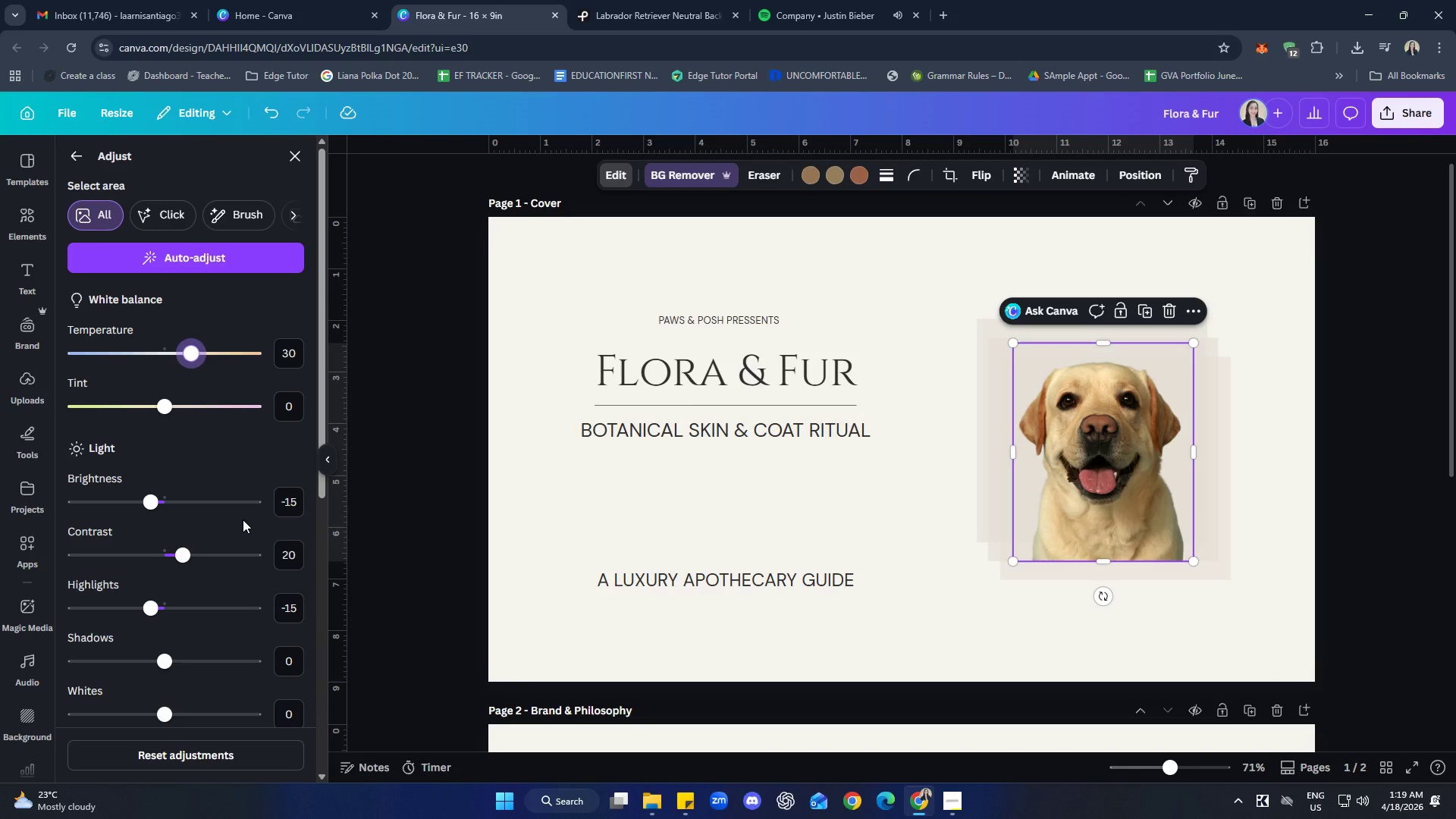 
left_click([977, 326])
 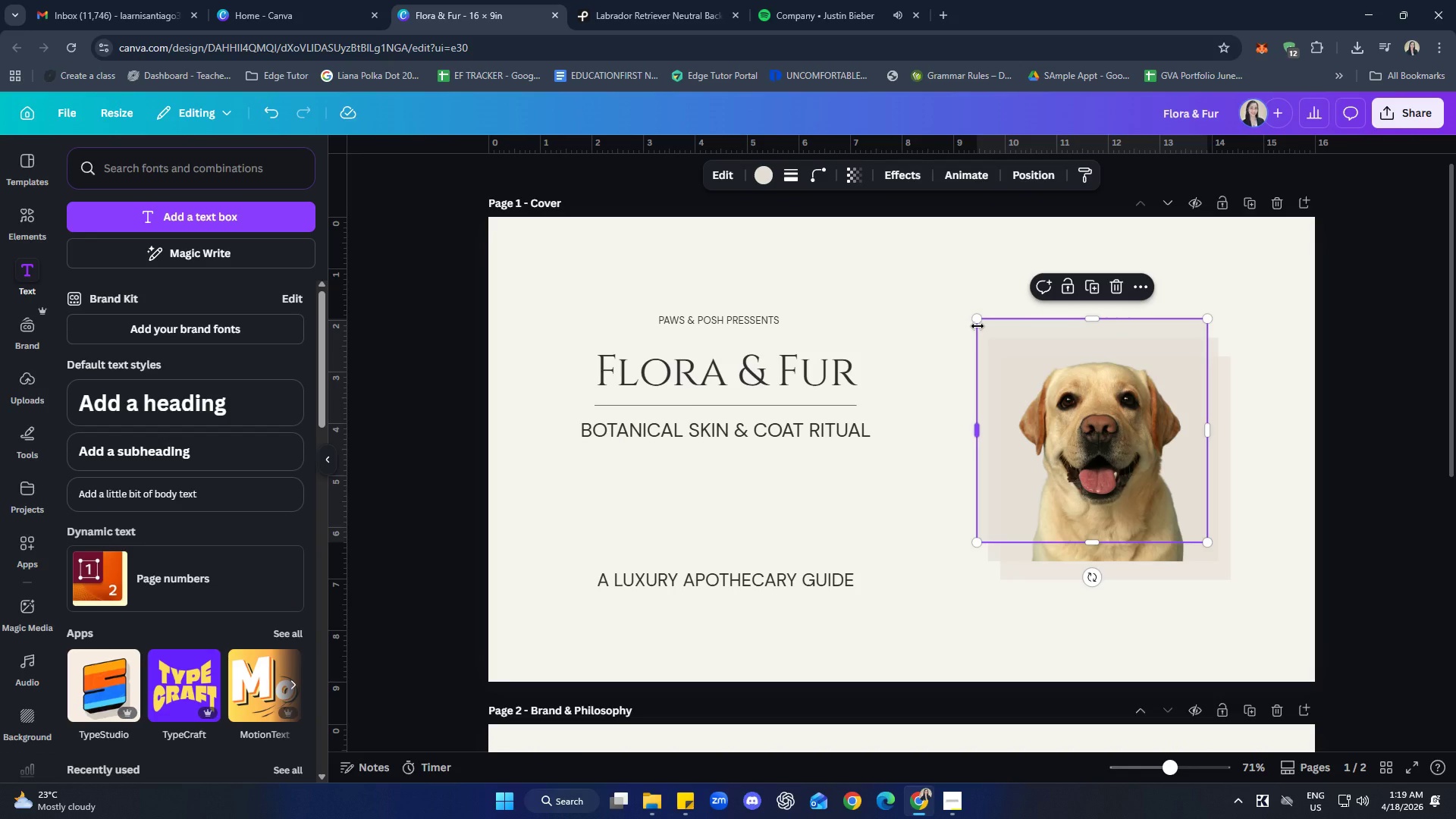 
key(ArrowLeft)
 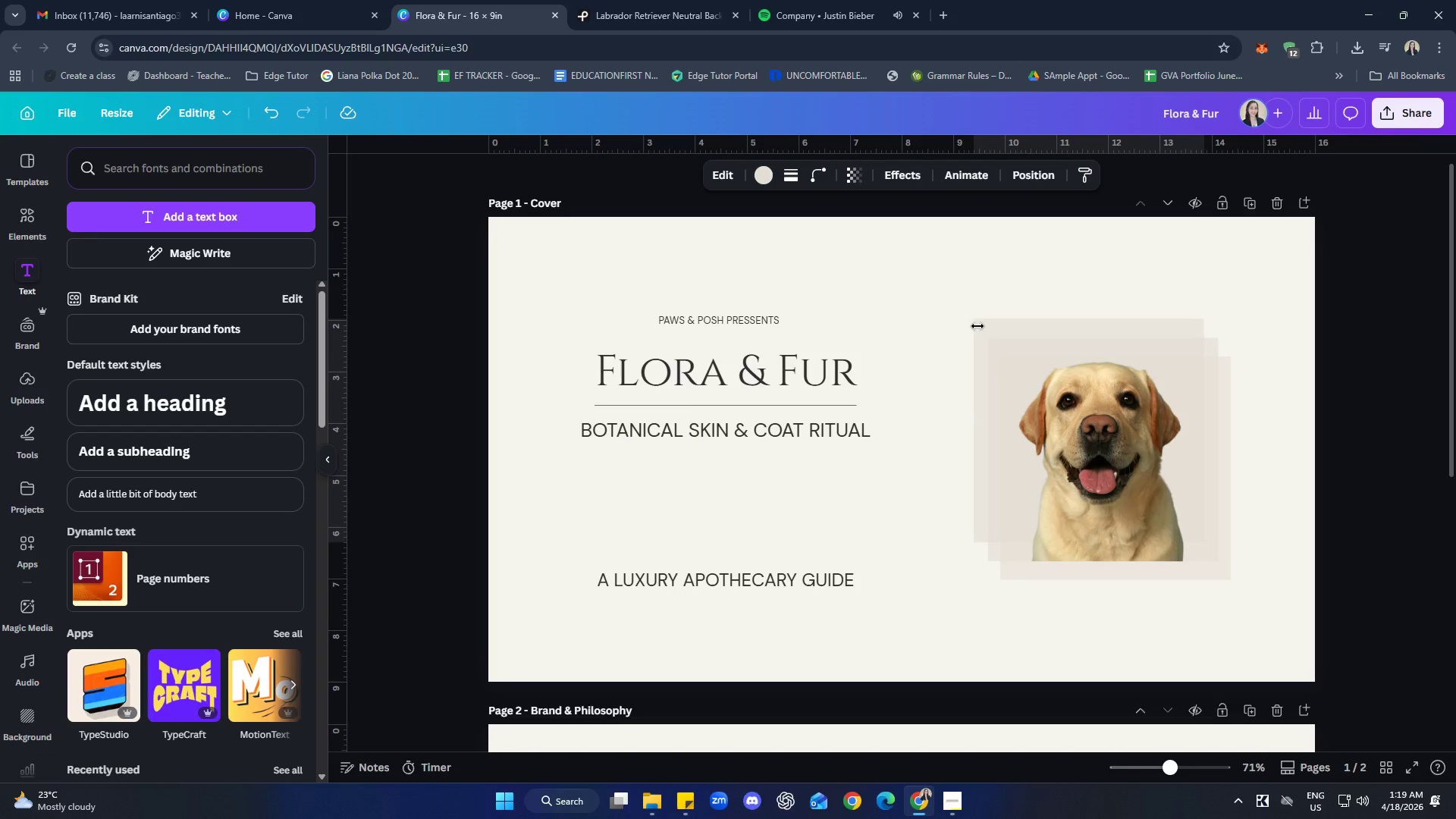 
key(ArrowLeft)
 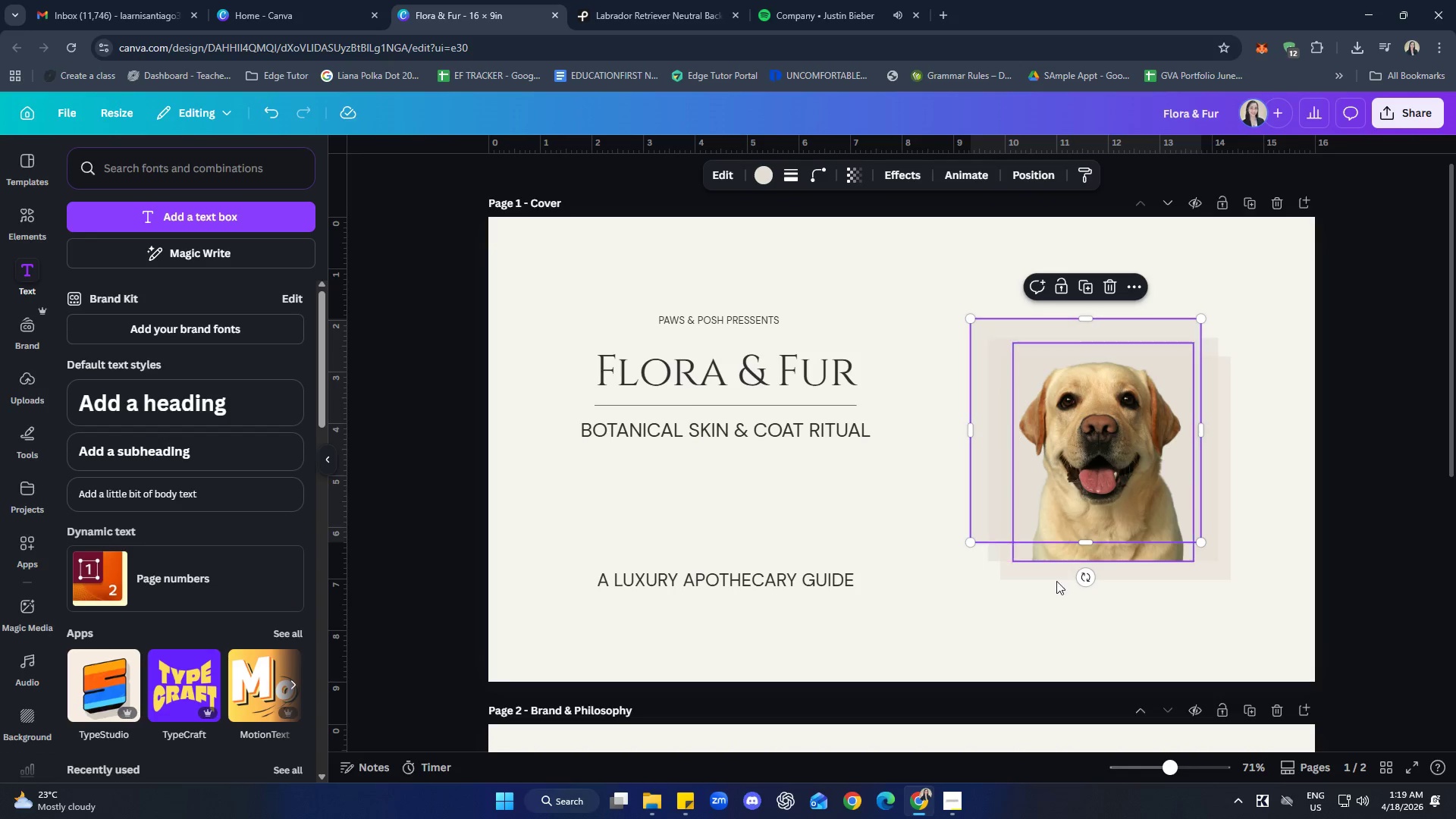 
left_click([1059, 571])
 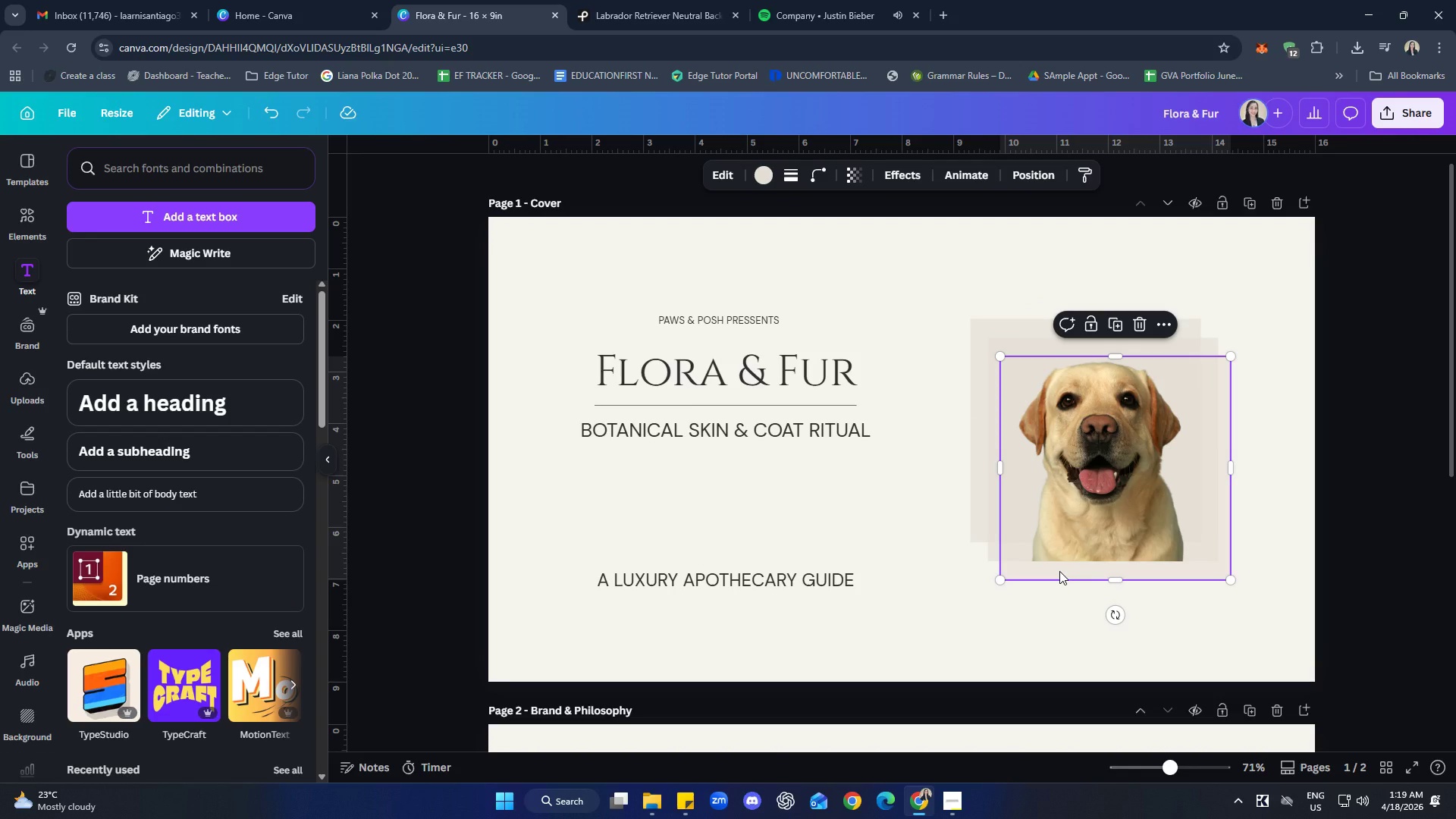 
key(ArrowLeft)
 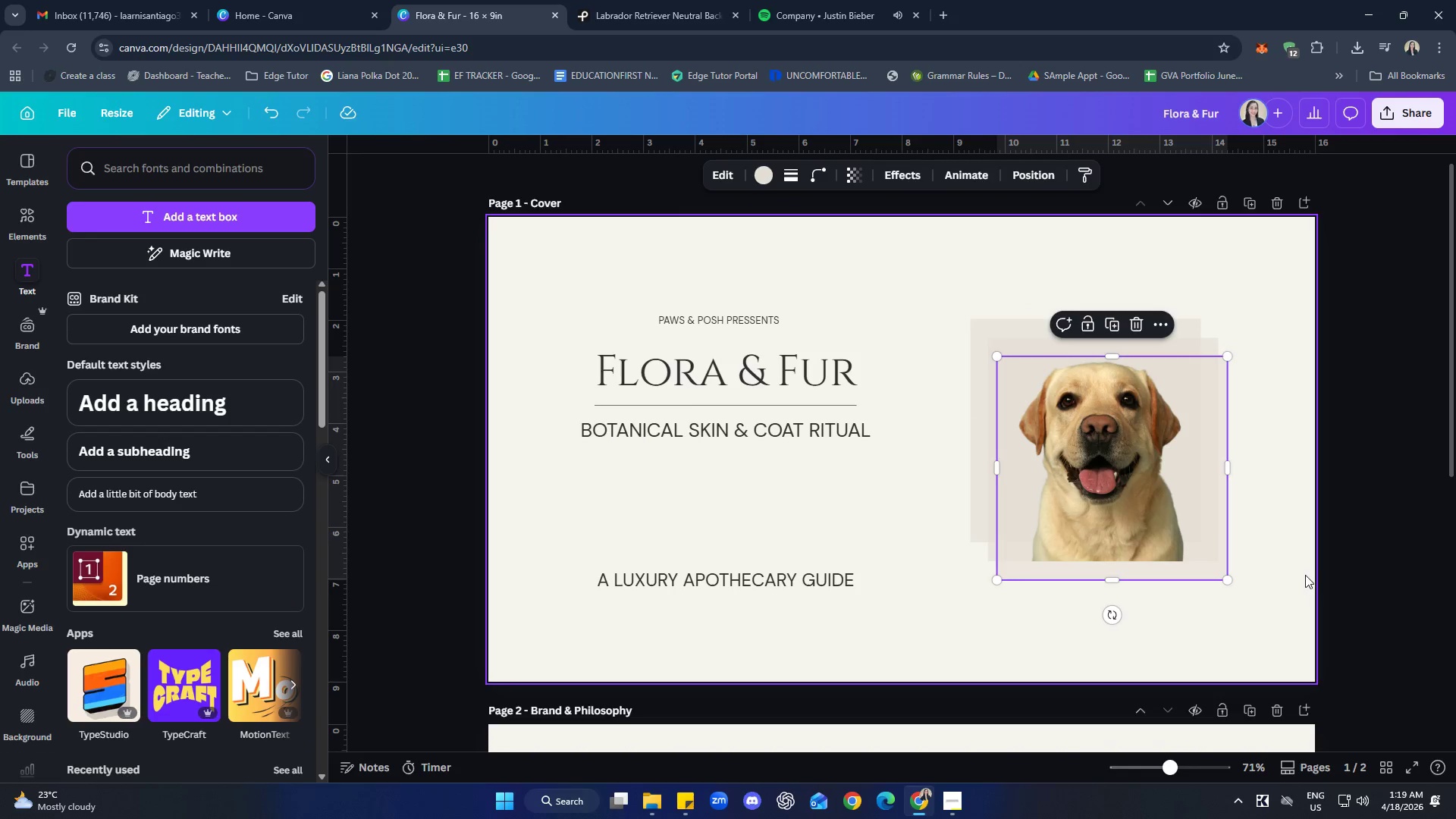 
left_click_drag(start_coordinate=[1207, 578], to_coordinate=[1221, 579])
 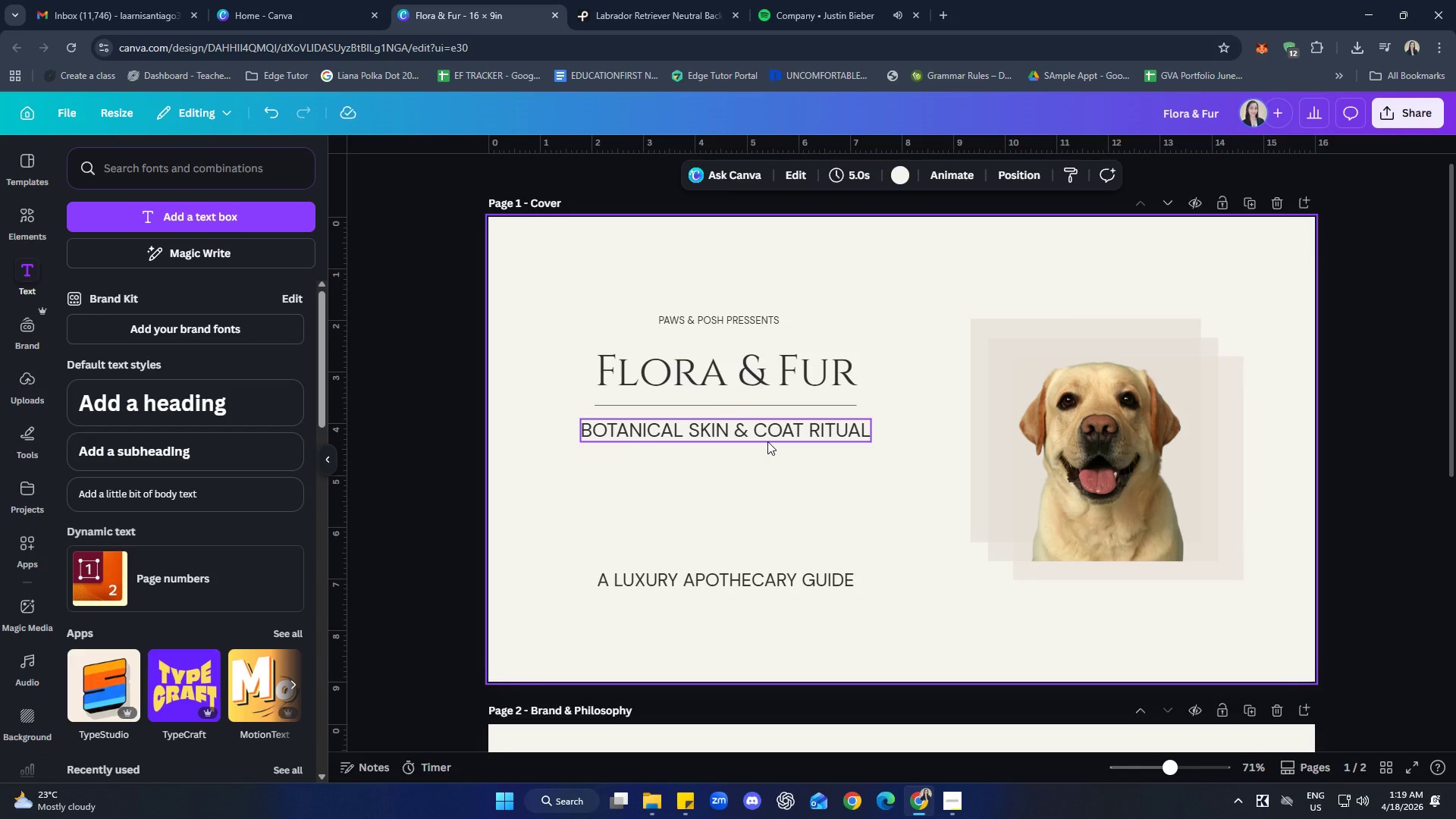 
wait(21.42)
 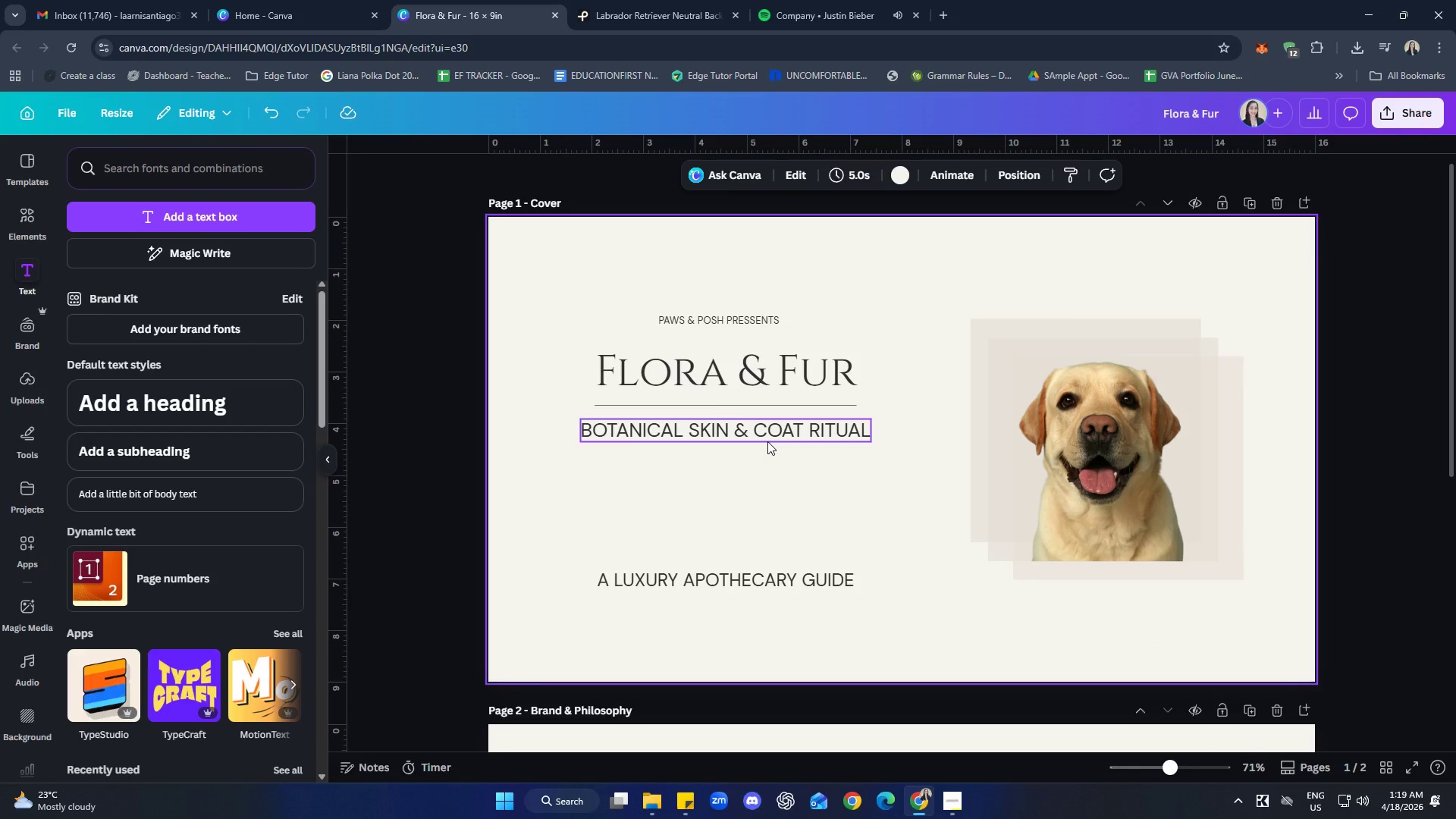 
left_click_drag(start_coordinate=[755, 580], to_coordinate=[755, 556])
 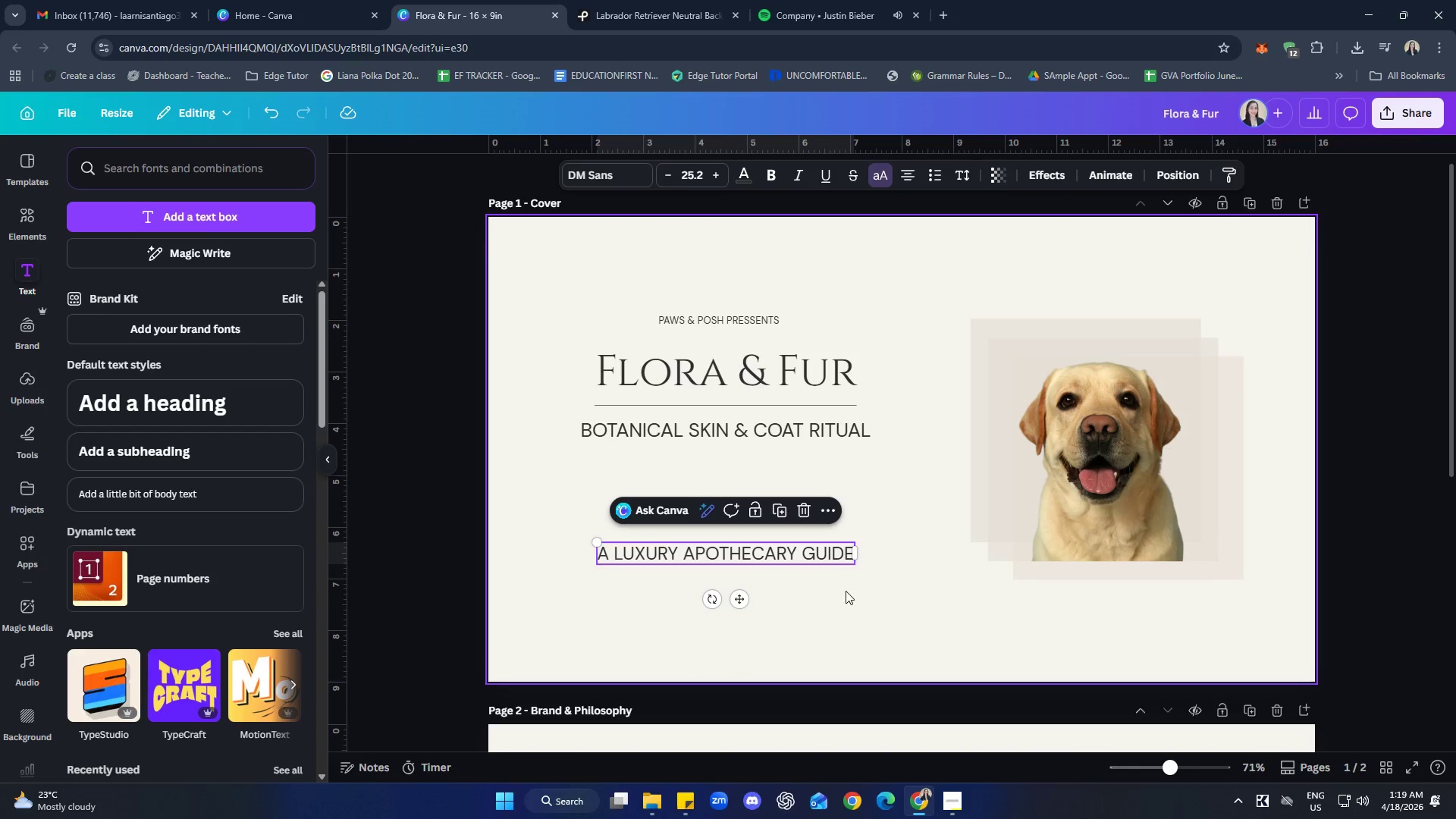 
left_click([846, 591])
 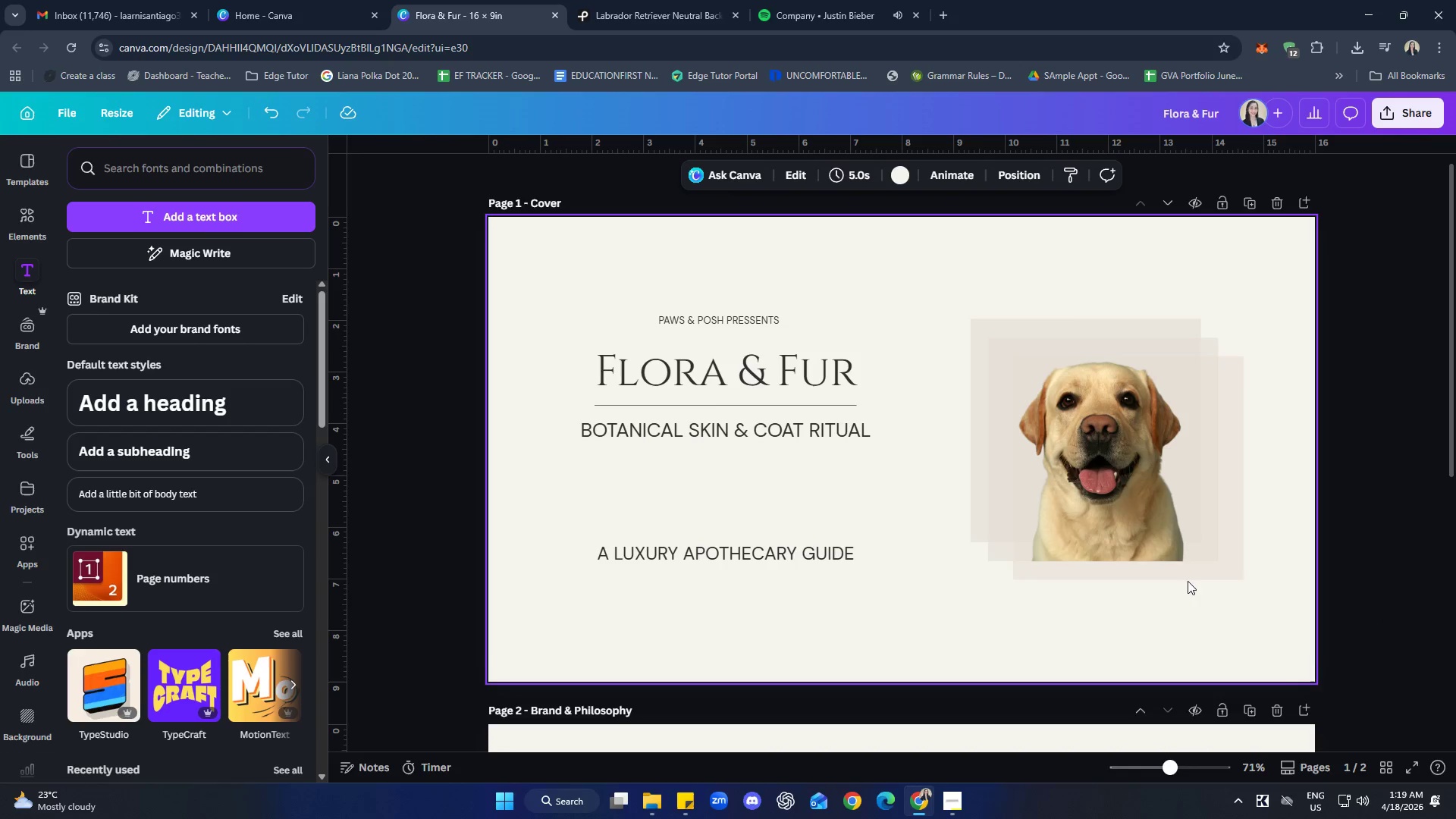 
left_click_drag(start_coordinate=[775, 557], to_coordinate=[776, 544])
 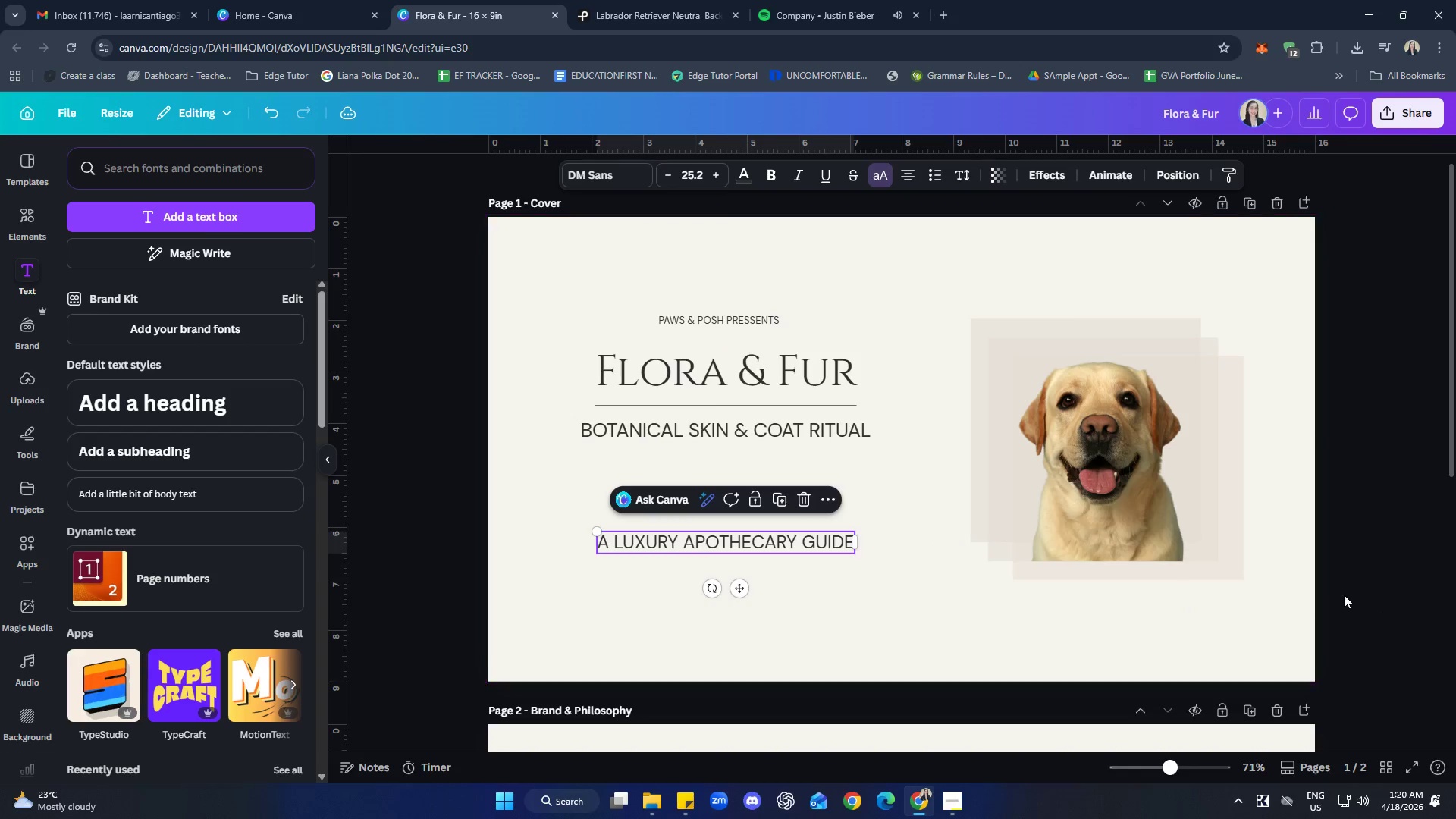 
left_click([1344, 595])
 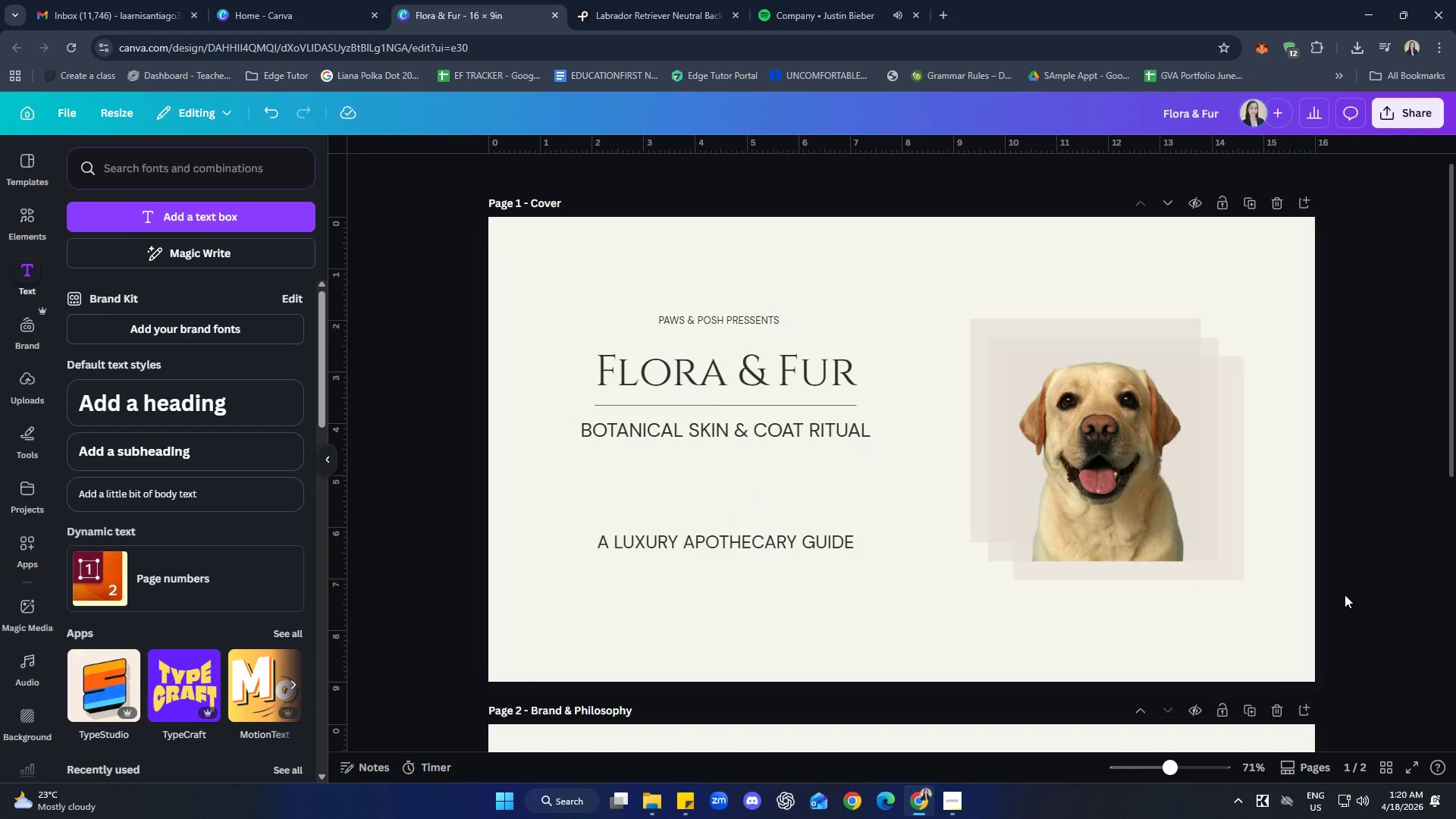 
wait(37.72)
 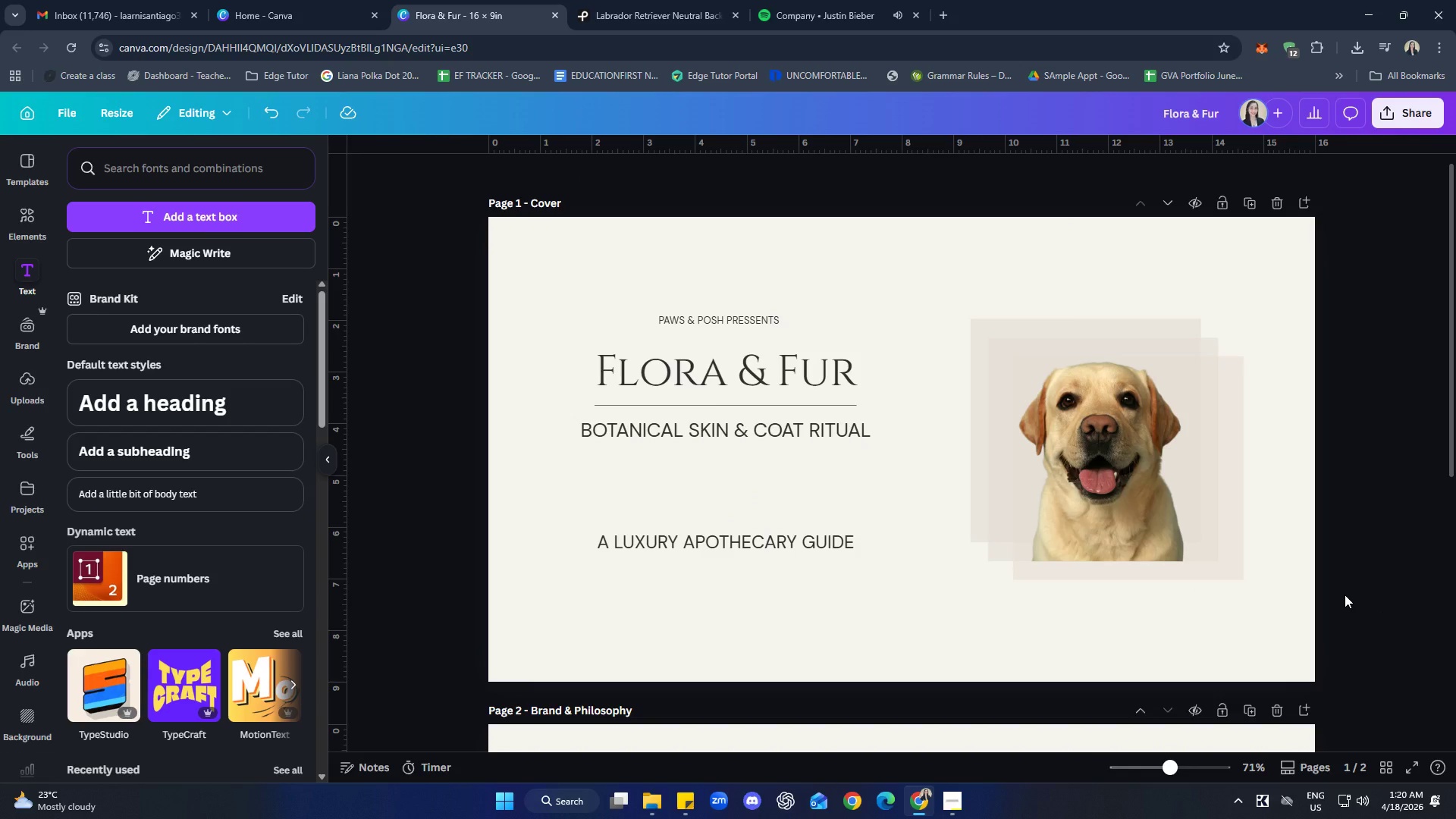 
left_click([1380, 577])
 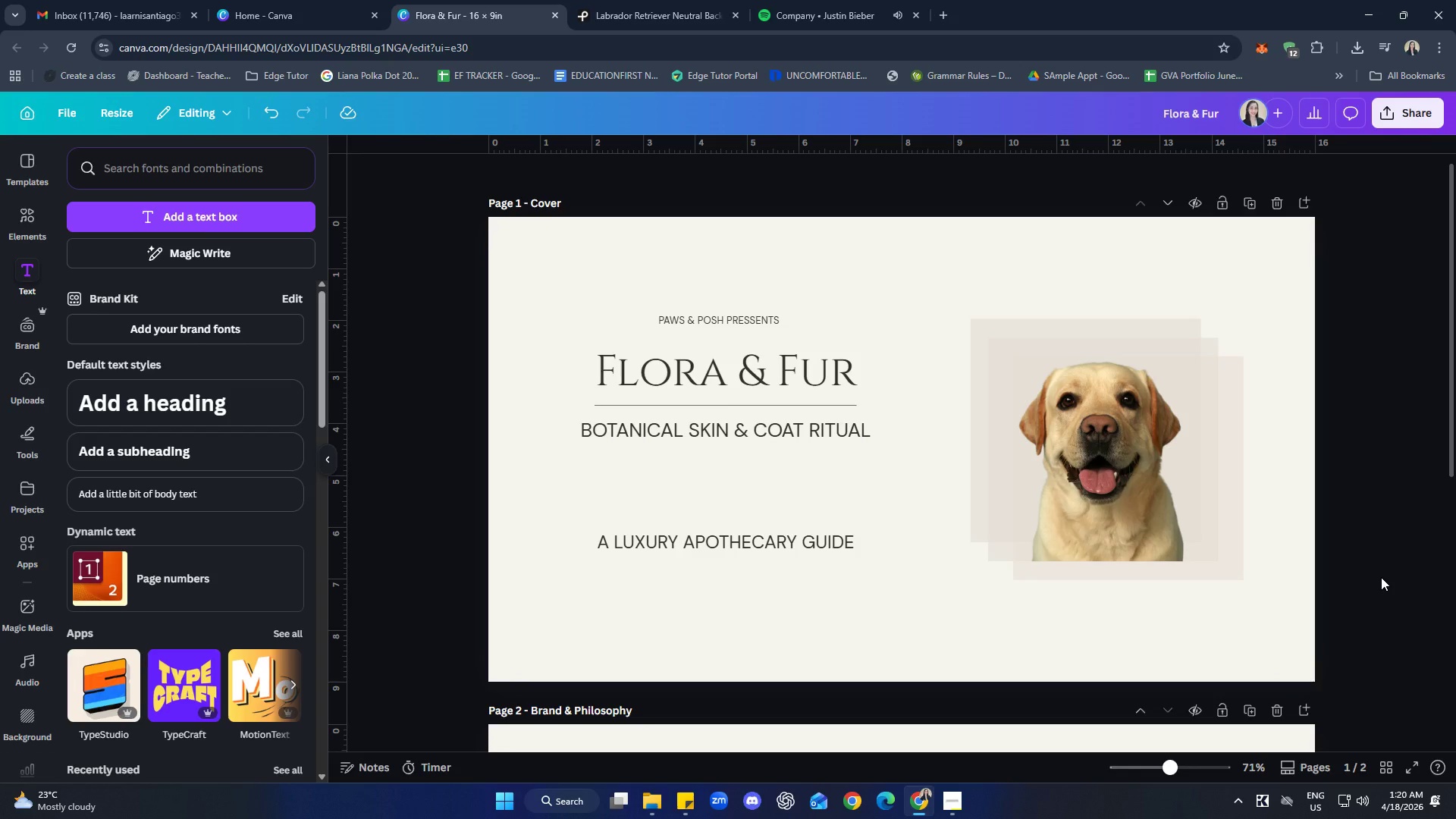 
wait(16.52)
 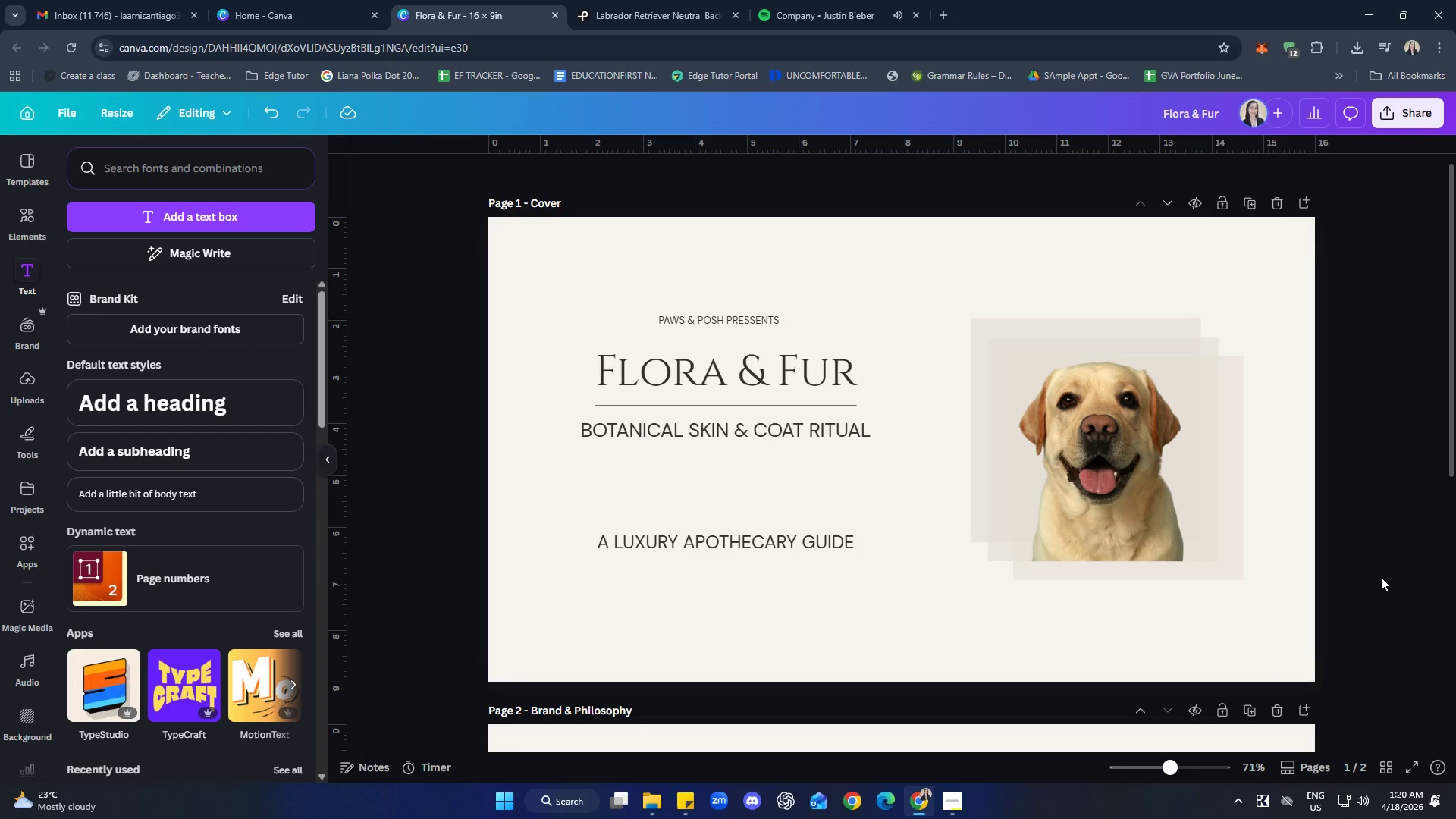 
scroll: coordinate [1345, 491], scroll_direction: down, amount: 2.0
 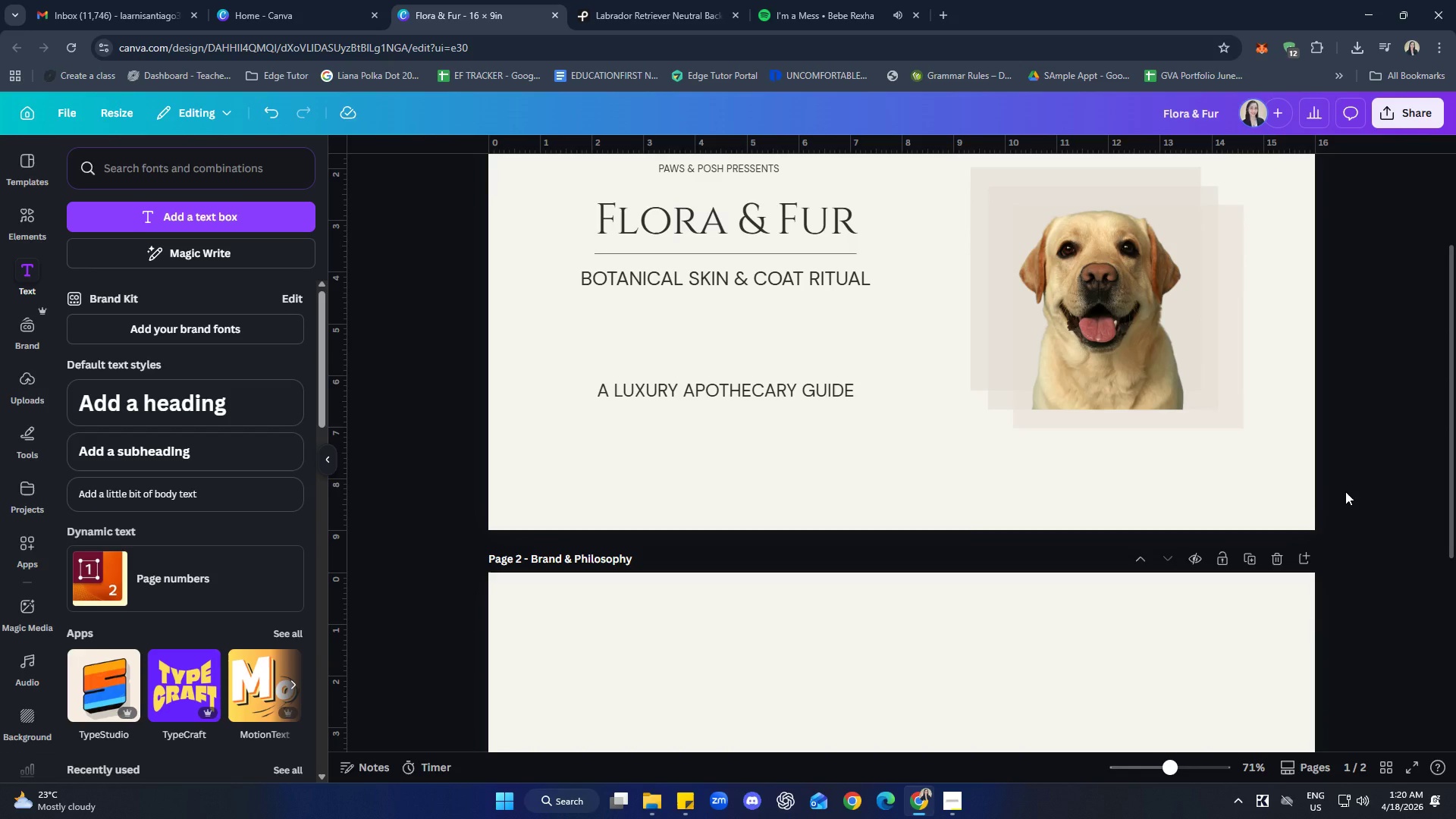 
scroll: coordinate [1345, 491], scroll_direction: up, amount: 2.0
 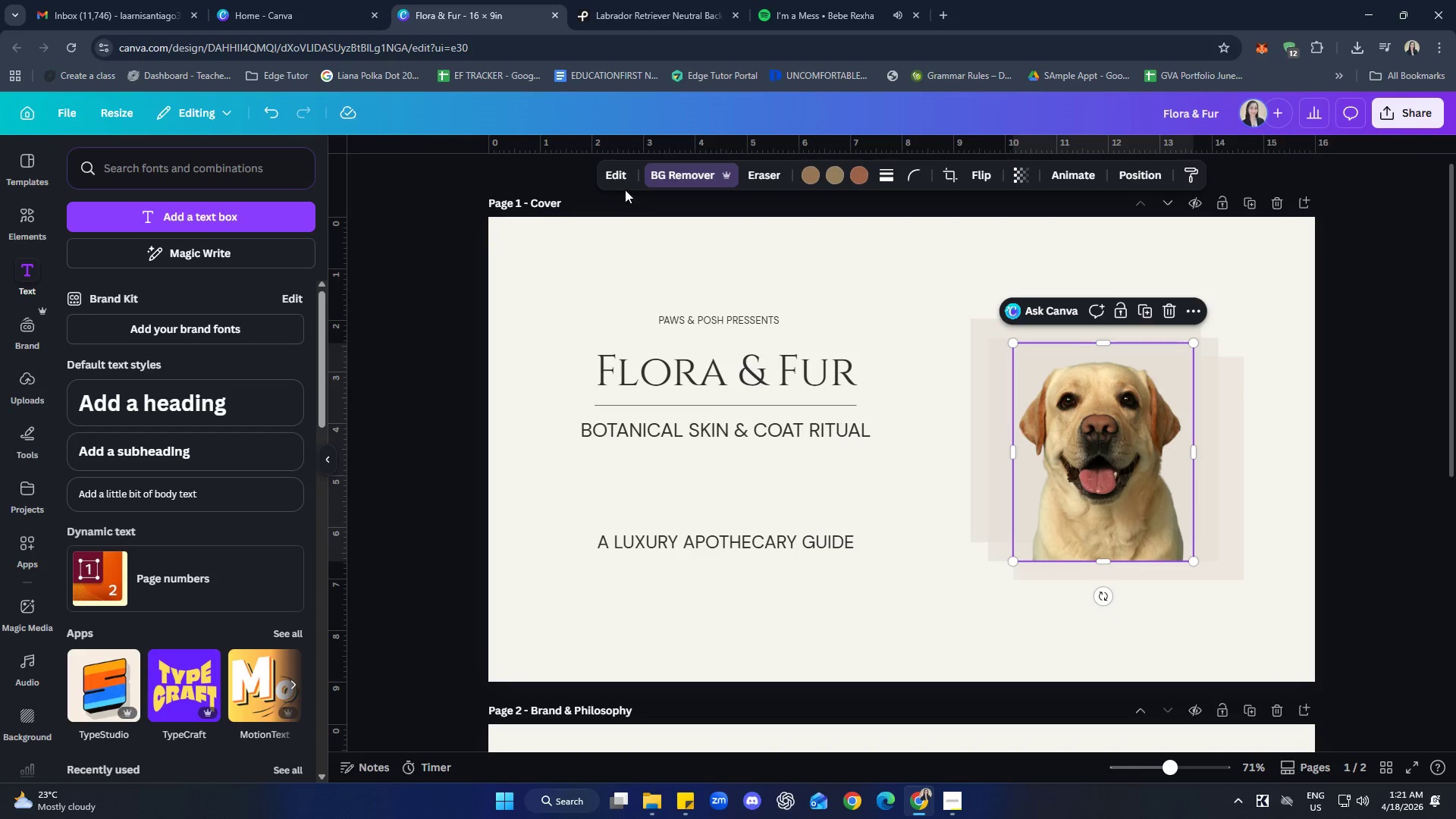 
wait(7.32)
 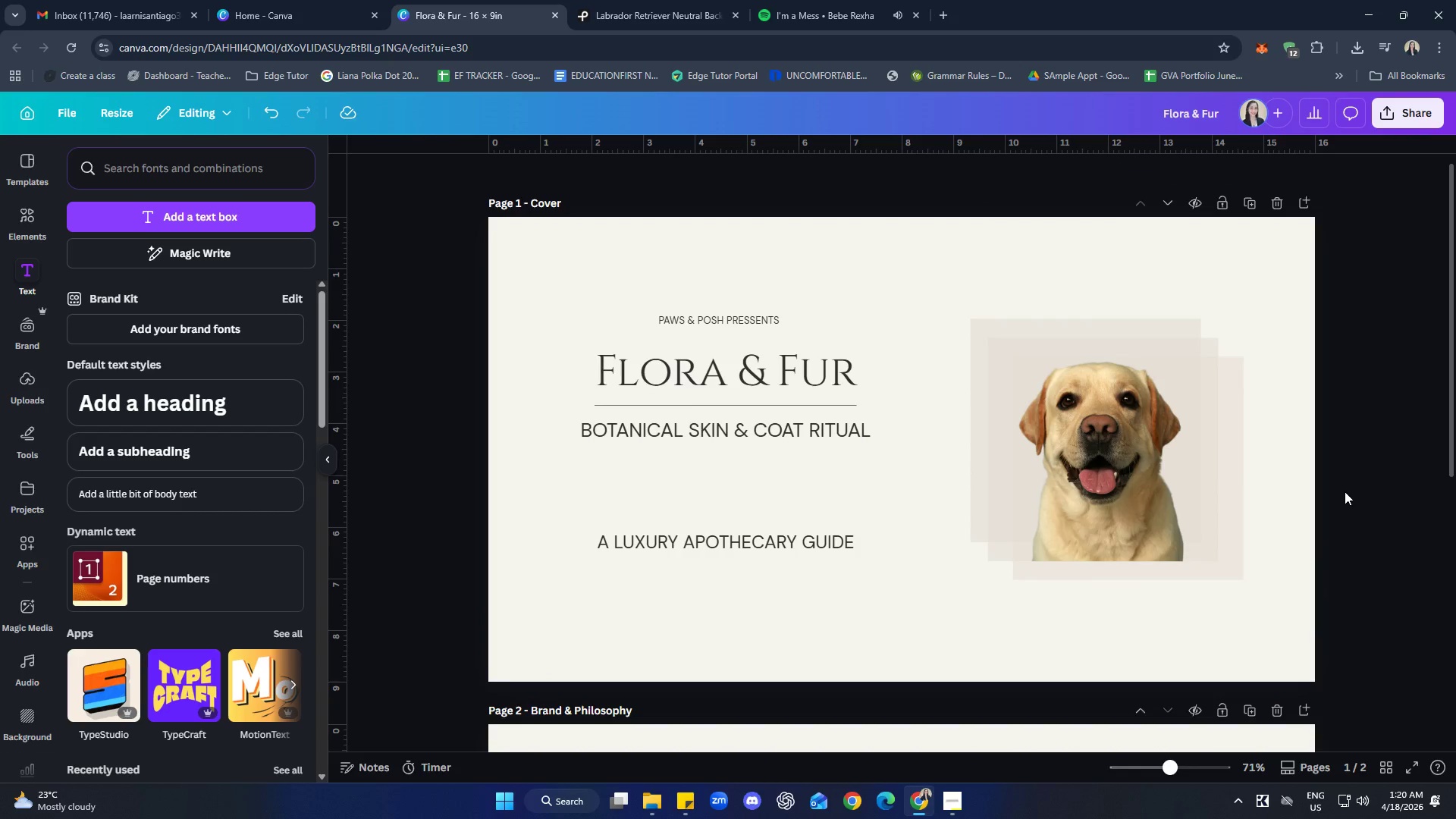 
left_click([830, 172])
 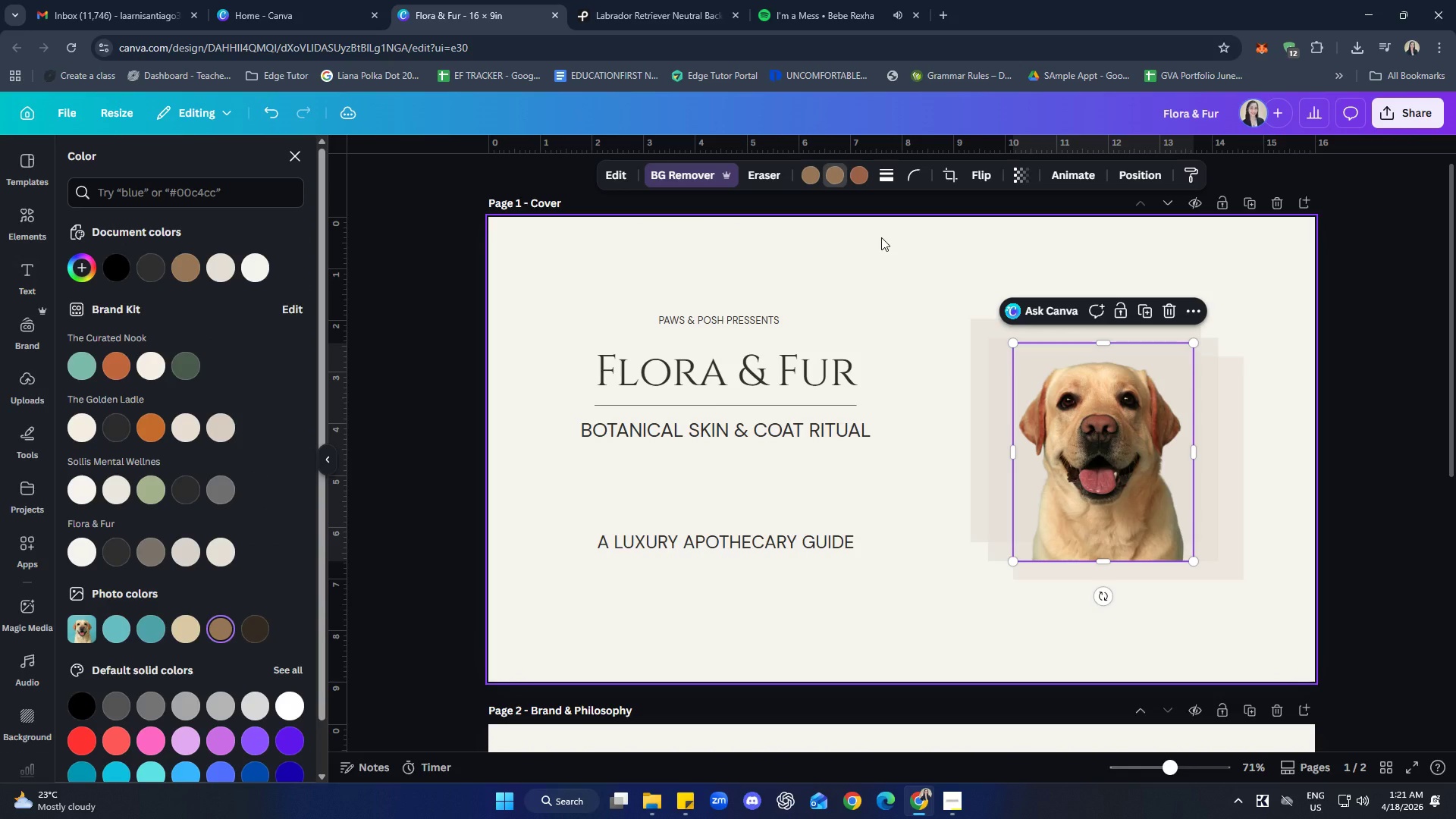 
left_click([861, 174])
 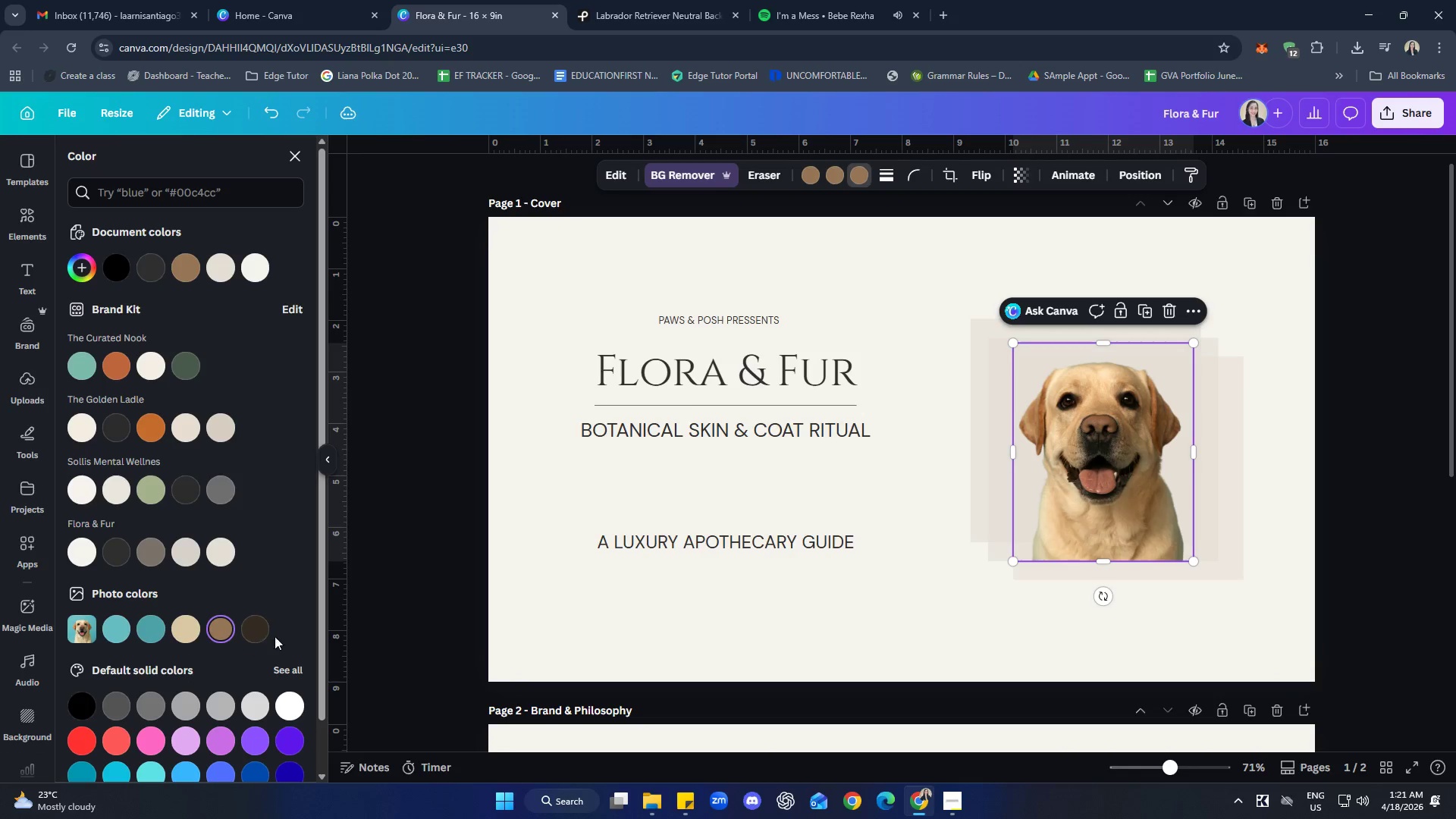 
left_click([934, 648])
 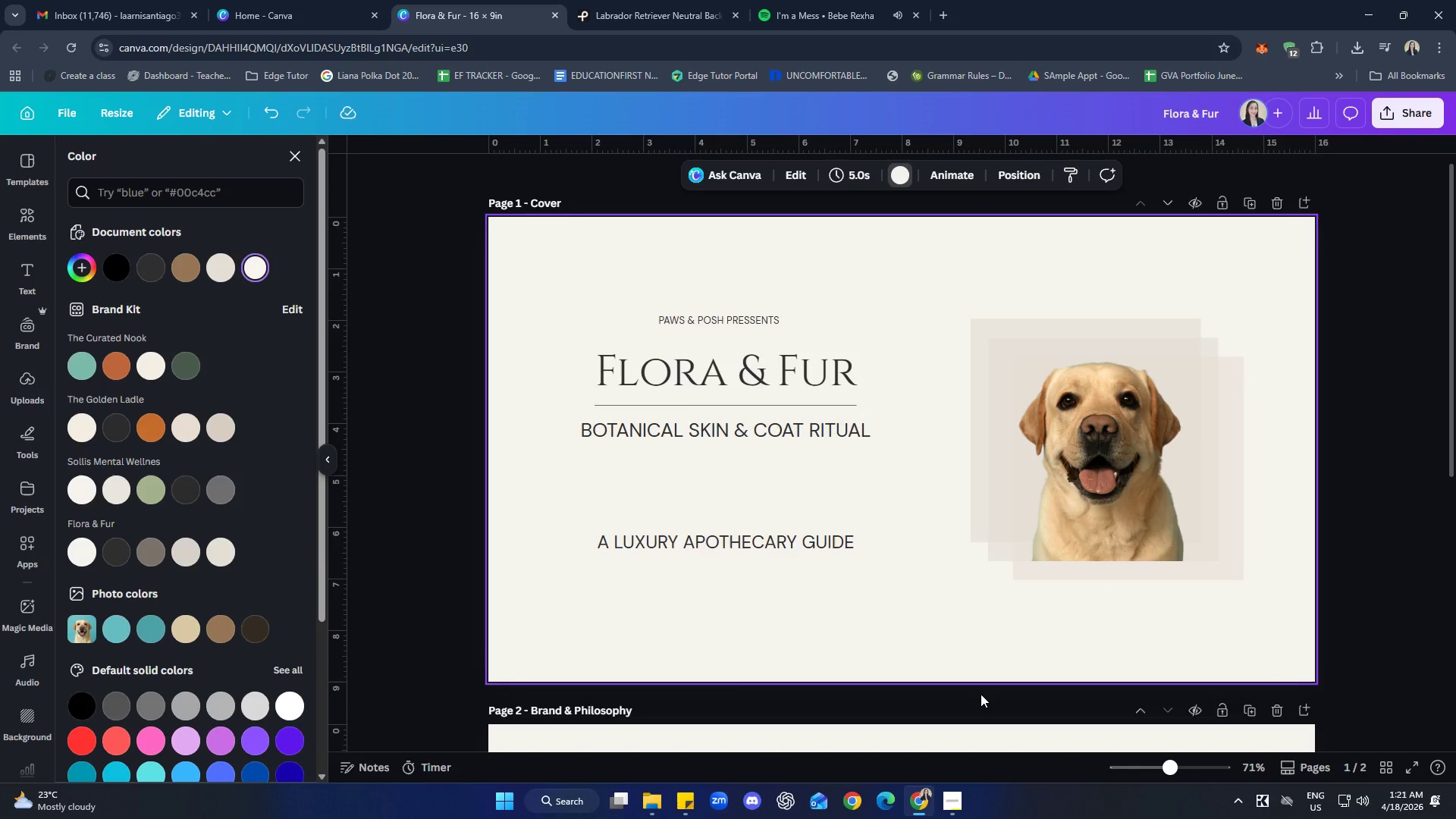 
wait(7.94)
 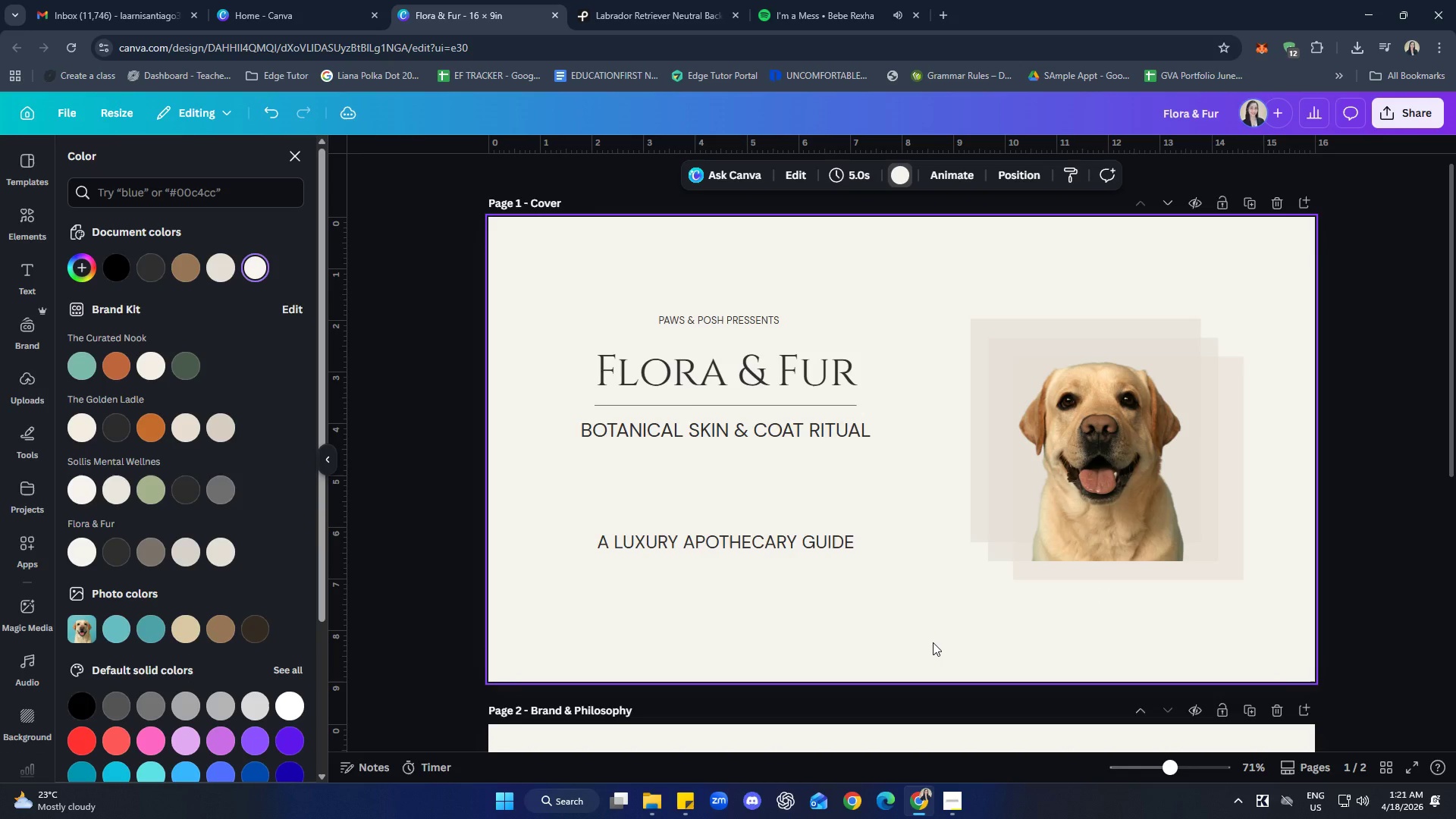 
left_click([1142, 515])
 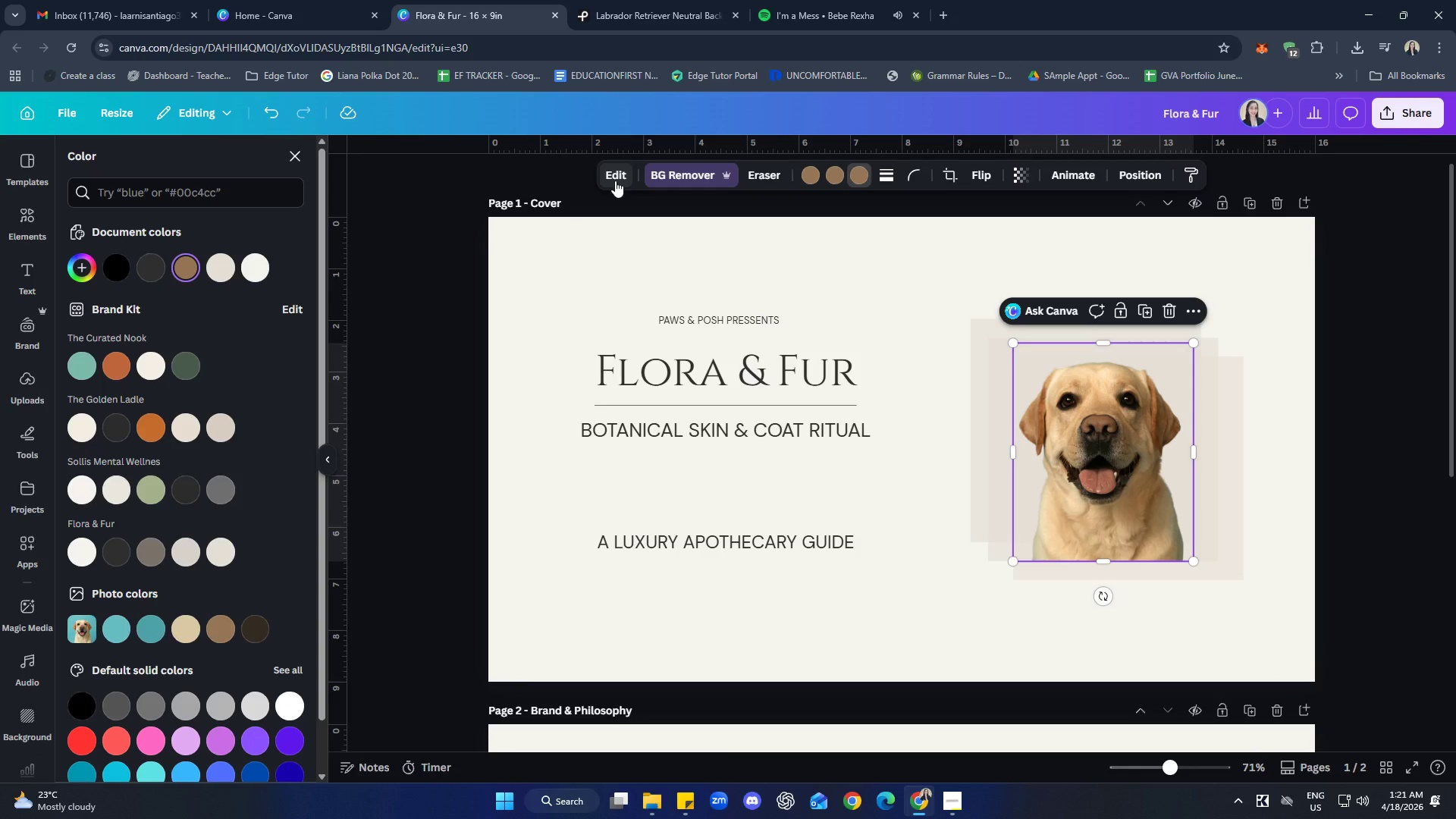 
wait(12.53)
 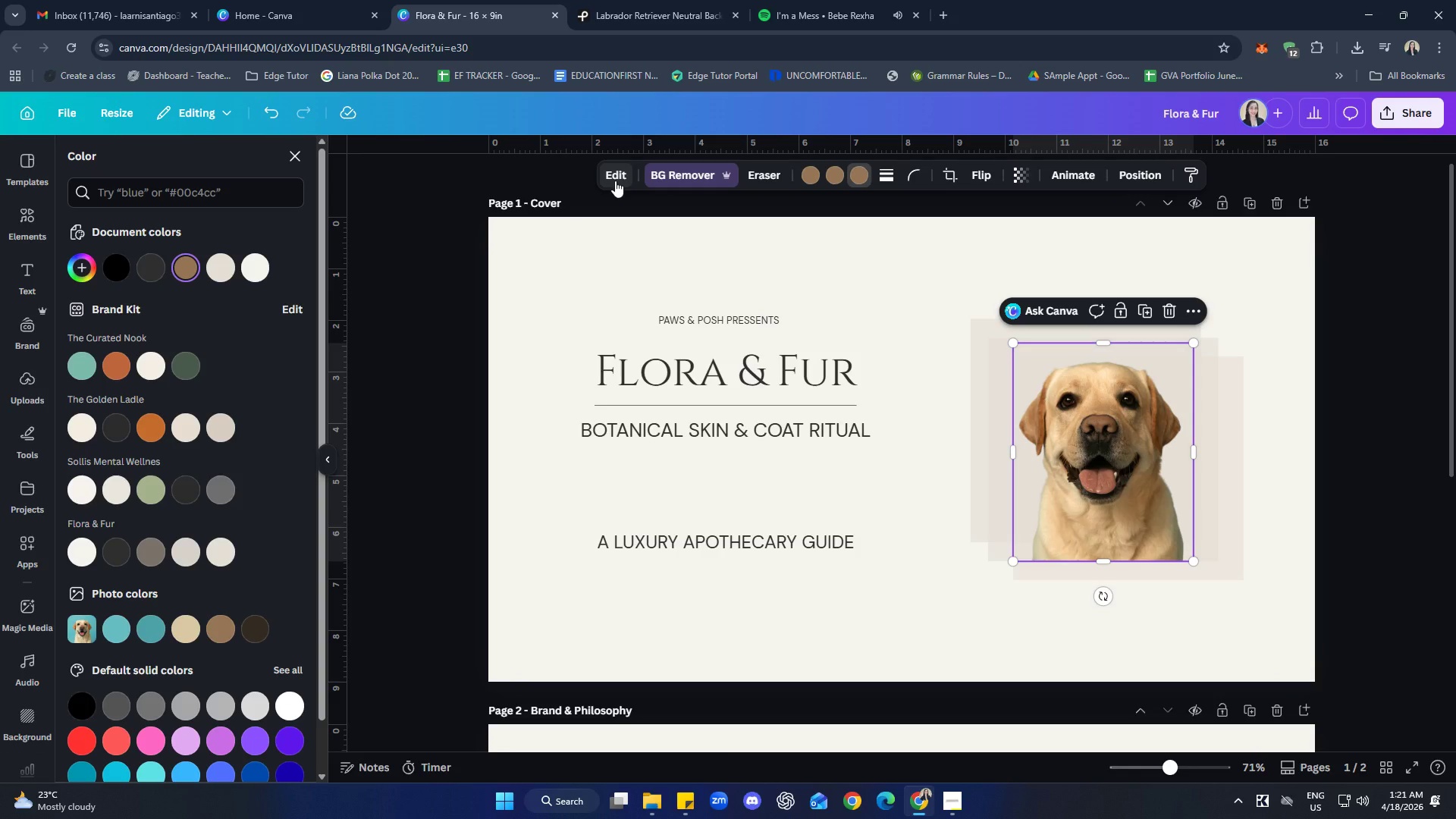 
left_click([1238, 567])
 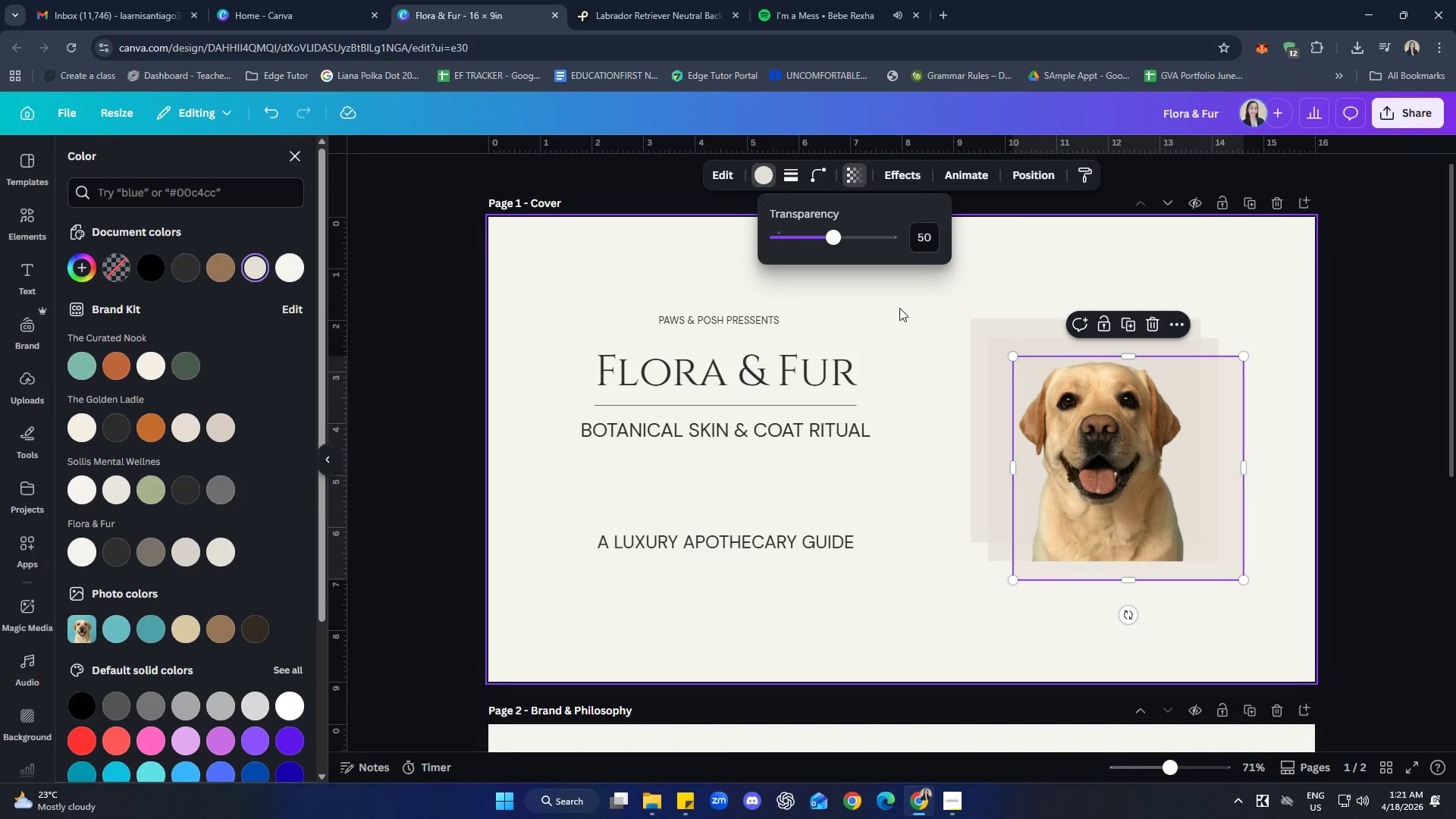 
left_click_drag(start_coordinate=[830, 235], to_coordinate=[856, 240])
 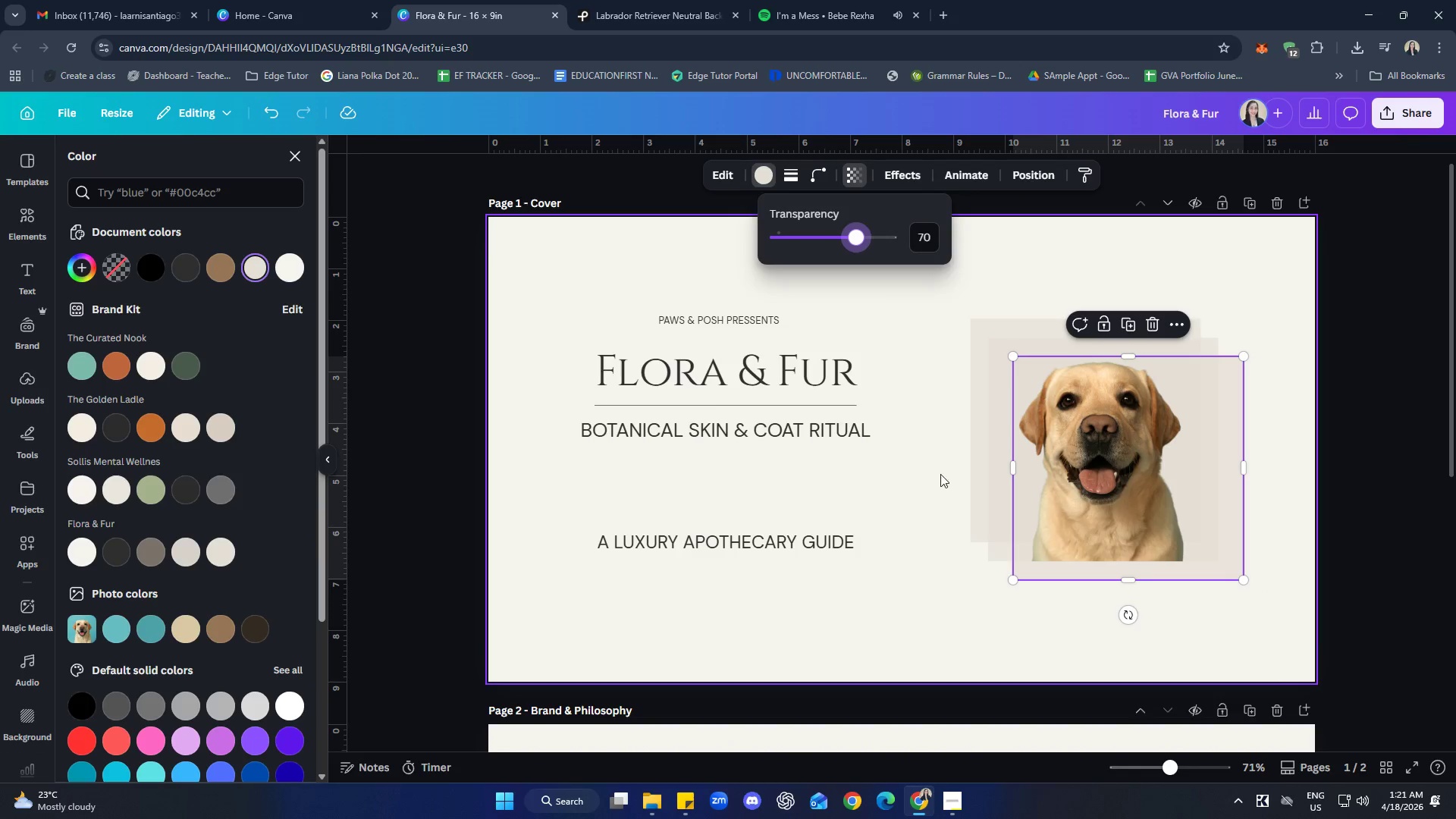 
left_click([933, 469])
 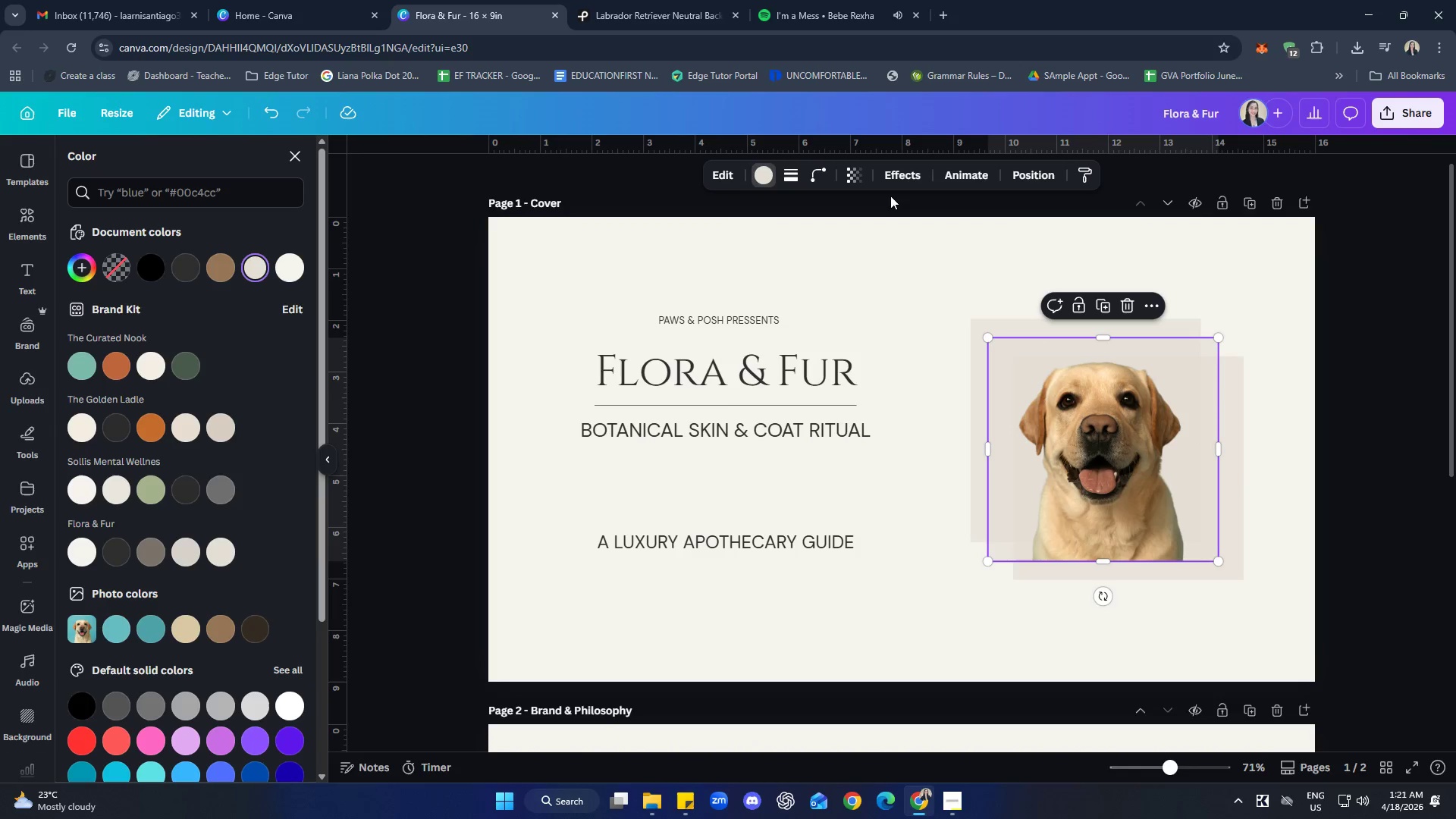 
left_click_drag(start_coordinate=[853, 236], to_coordinate=[868, 235])
 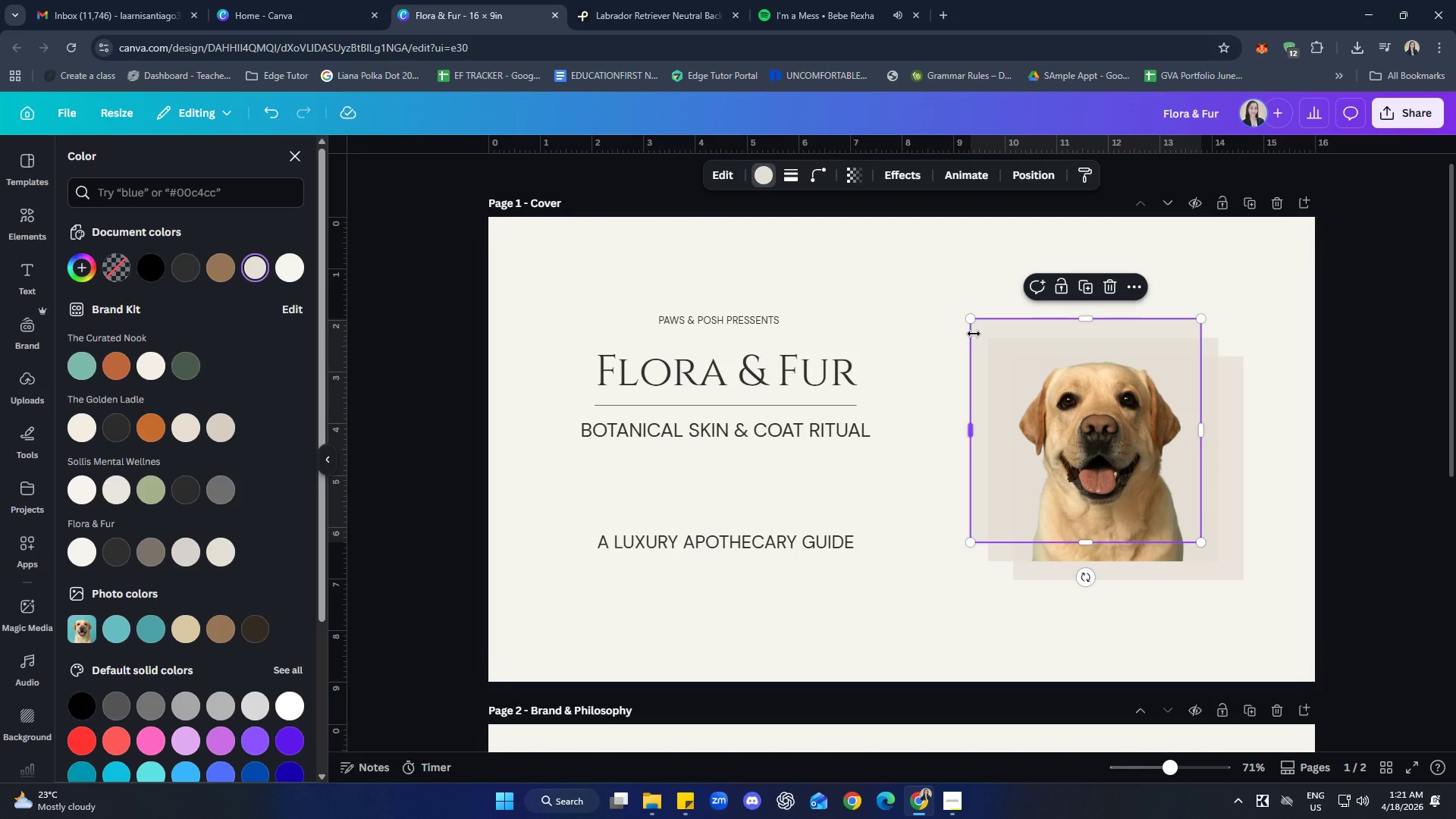 
left_click([852, 171])
 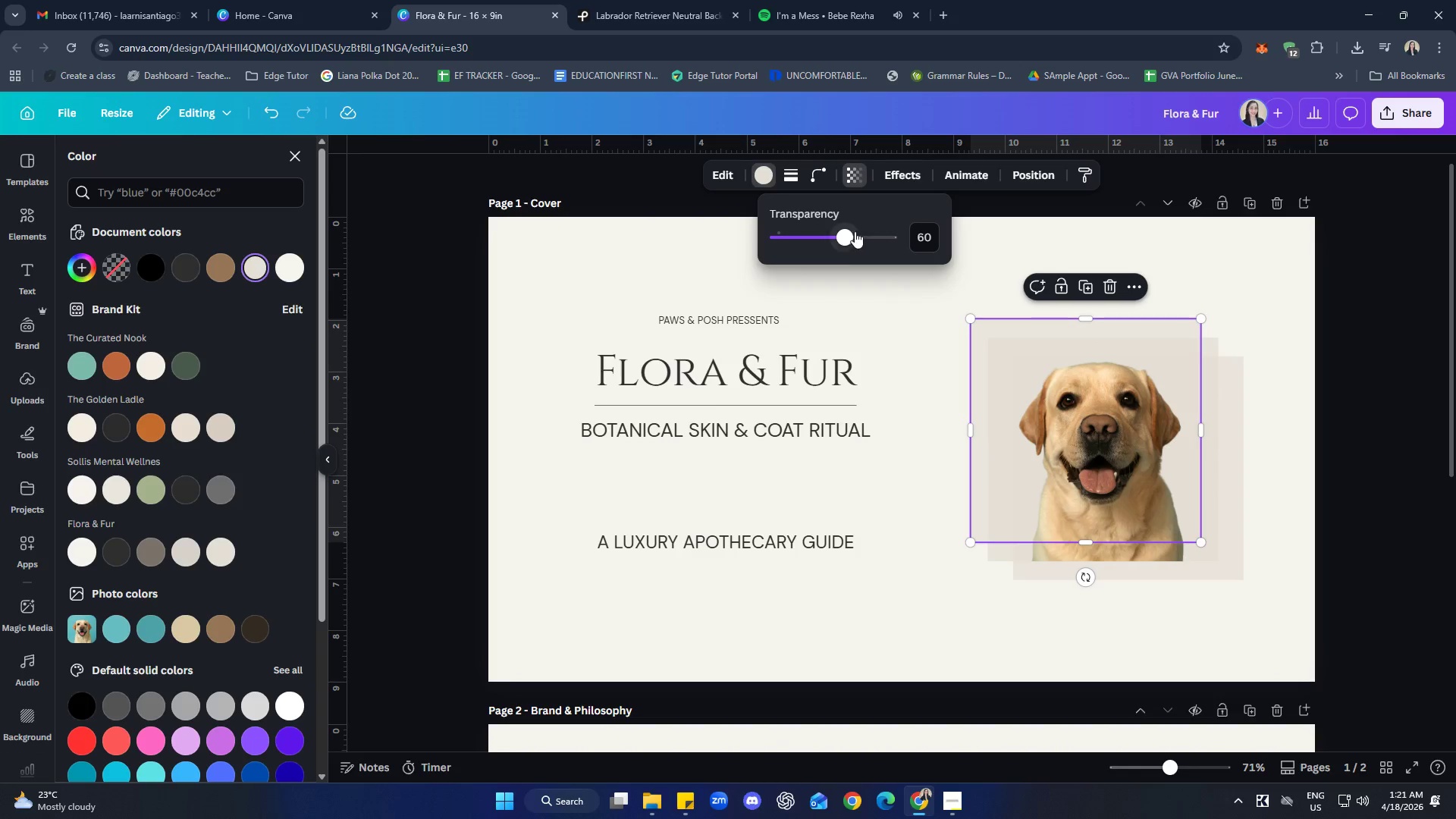 
left_click_drag(start_coordinate=[848, 231], to_coordinate=[857, 234])
 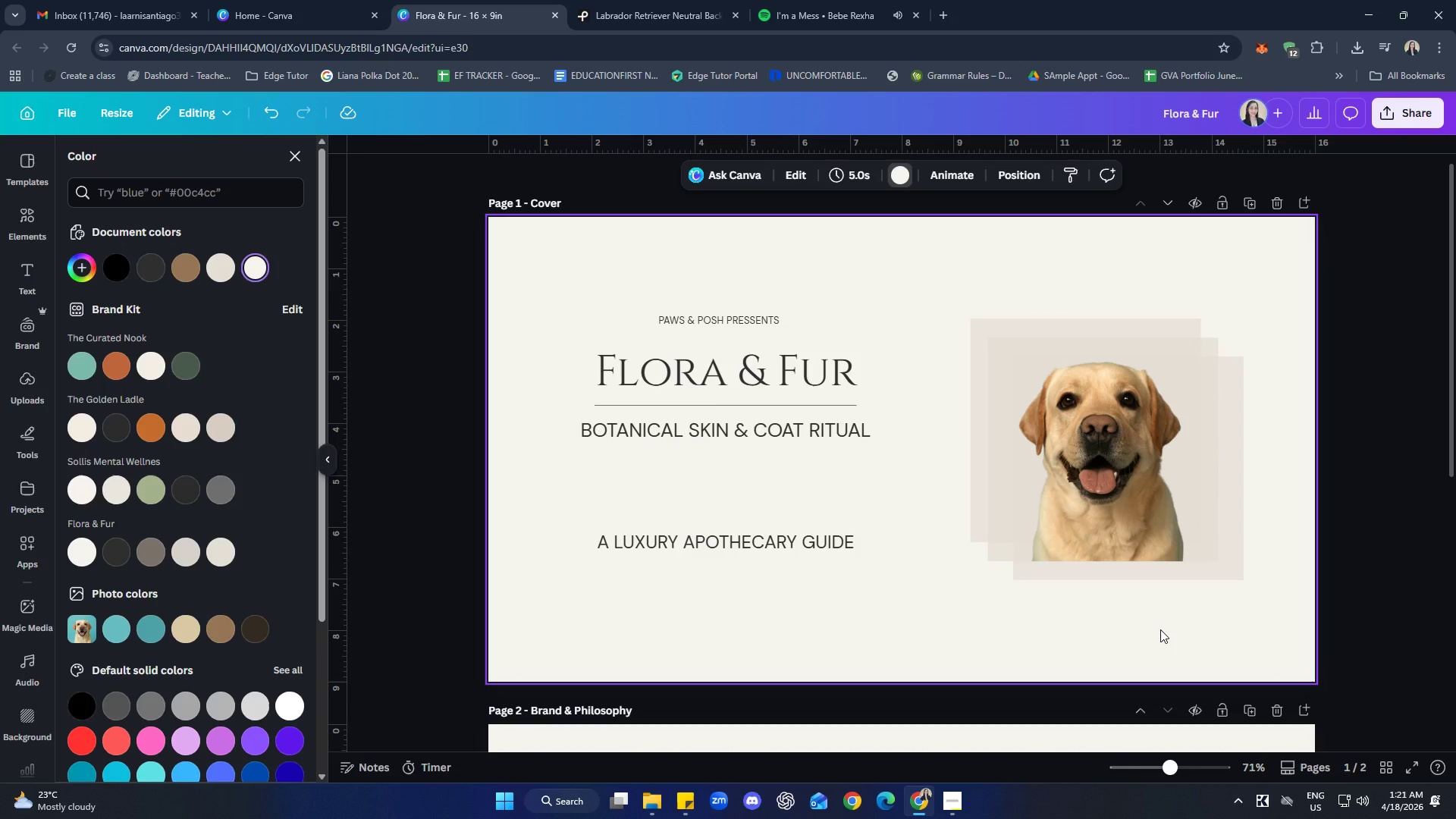 
wait(7.98)
 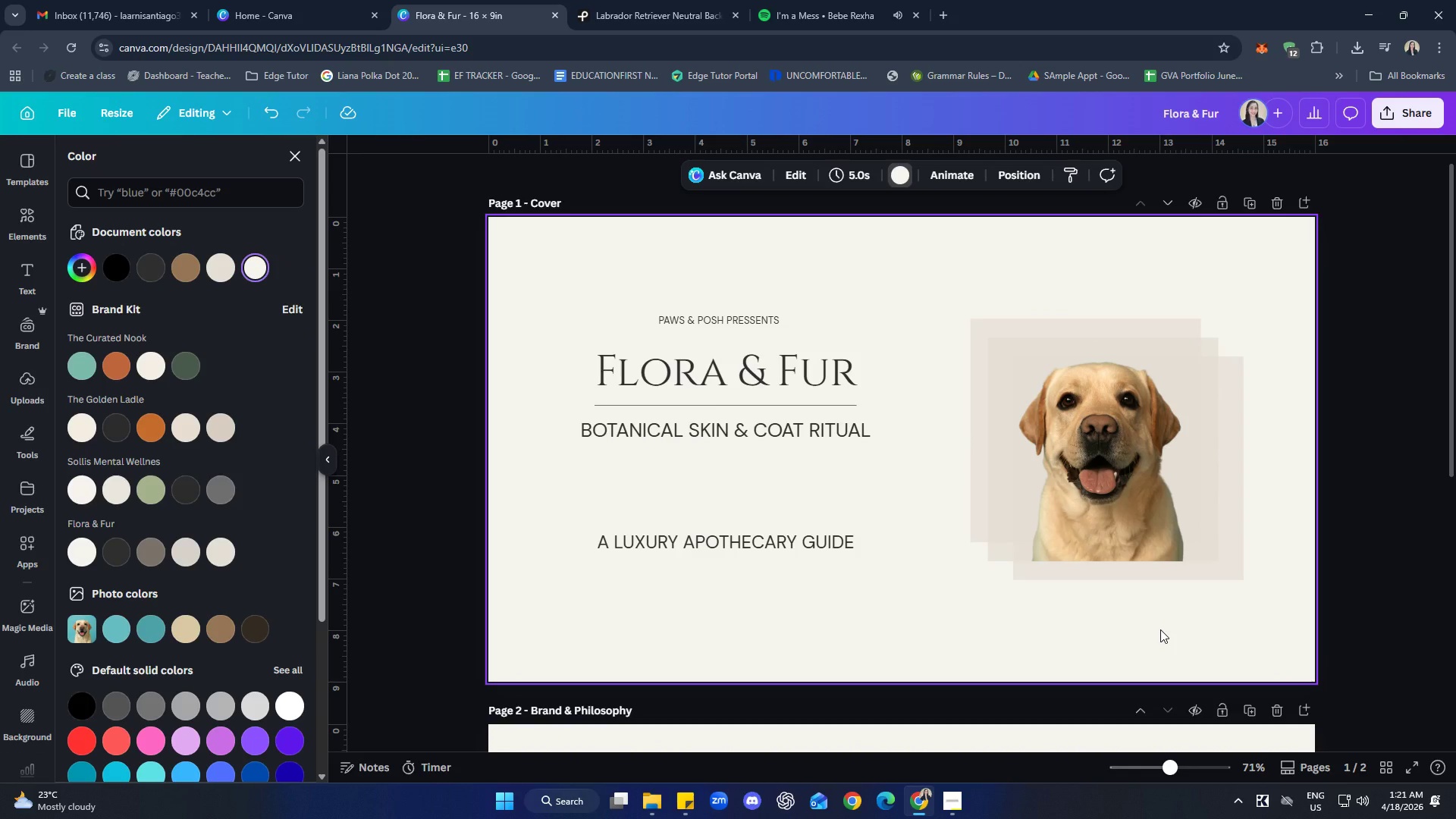 
left_click([620, 172])
 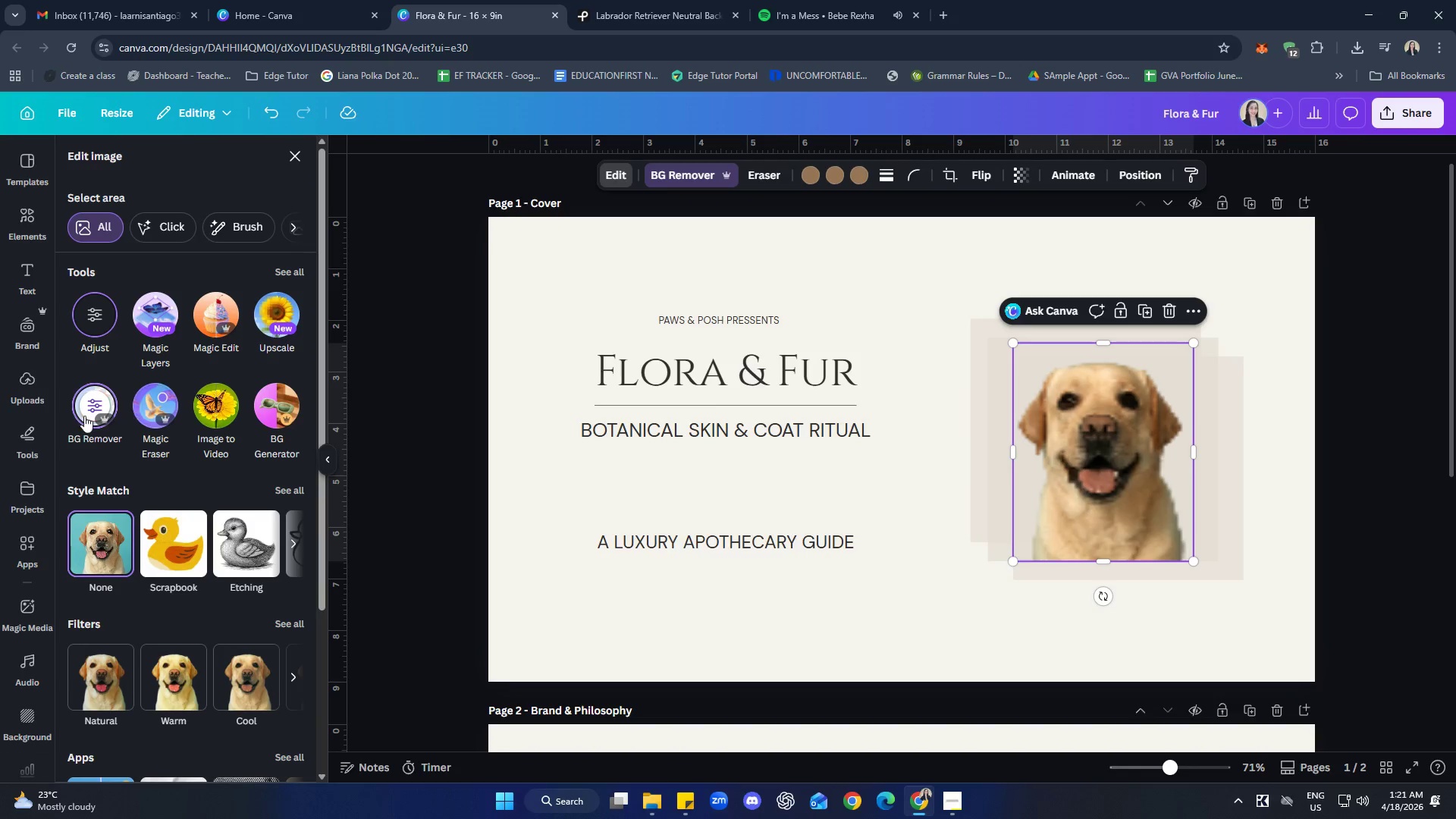 
left_click([81, 323])
 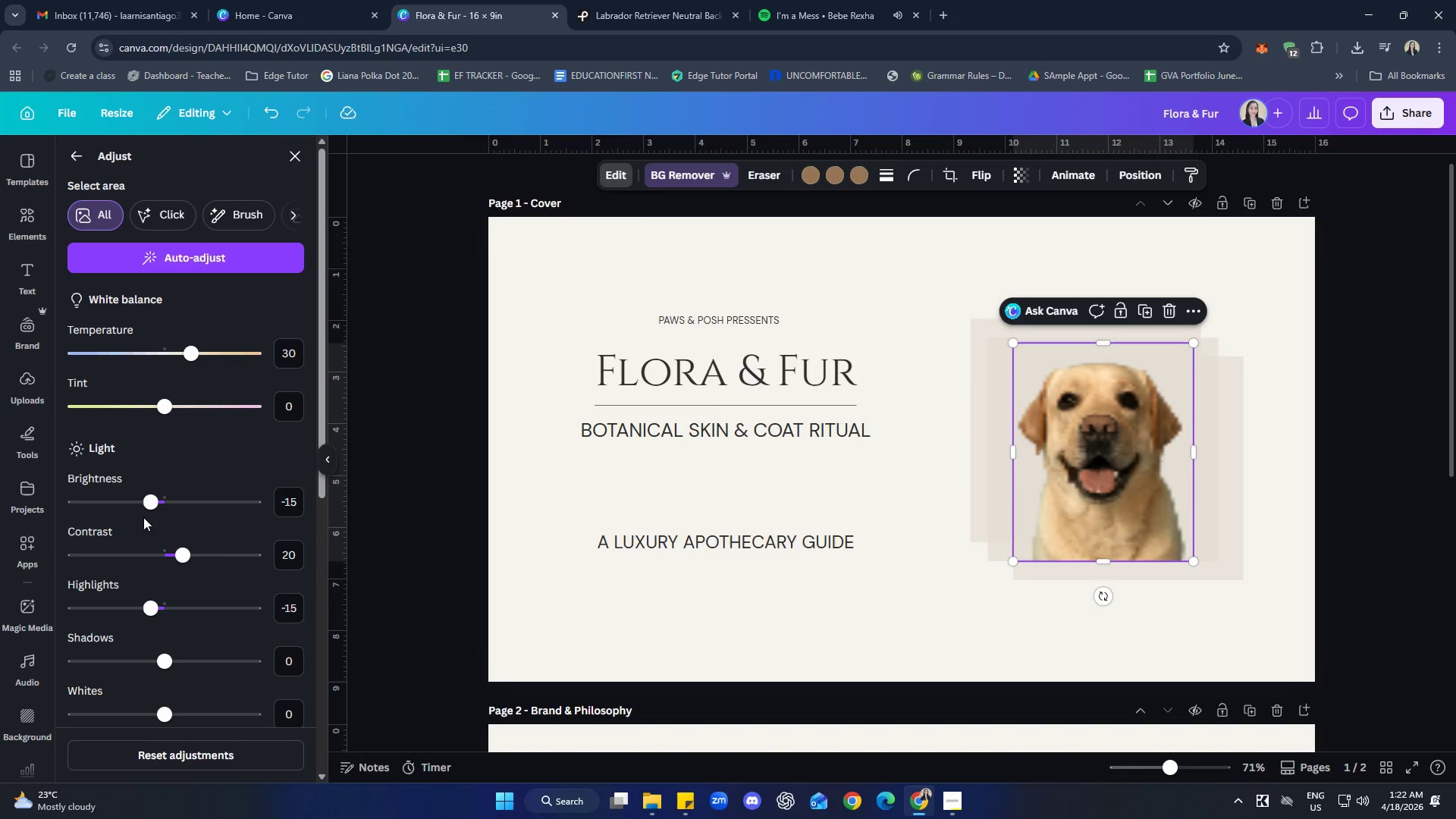 
left_click_drag(start_coordinate=[155, 502], to_coordinate=[146, 498])
 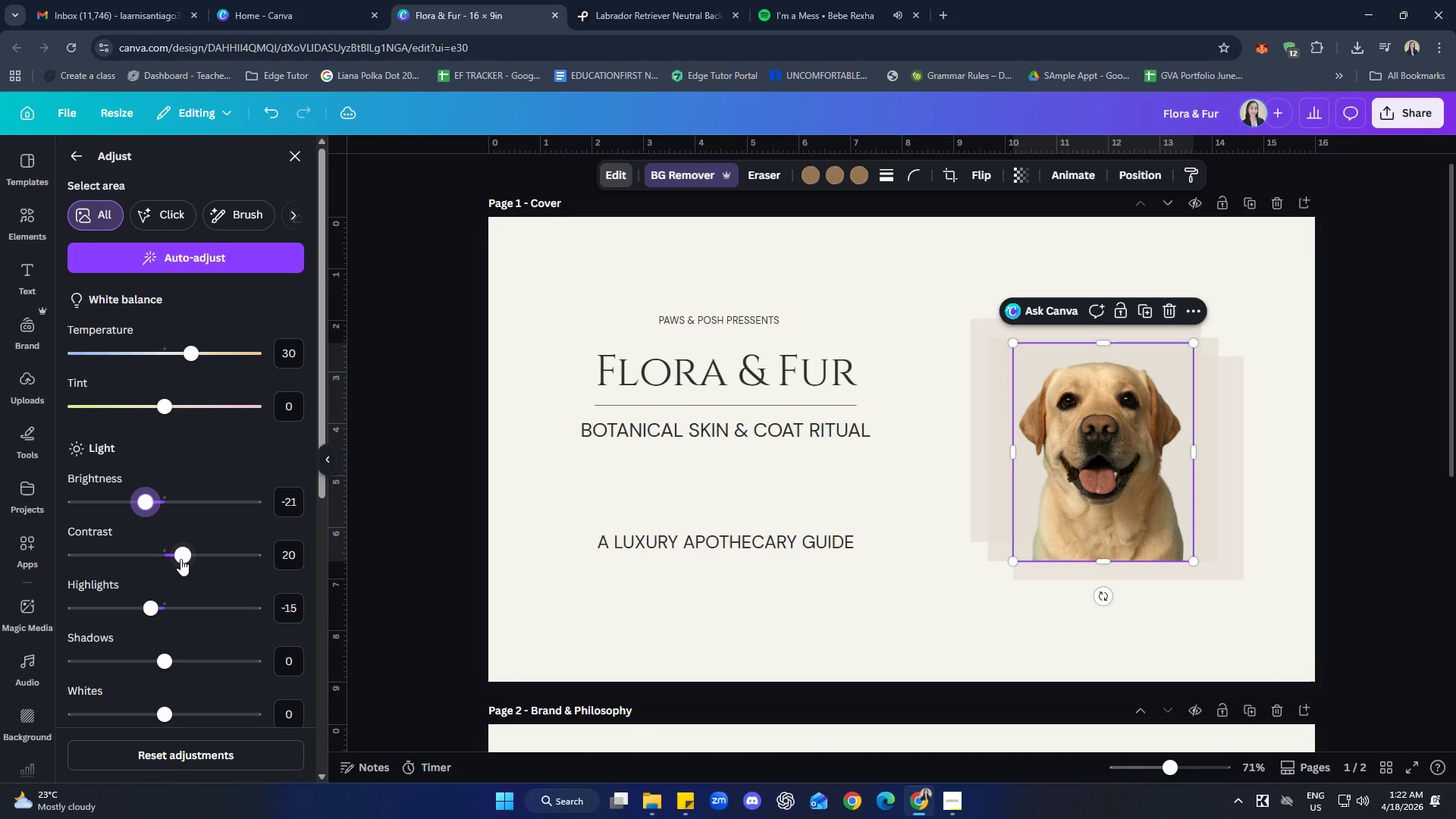 
left_click_drag(start_coordinate=[180, 558], to_coordinate=[192, 560])
 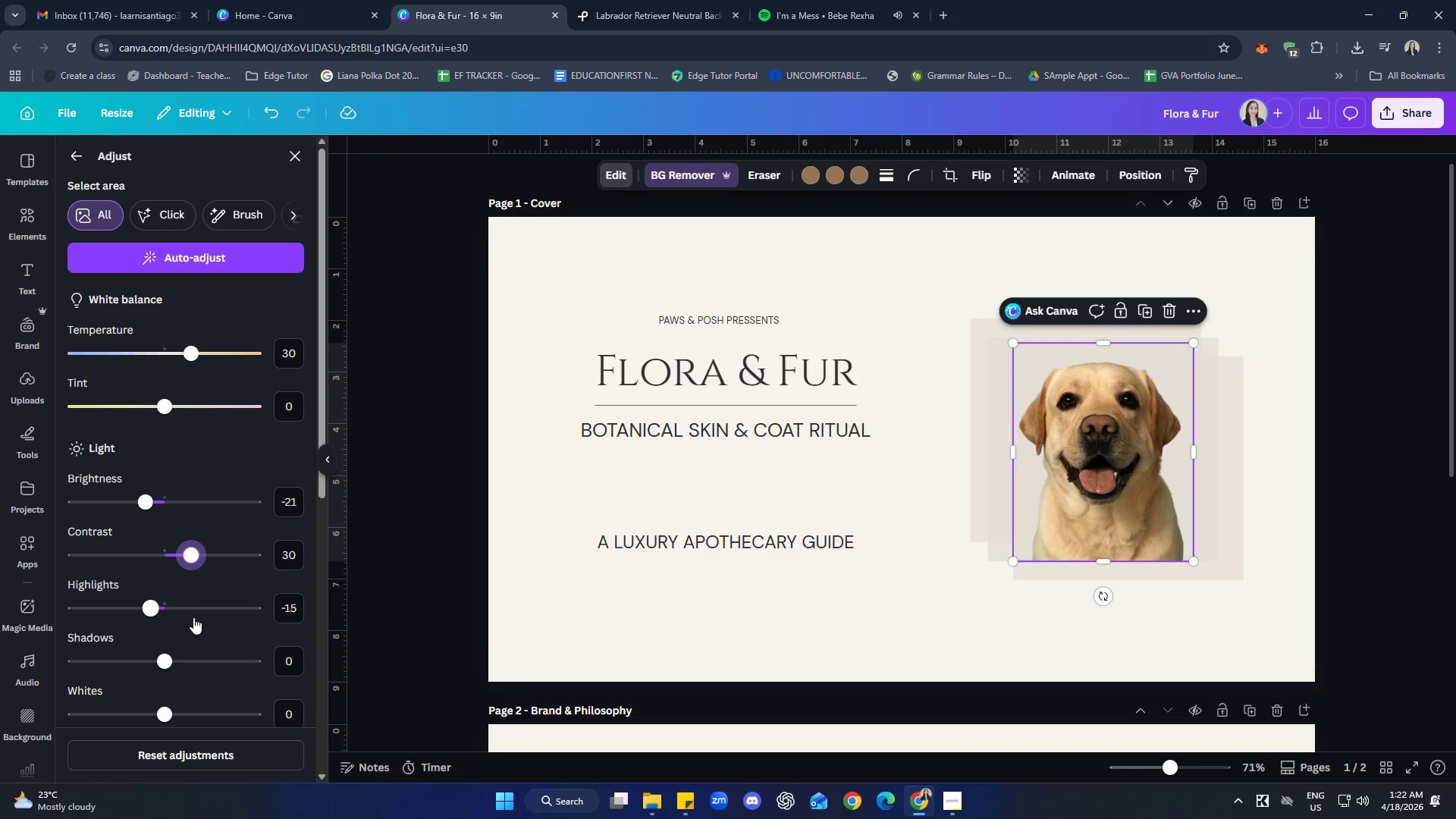 
wait(7.39)
 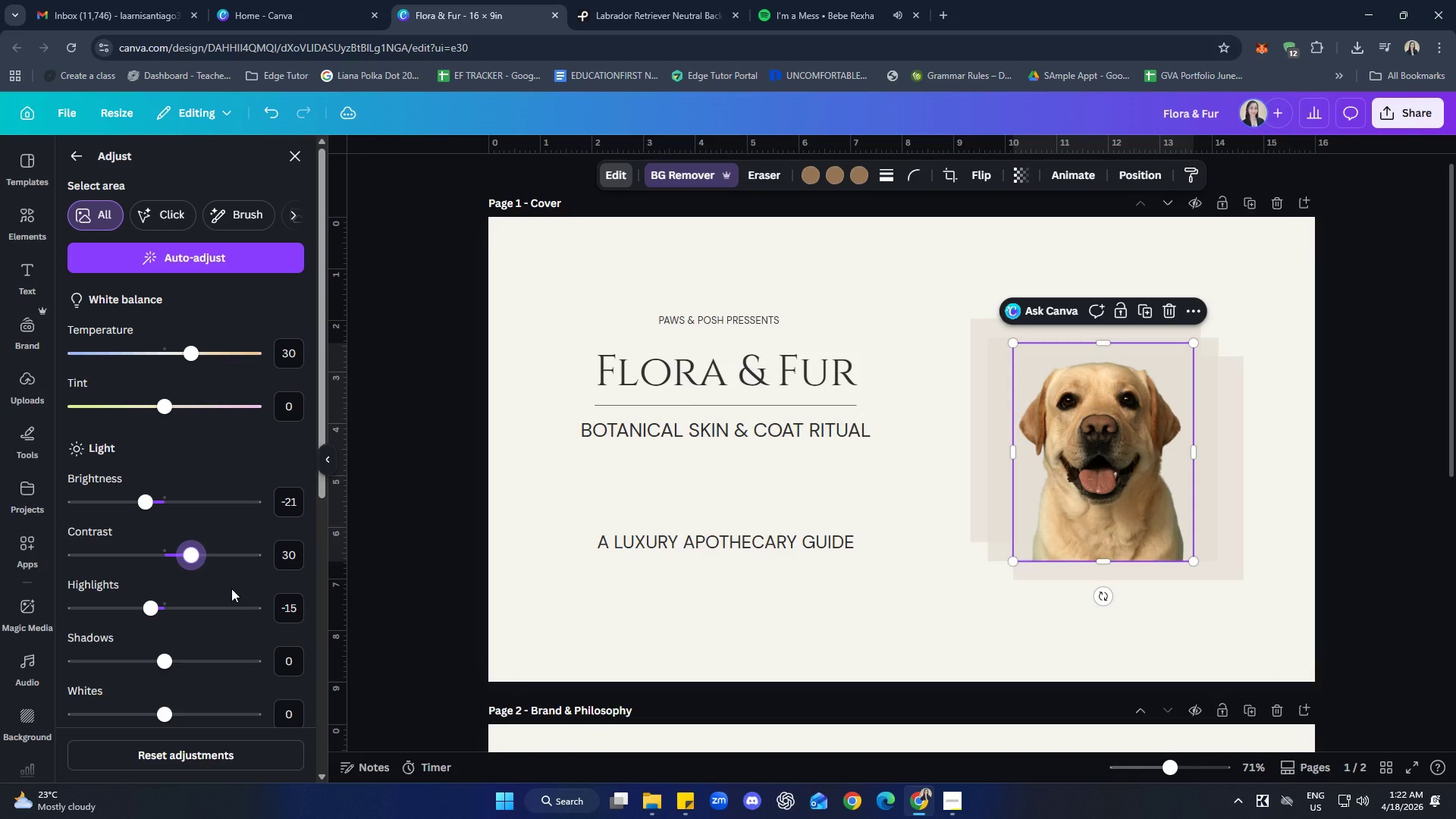 
left_click_drag(start_coordinate=[148, 604], to_coordinate=[137, 601])
 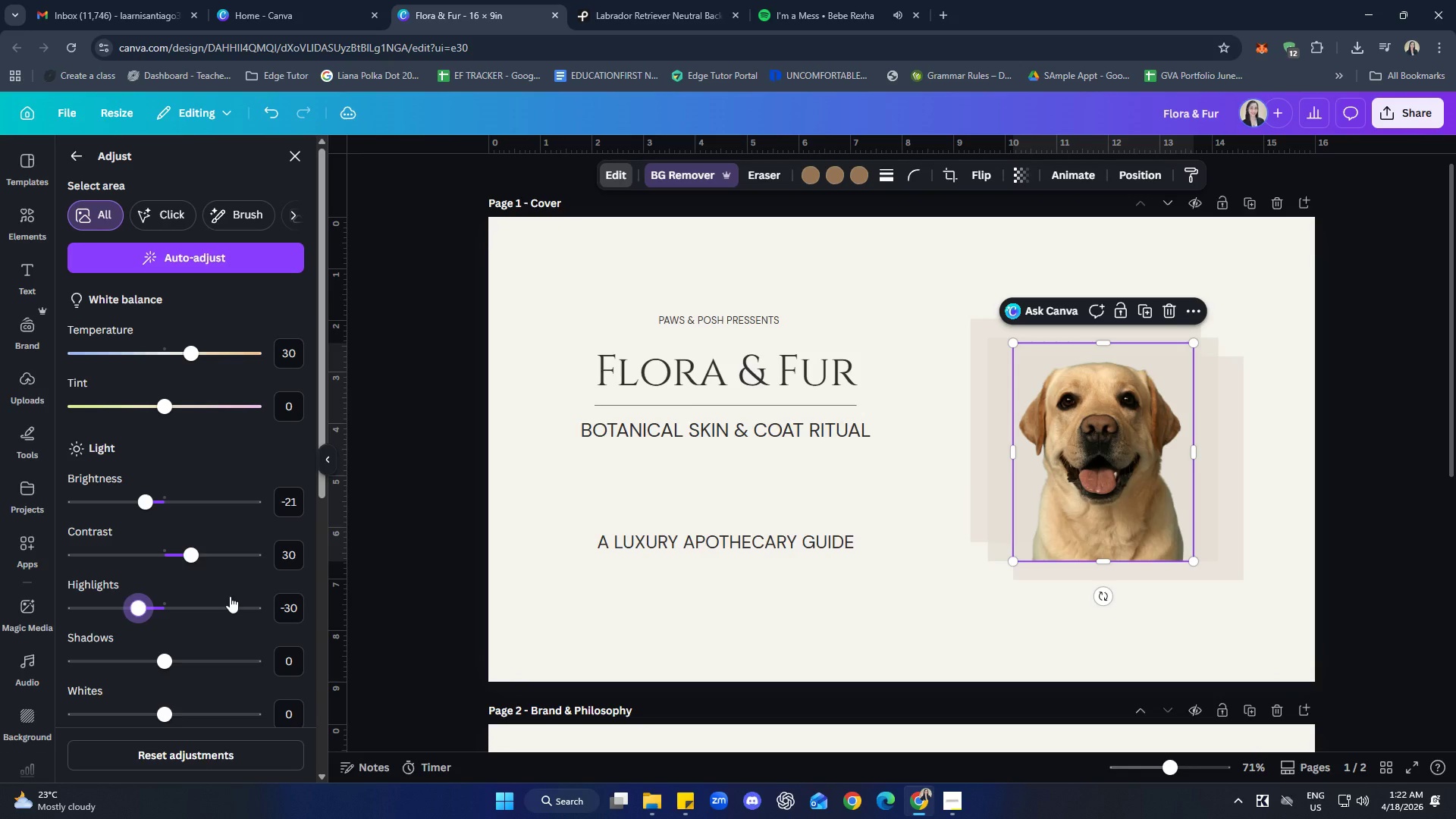 
scroll: coordinate [237, 542], scroll_direction: up, amount: 1.0
 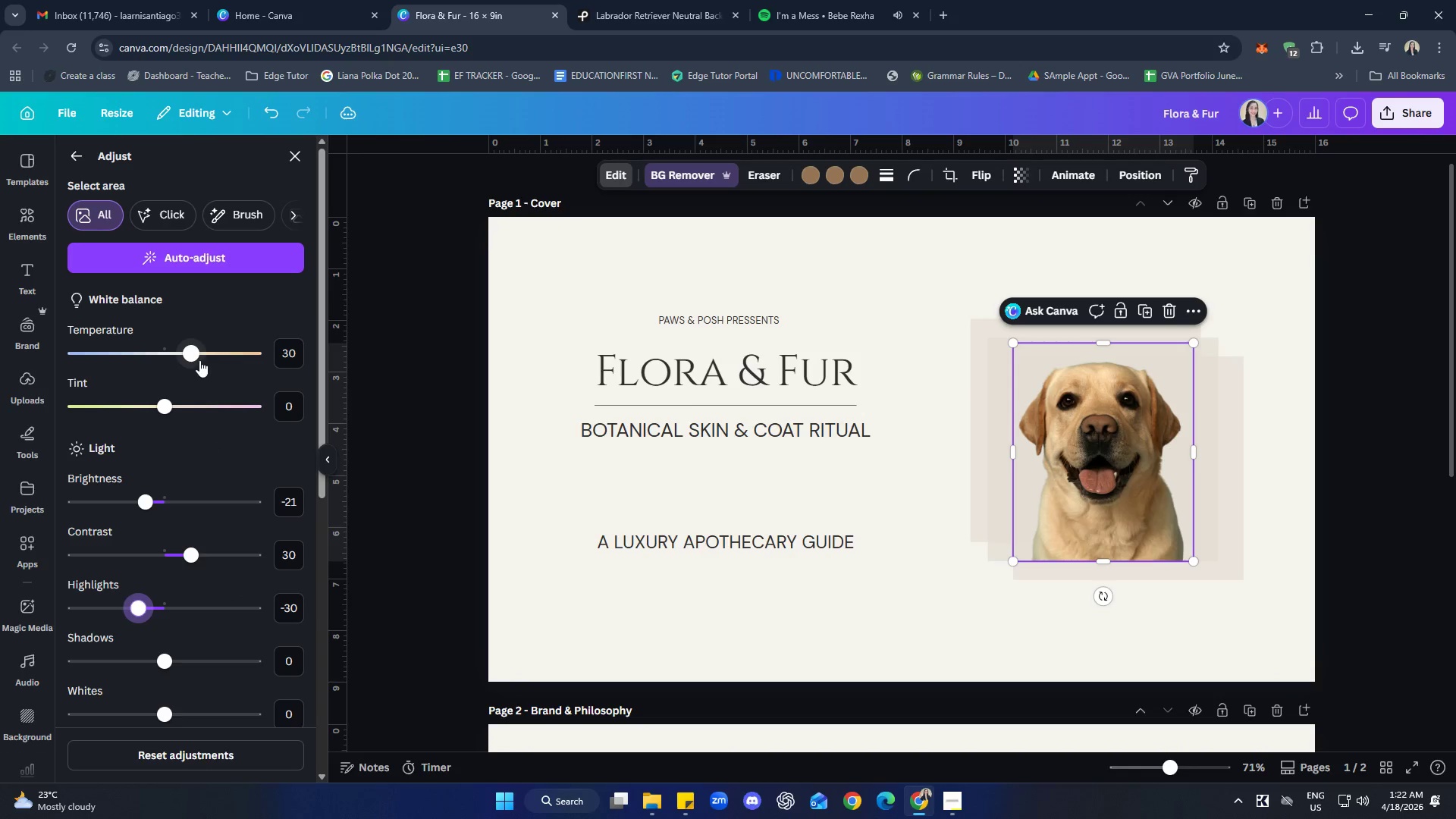 
left_click_drag(start_coordinate=[197, 358], to_coordinate=[201, 359])
 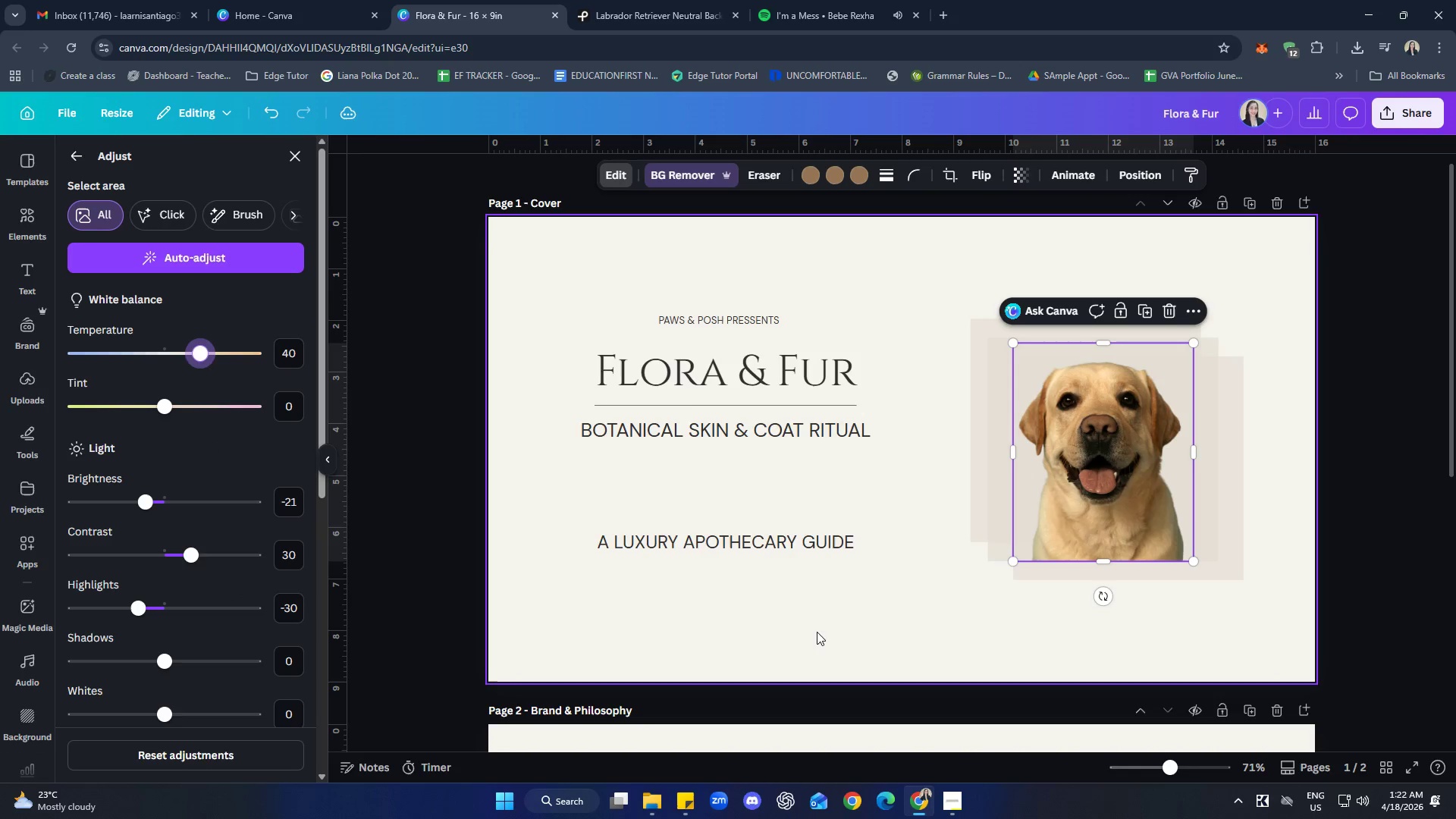 
left_click([818, 628])
 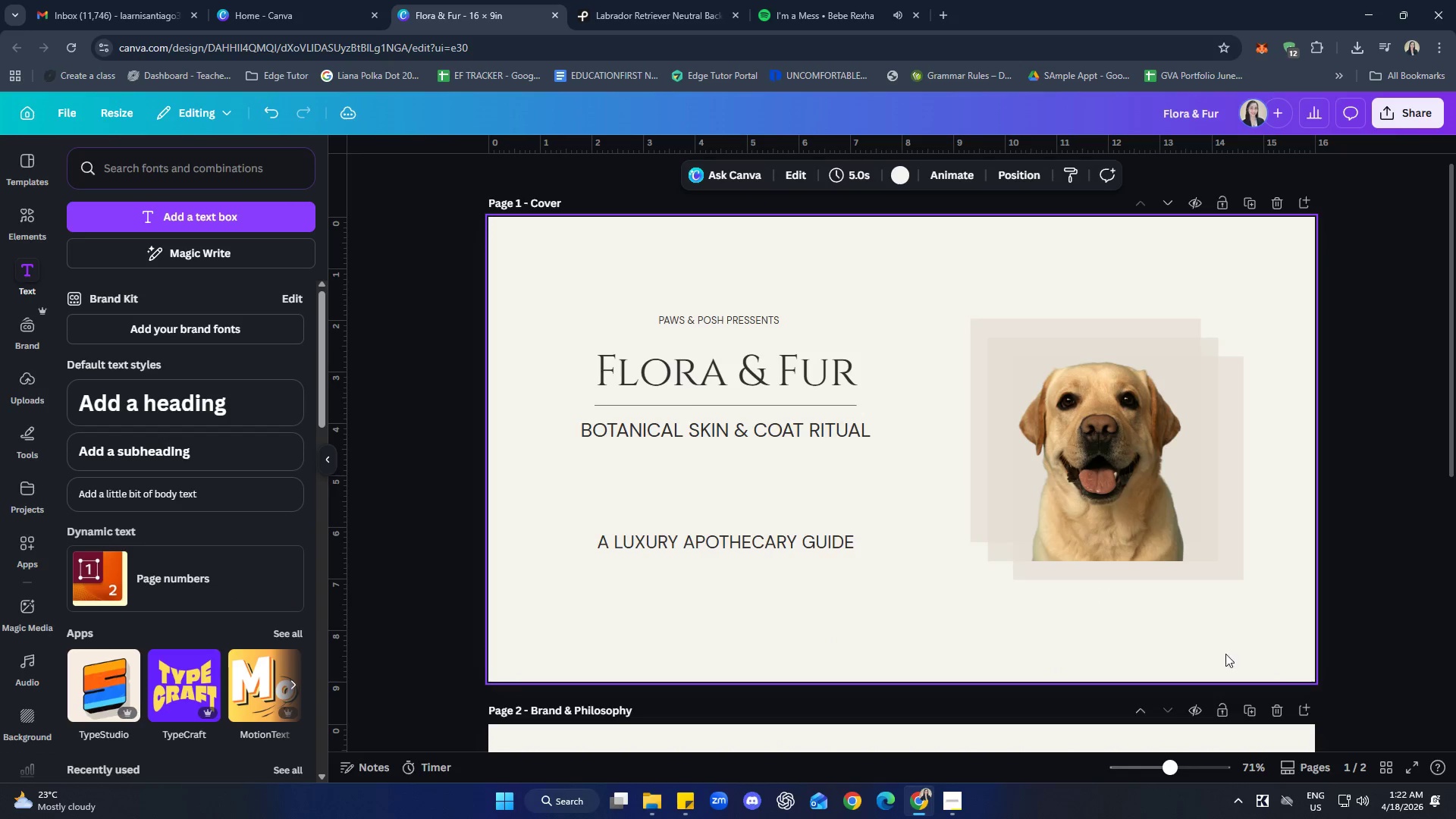 
left_click([1455, 501])
 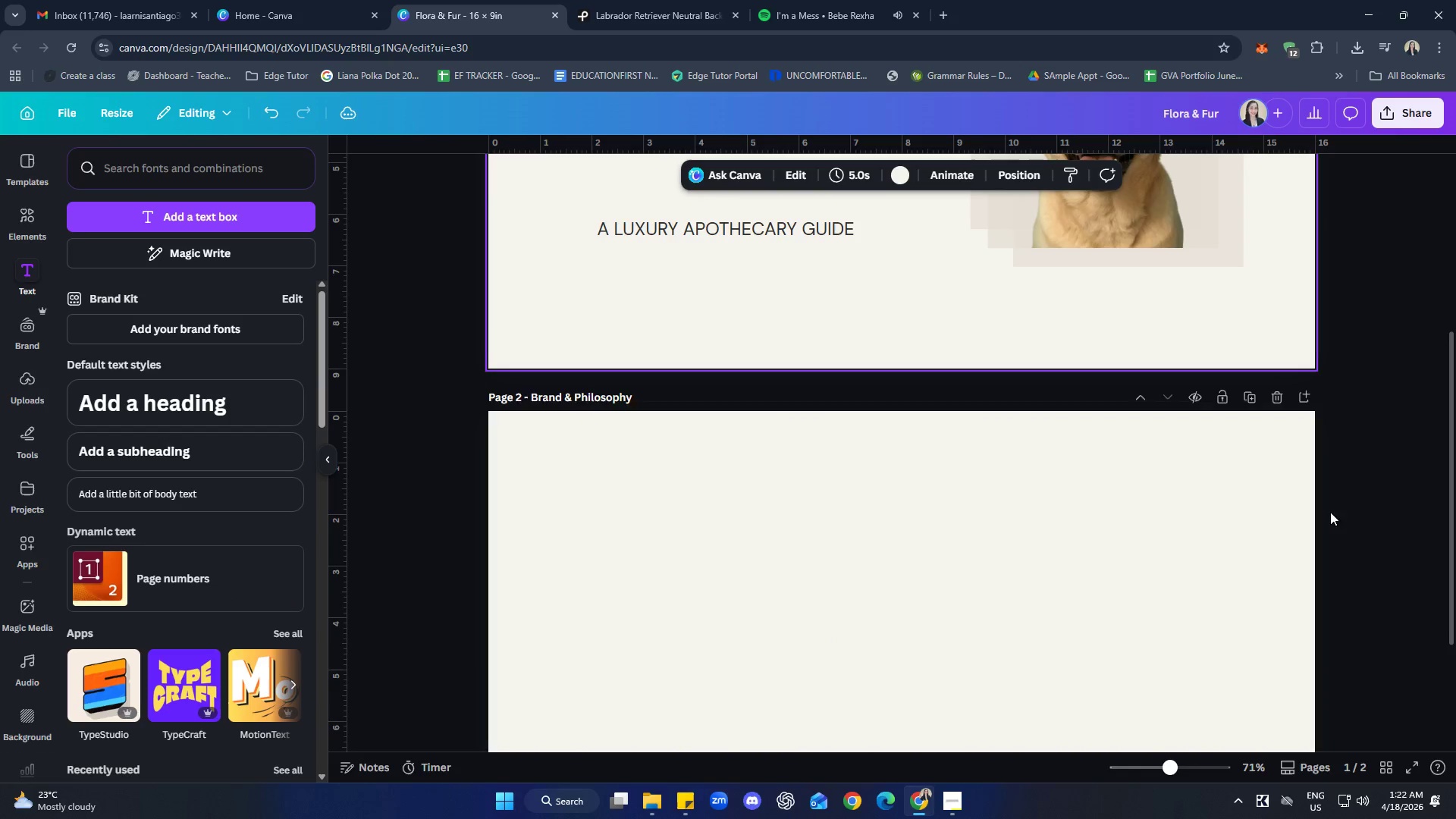 
scroll: coordinate [1266, 687], scroll_direction: up, amount: 5.0
 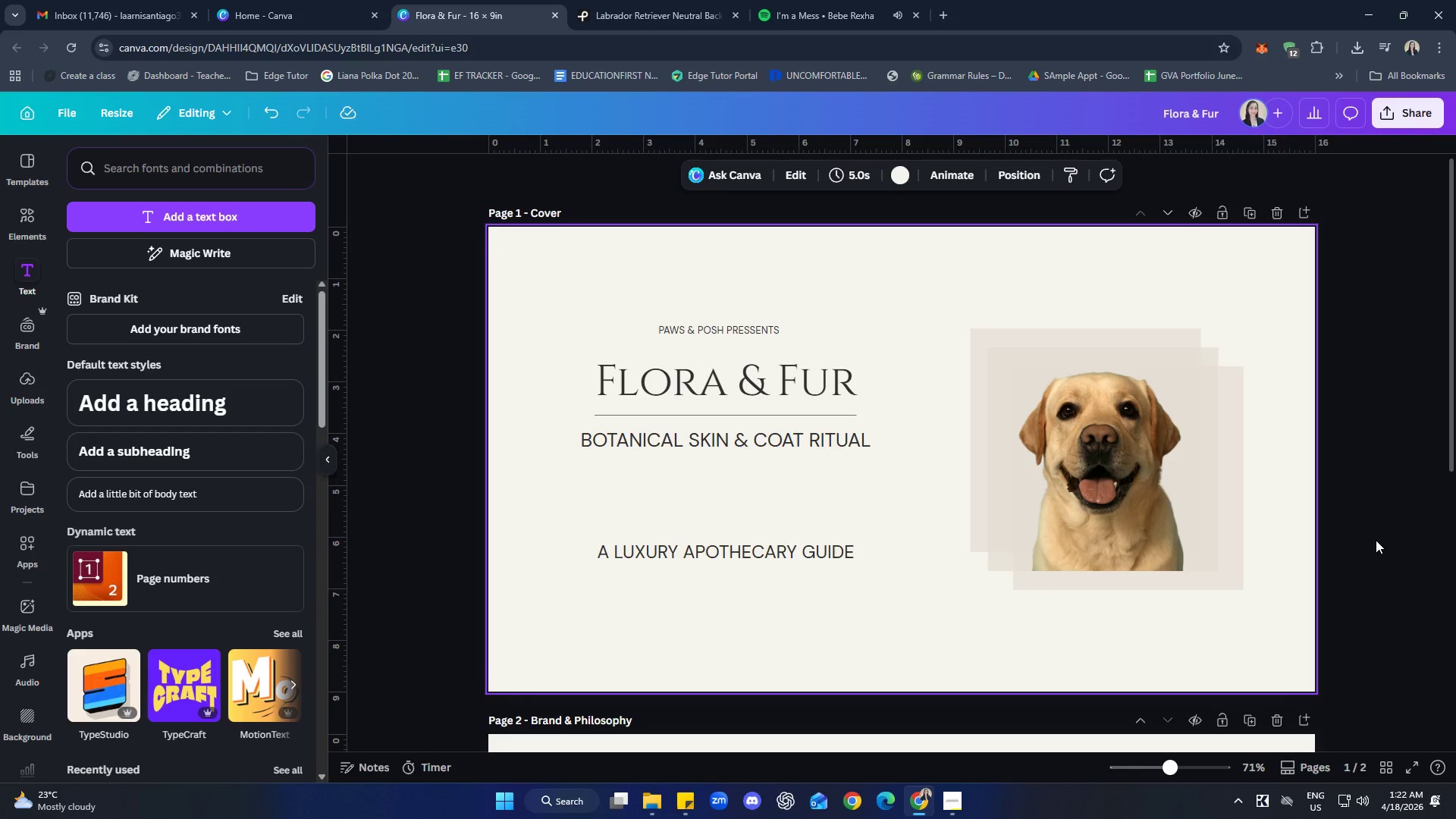 
wait(11.77)
 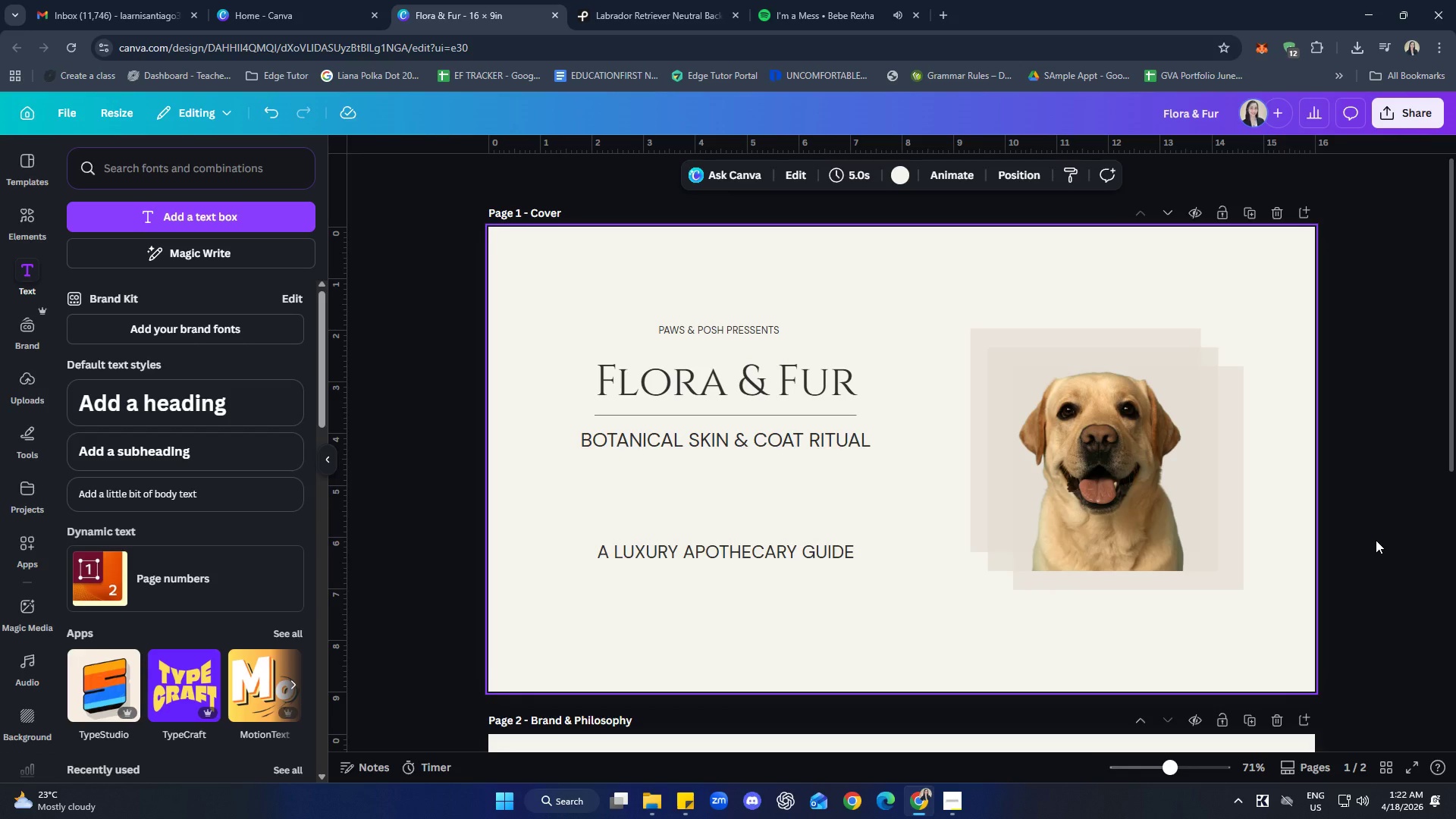 
key(ArrowDown)
 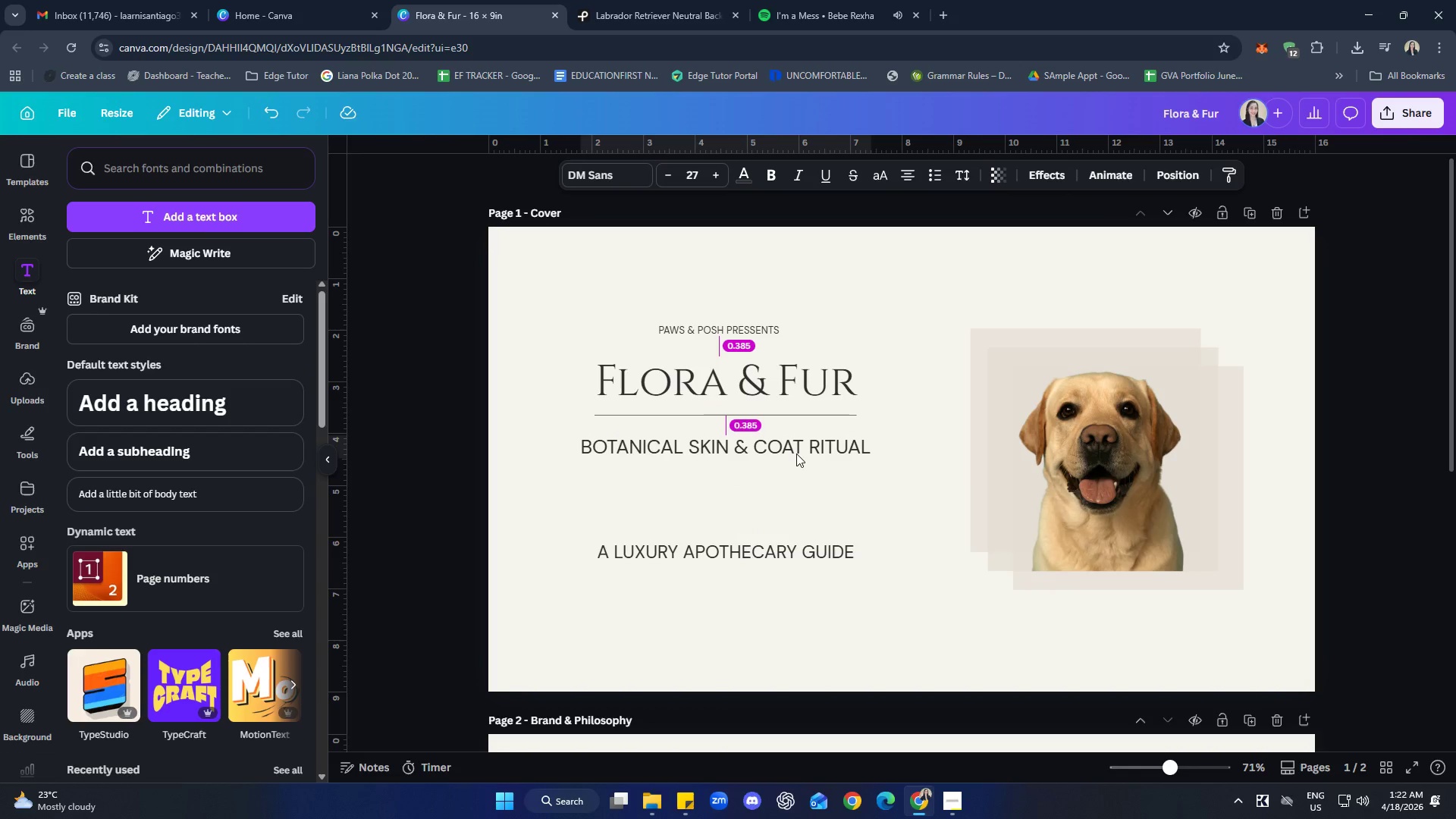 
key(ArrowDown)
 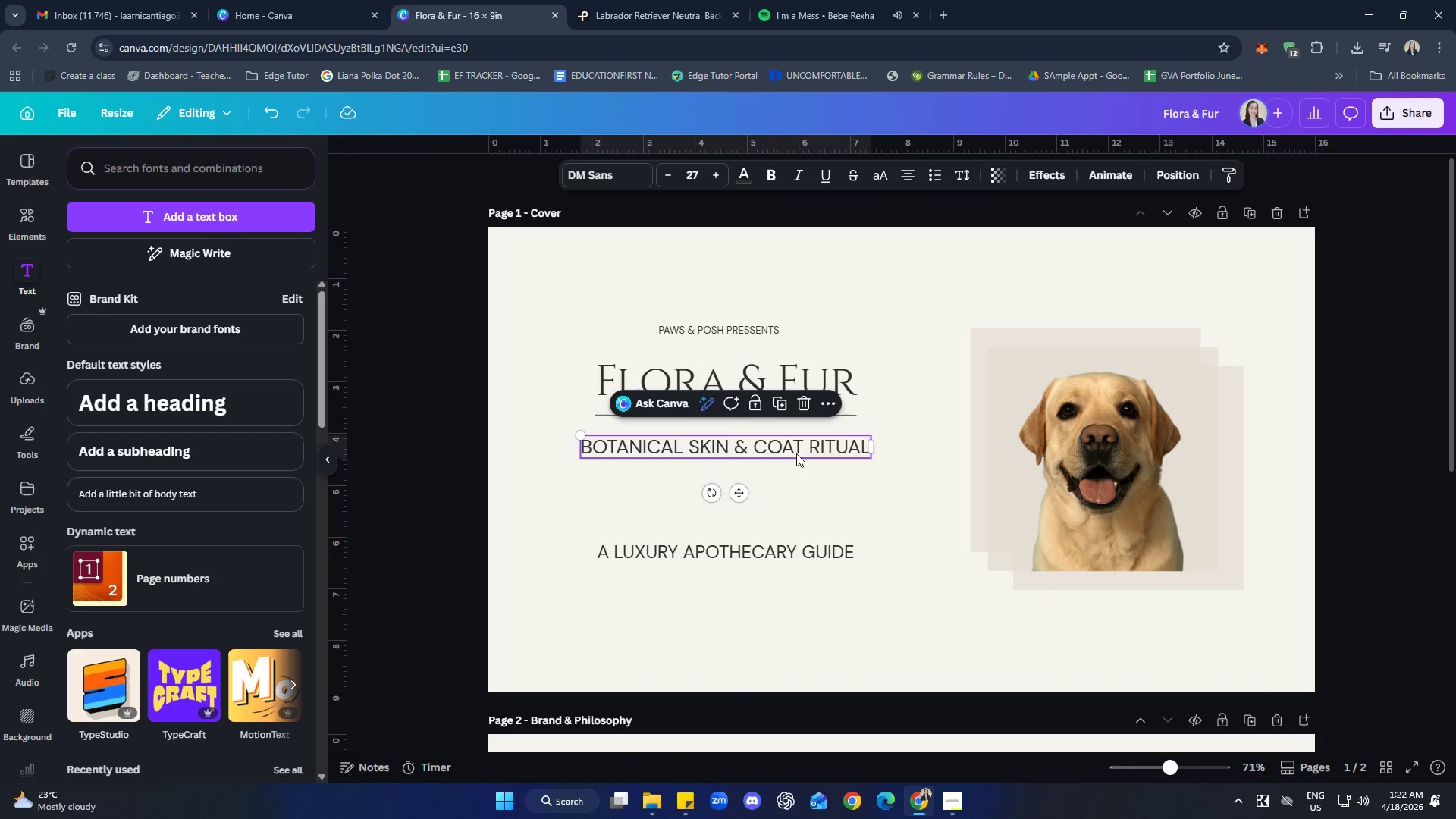 
key(ArrowDown)
 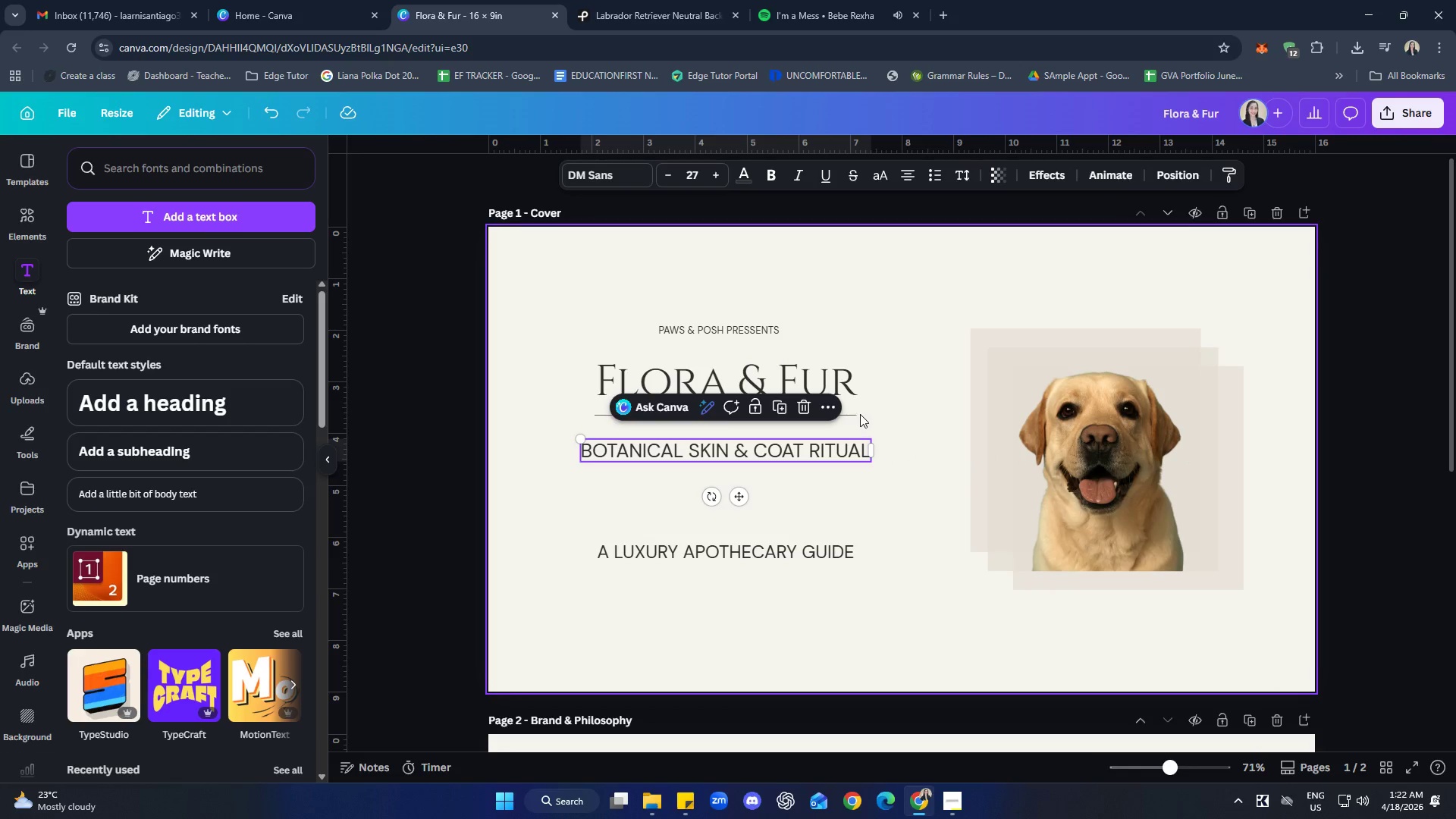 
left_click([852, 416])
 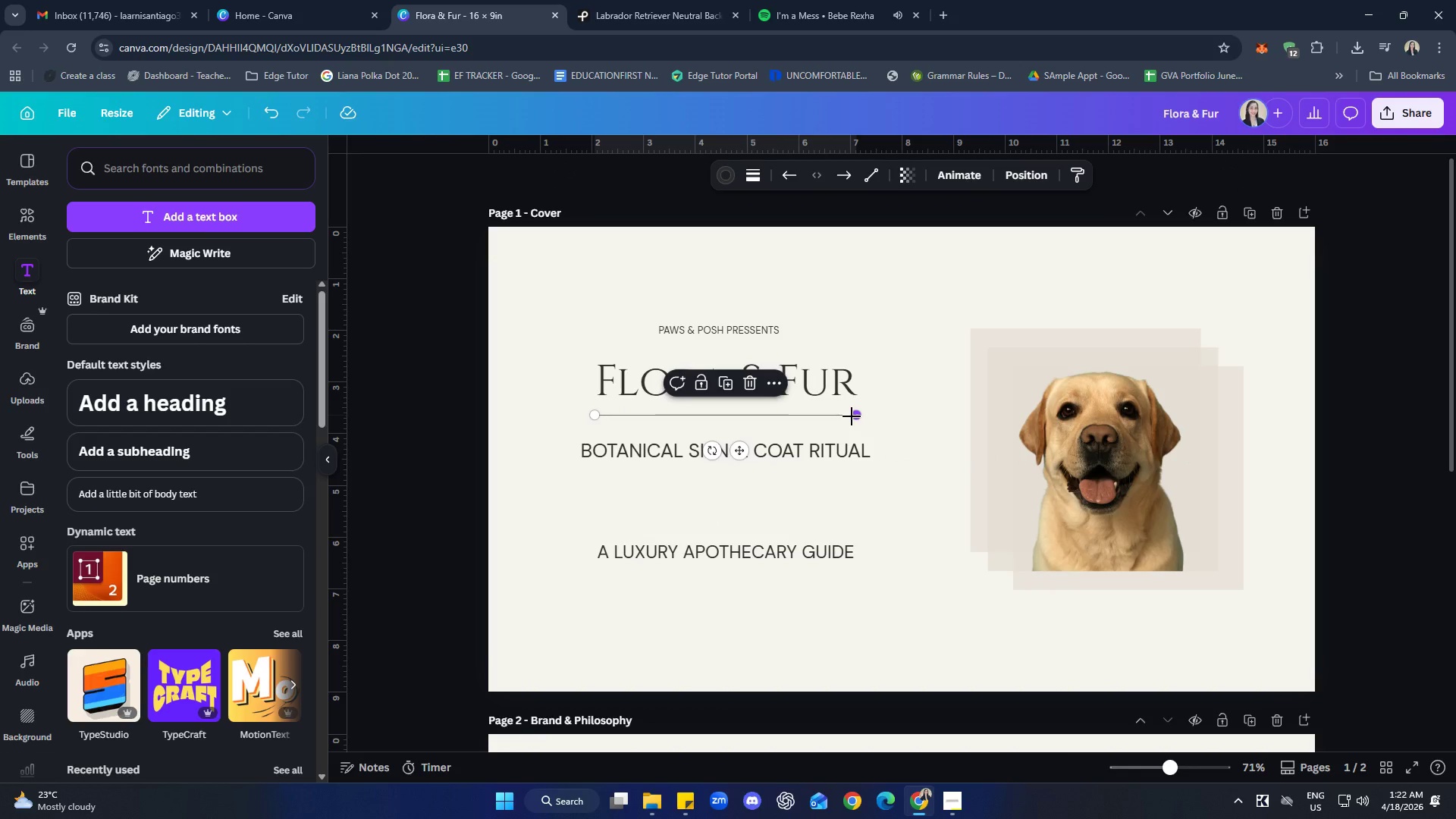 
key(ArrowDown)
 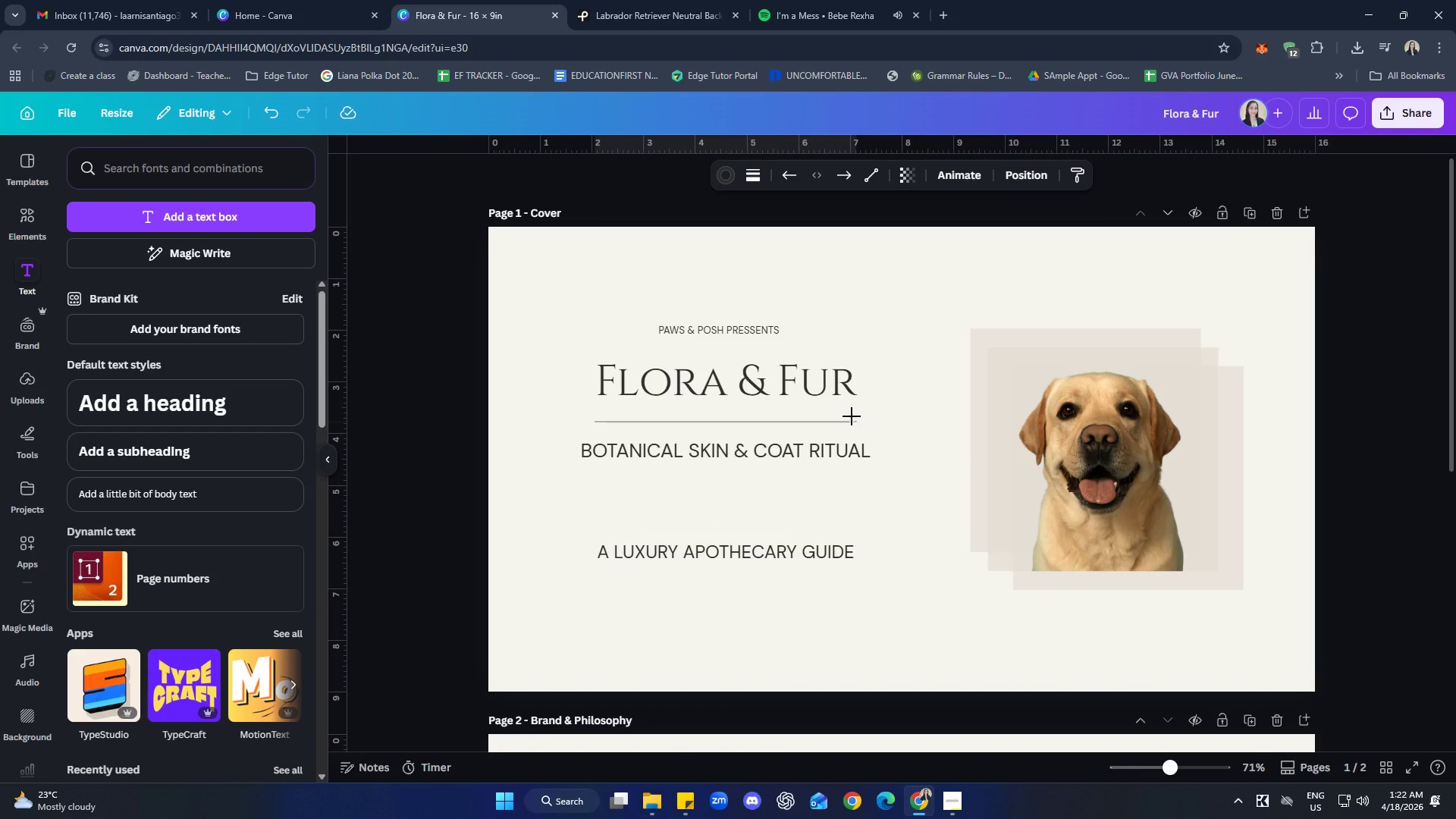 
key(ArrowDown)
 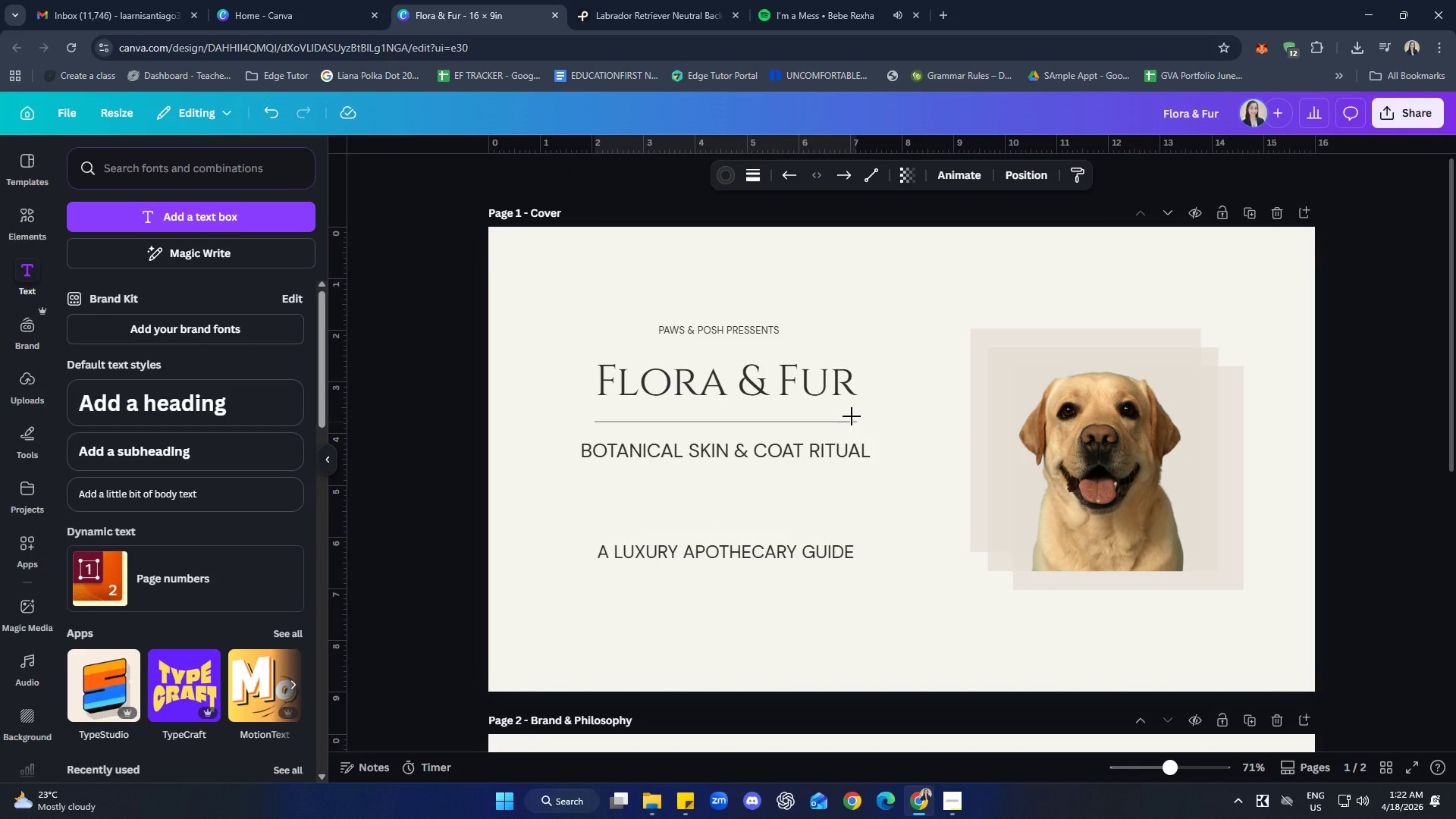 
key(ArrowDown)
 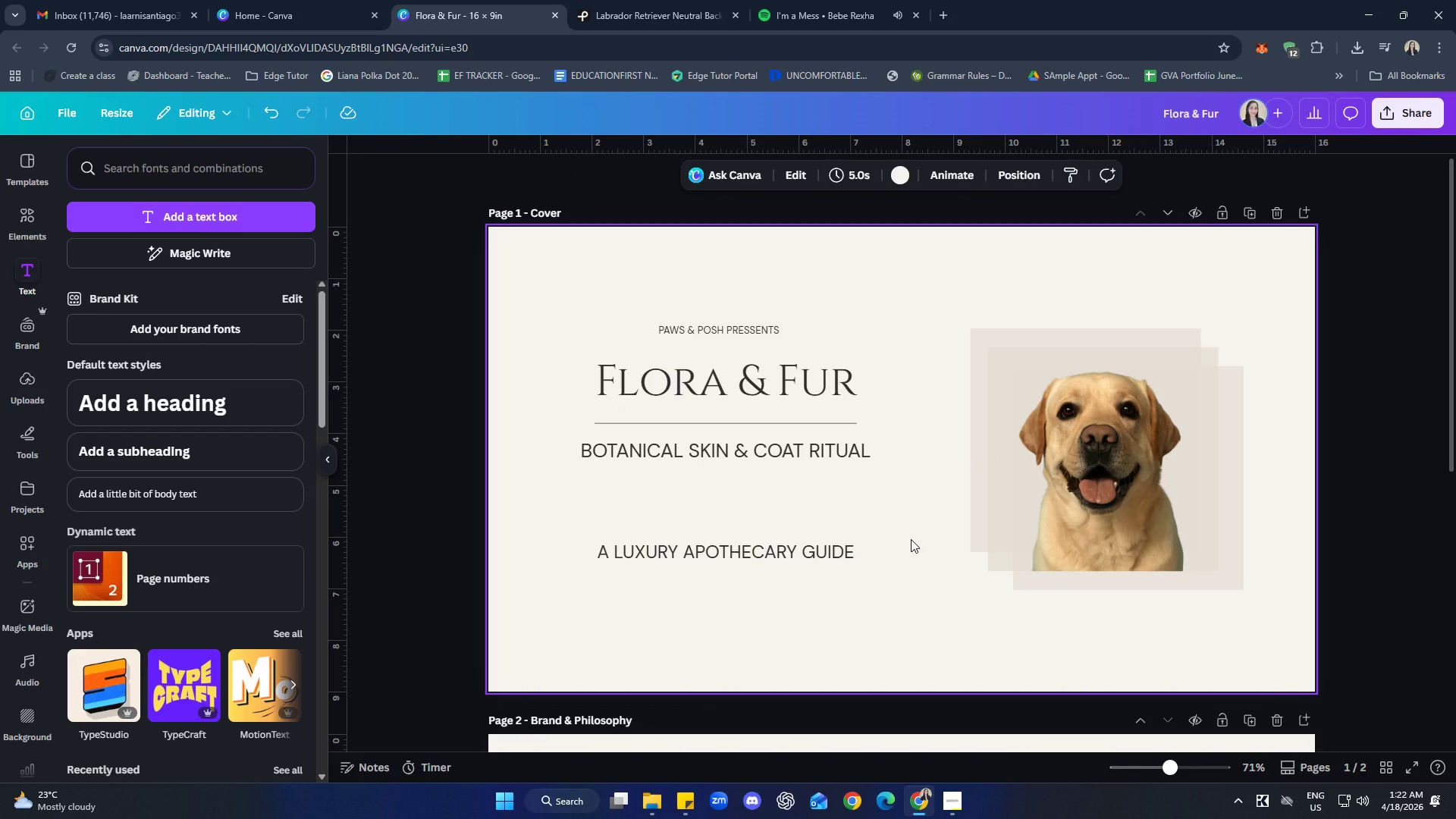 
wait(13.05)
 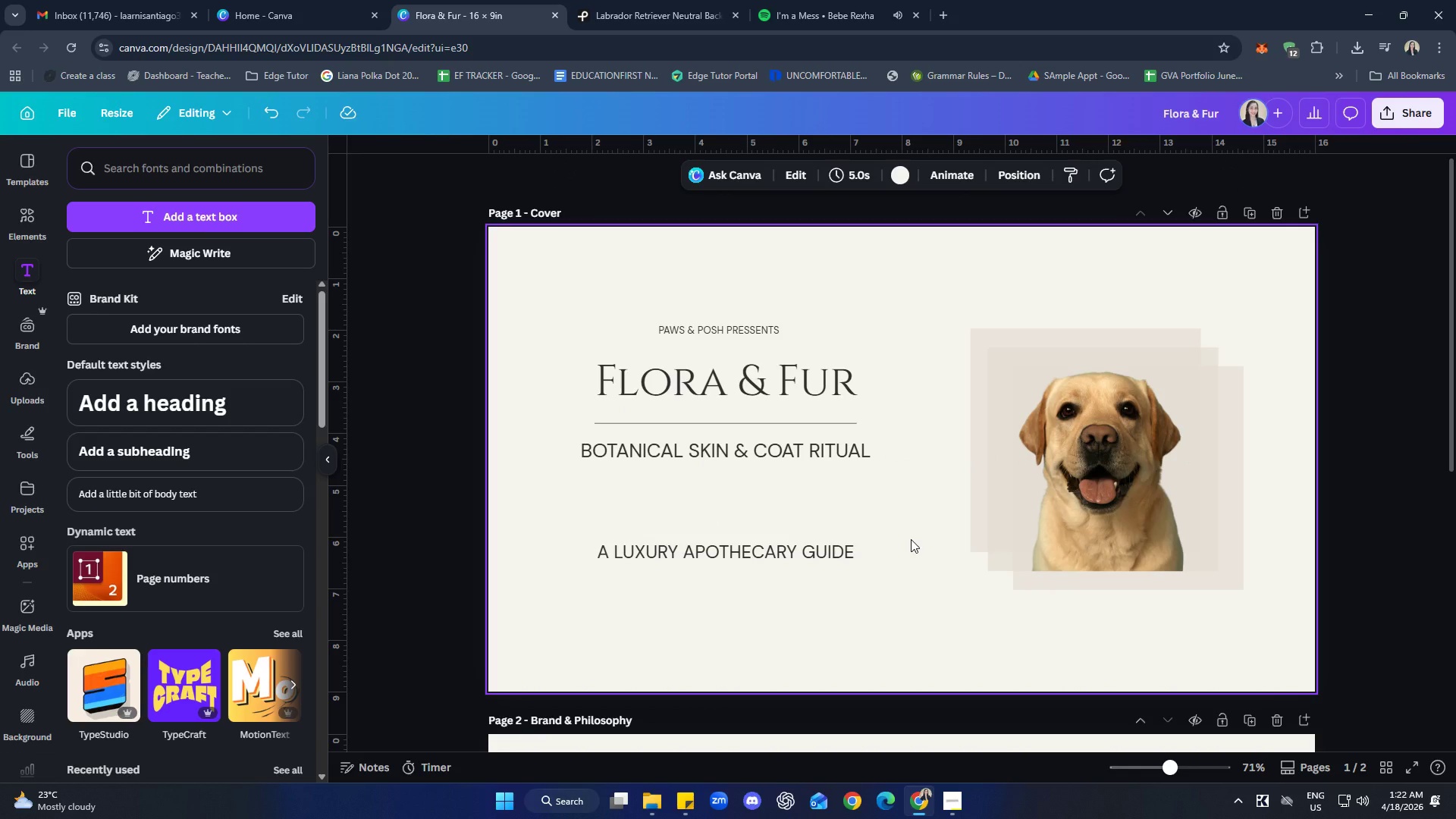 
left_click([703, 552])
 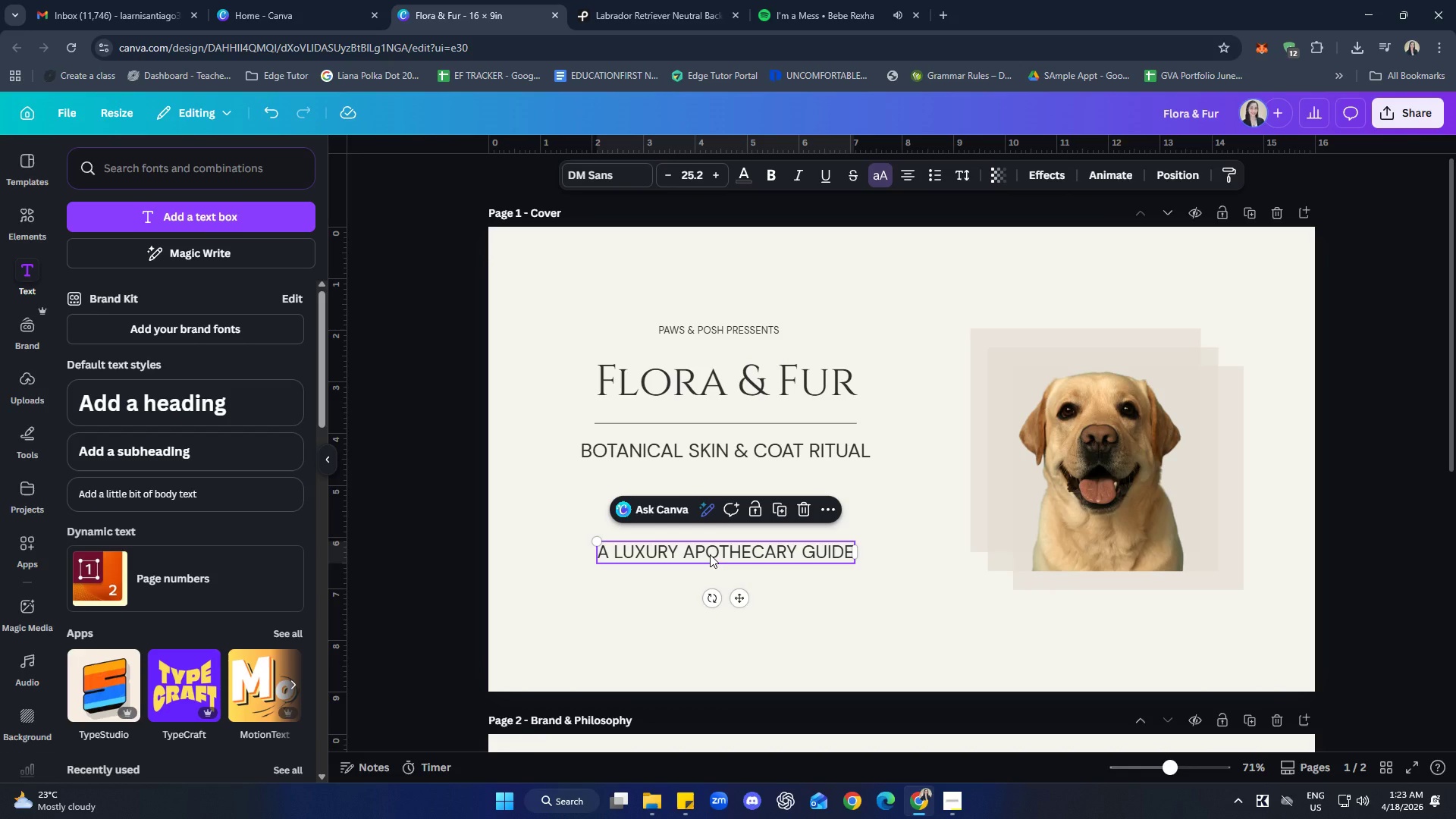 
key(ArrowUp)
 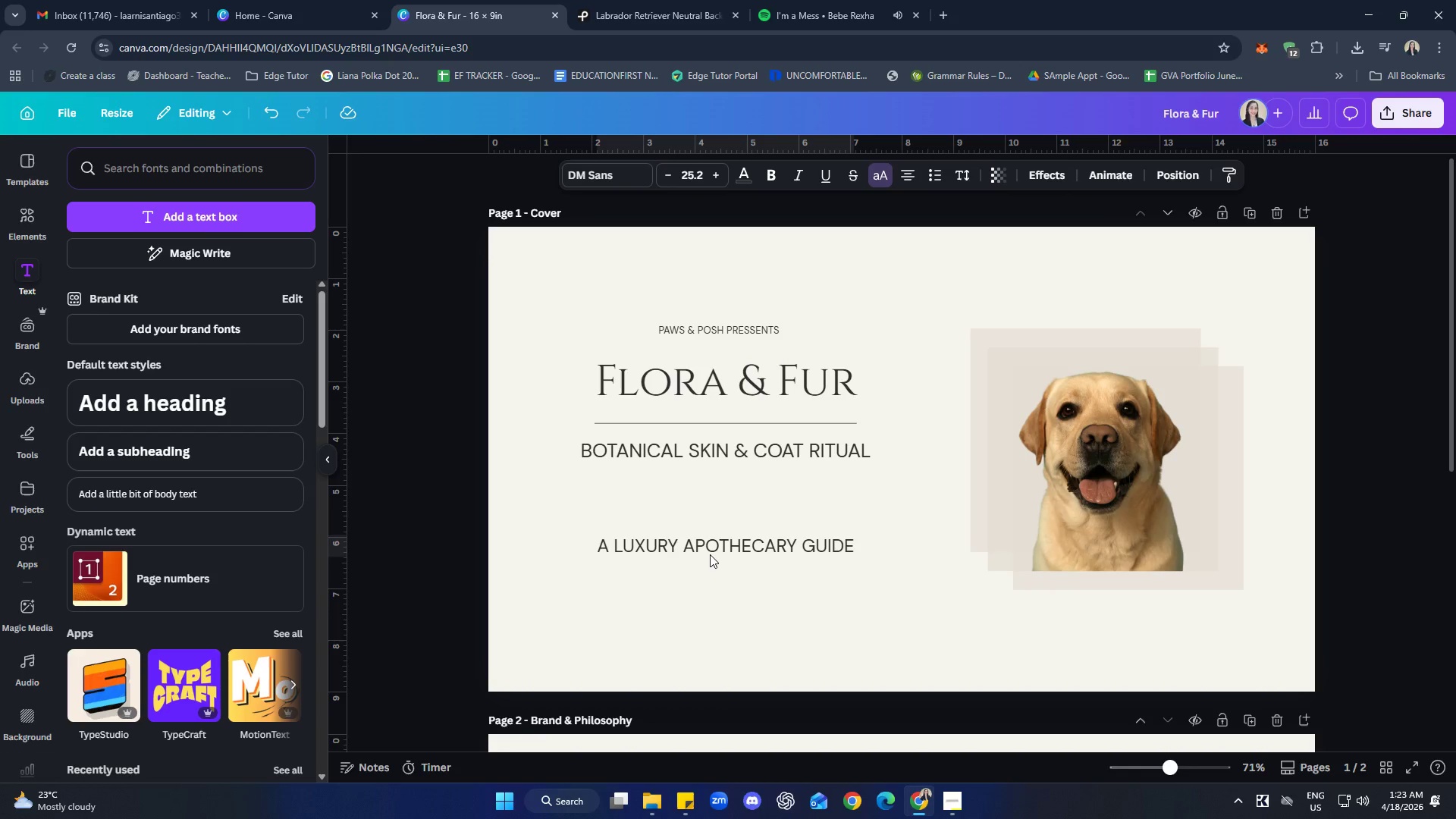 
key(ArrowUp)
 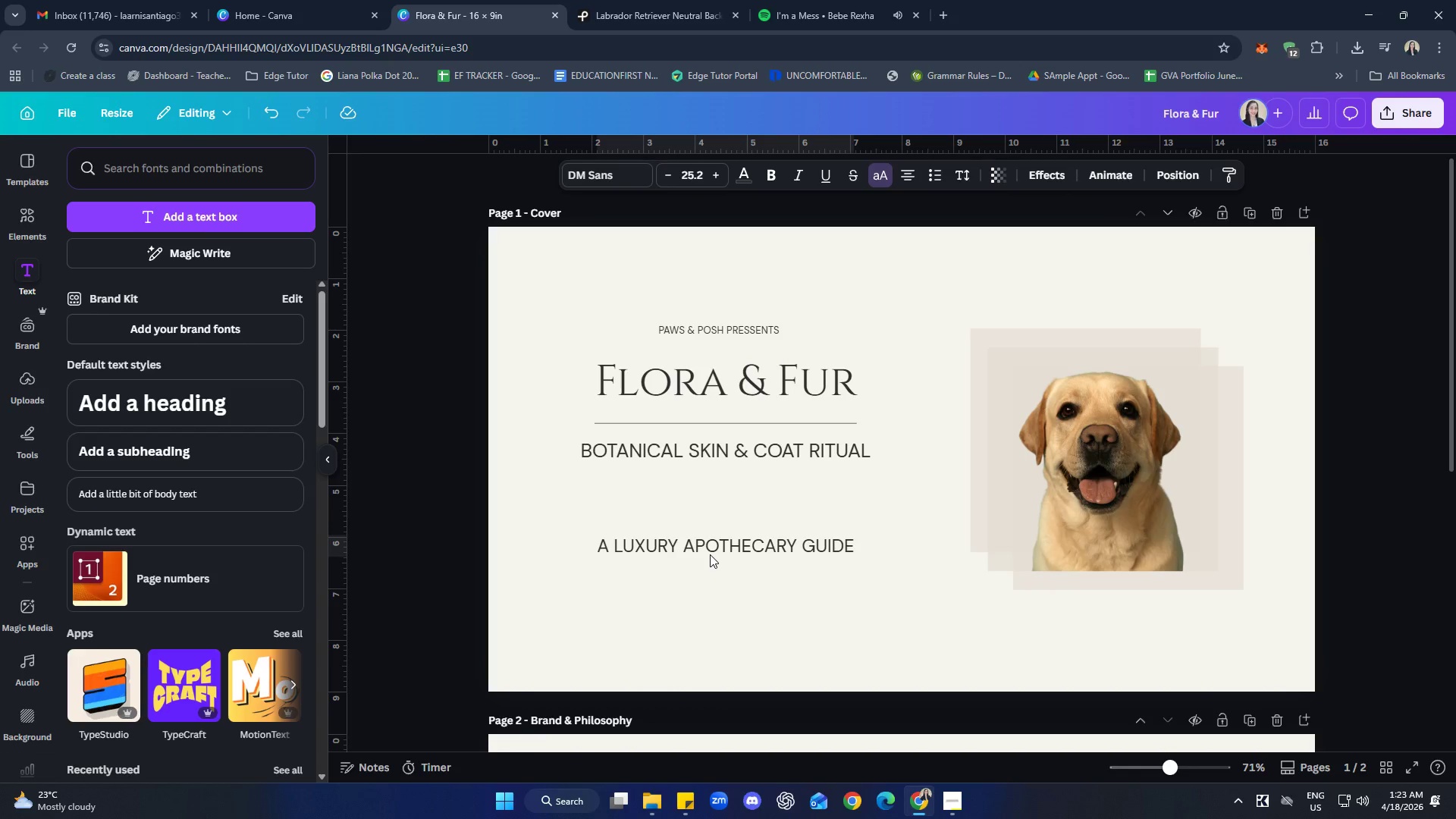 
key(ArrowUp)
 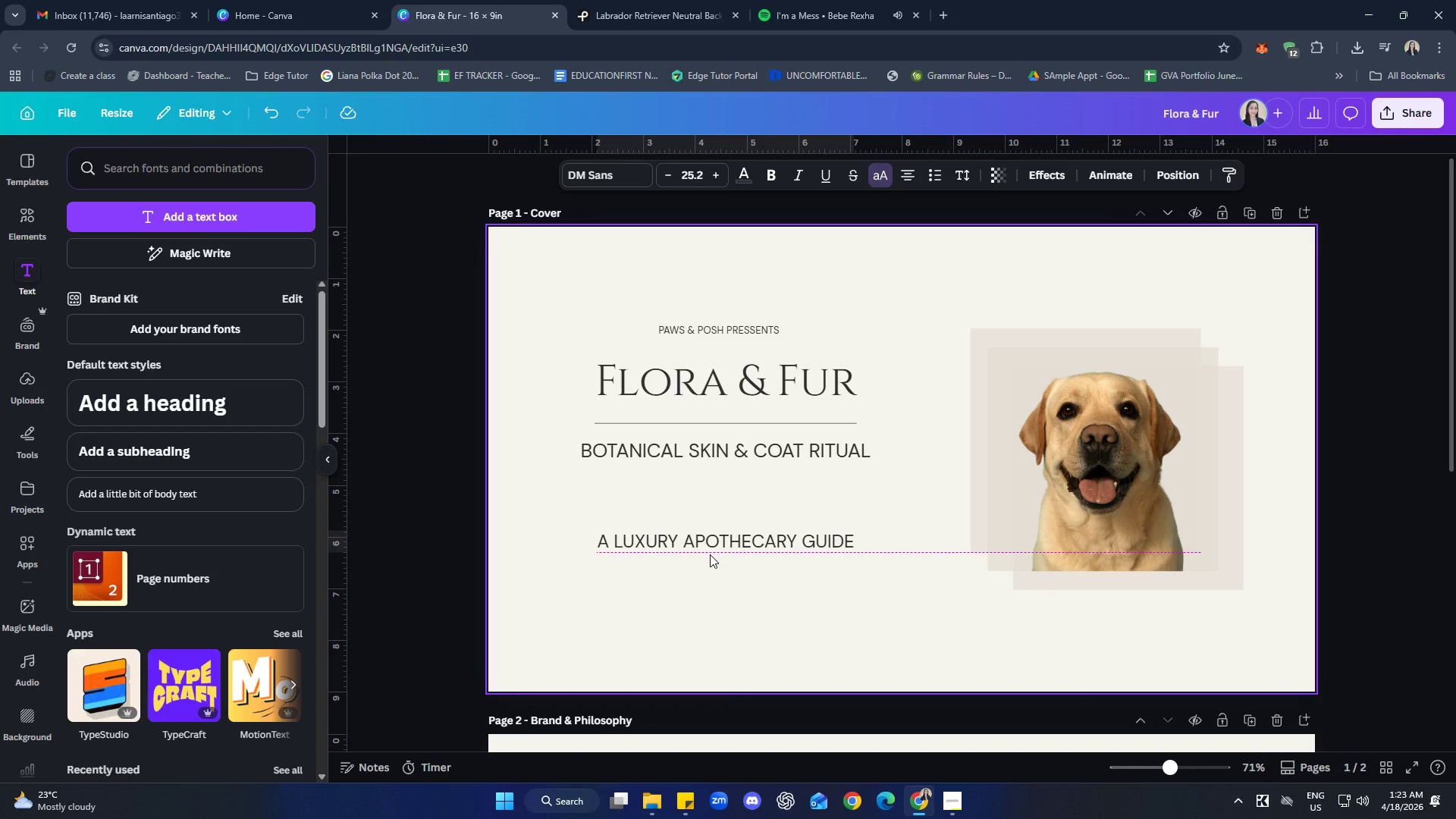 
key(ArrowUp)
 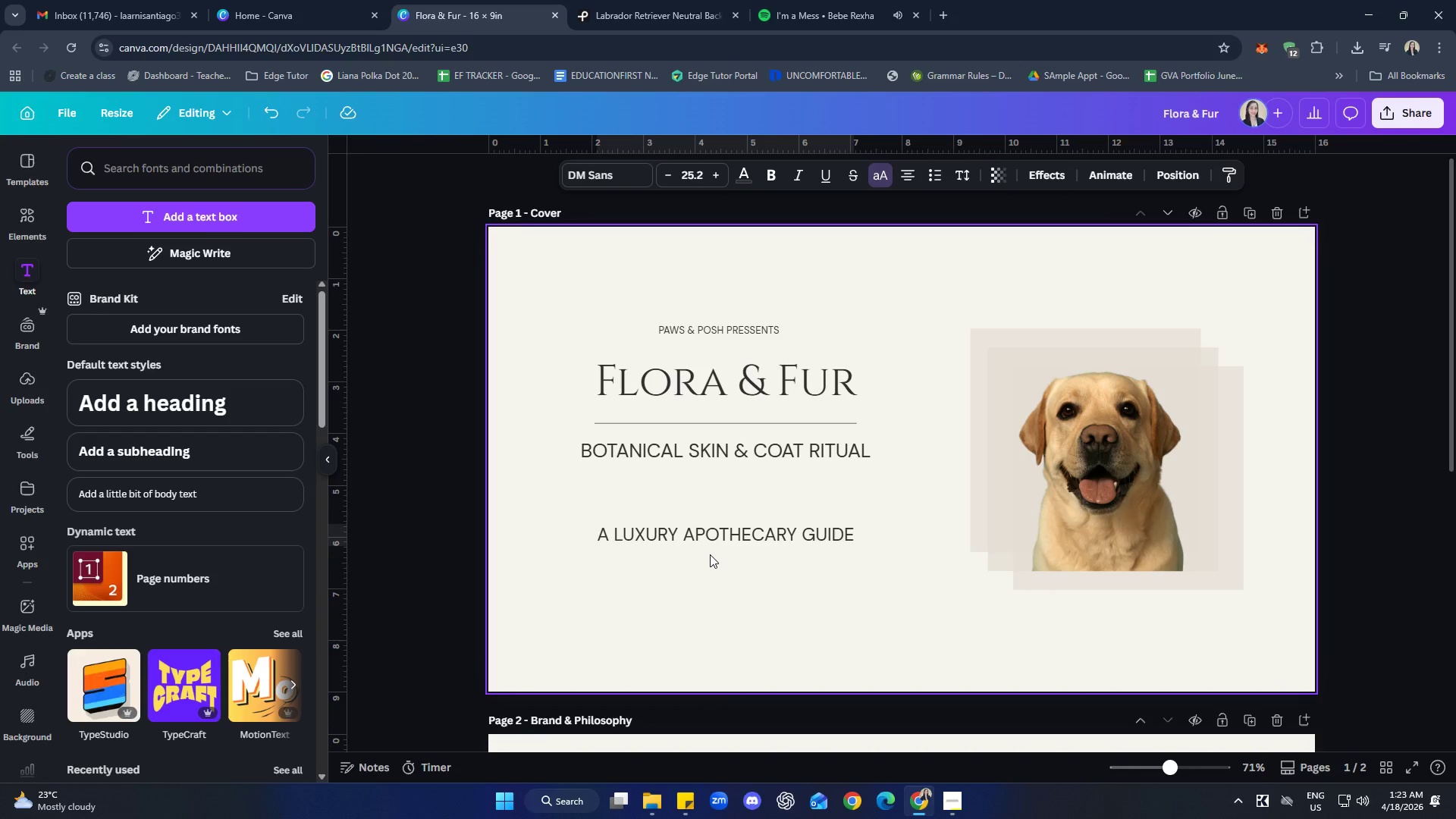 
key(ArrowUp)
 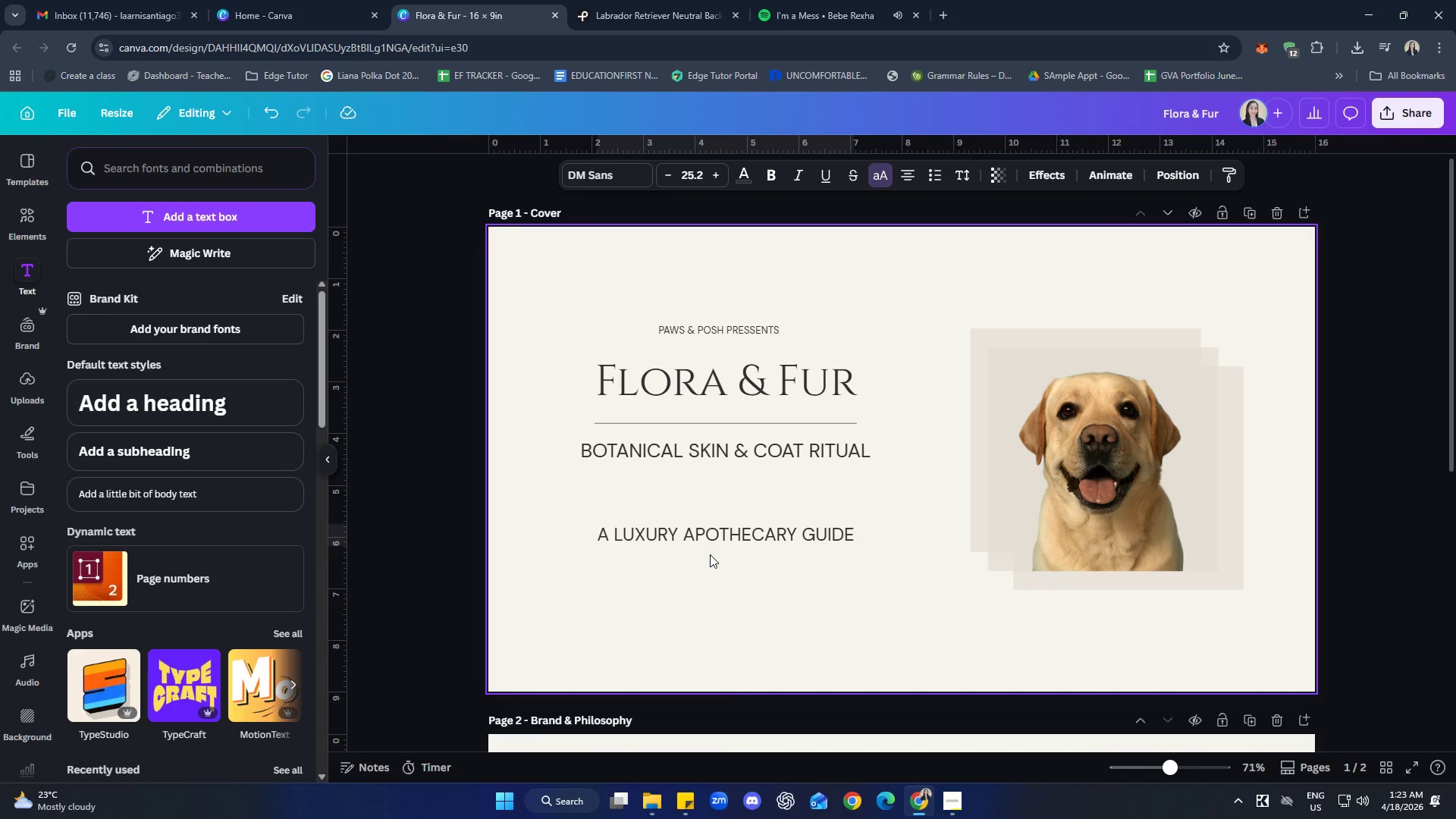 
key(ArrowUp)
 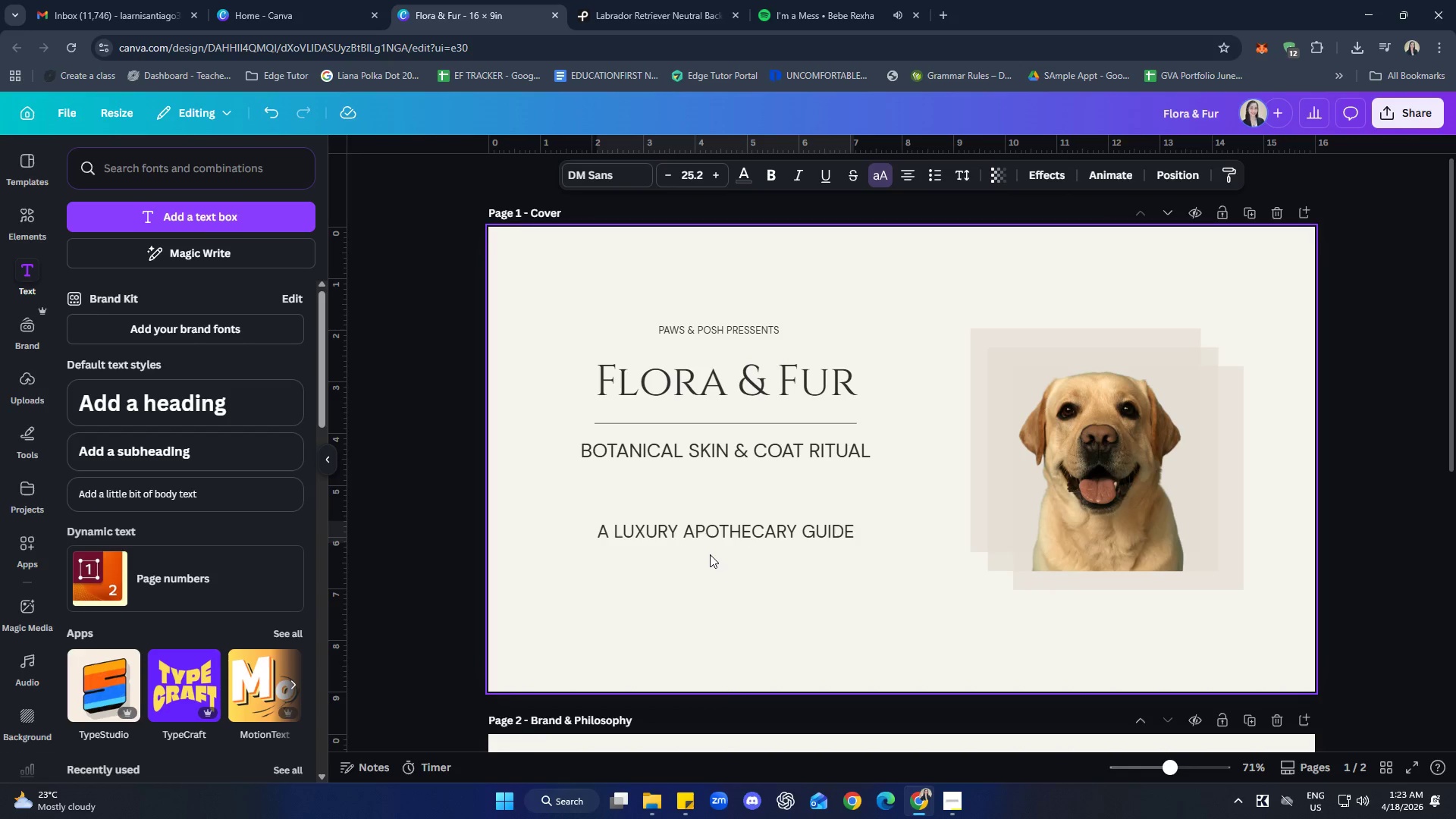 
key(ArrowUp)
 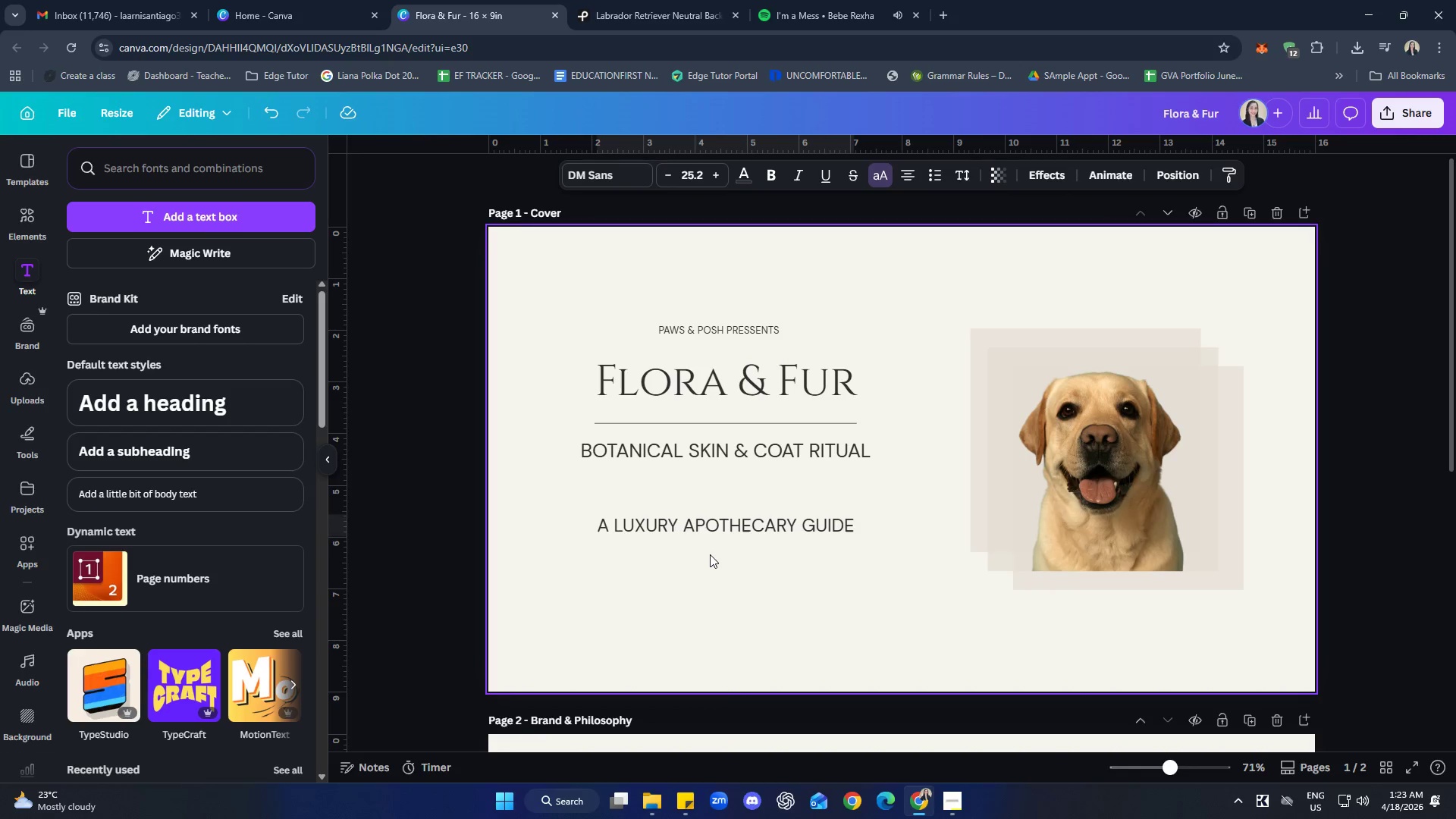 
key(ArrowUp)
 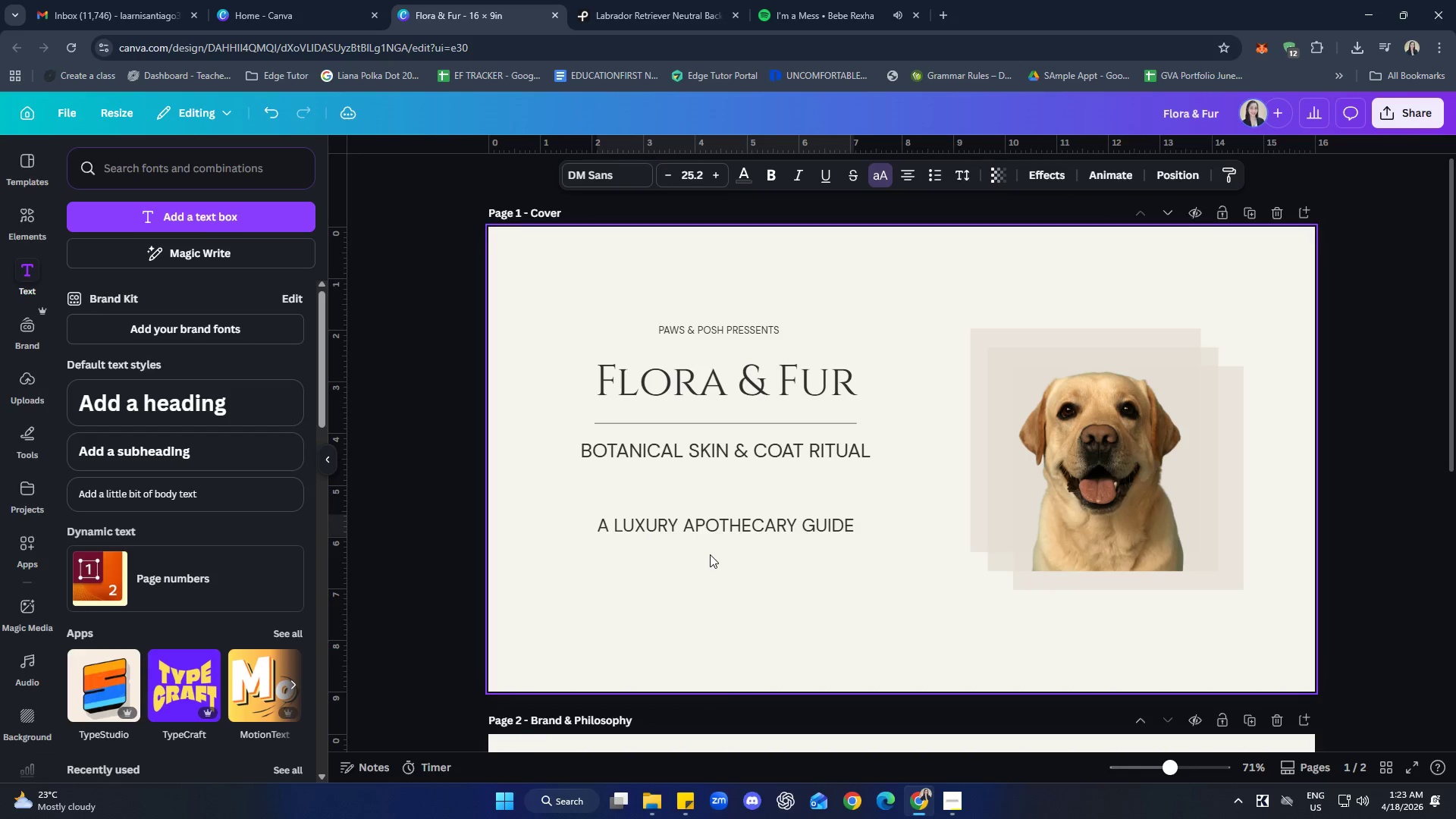 
key(ArrowUp)
 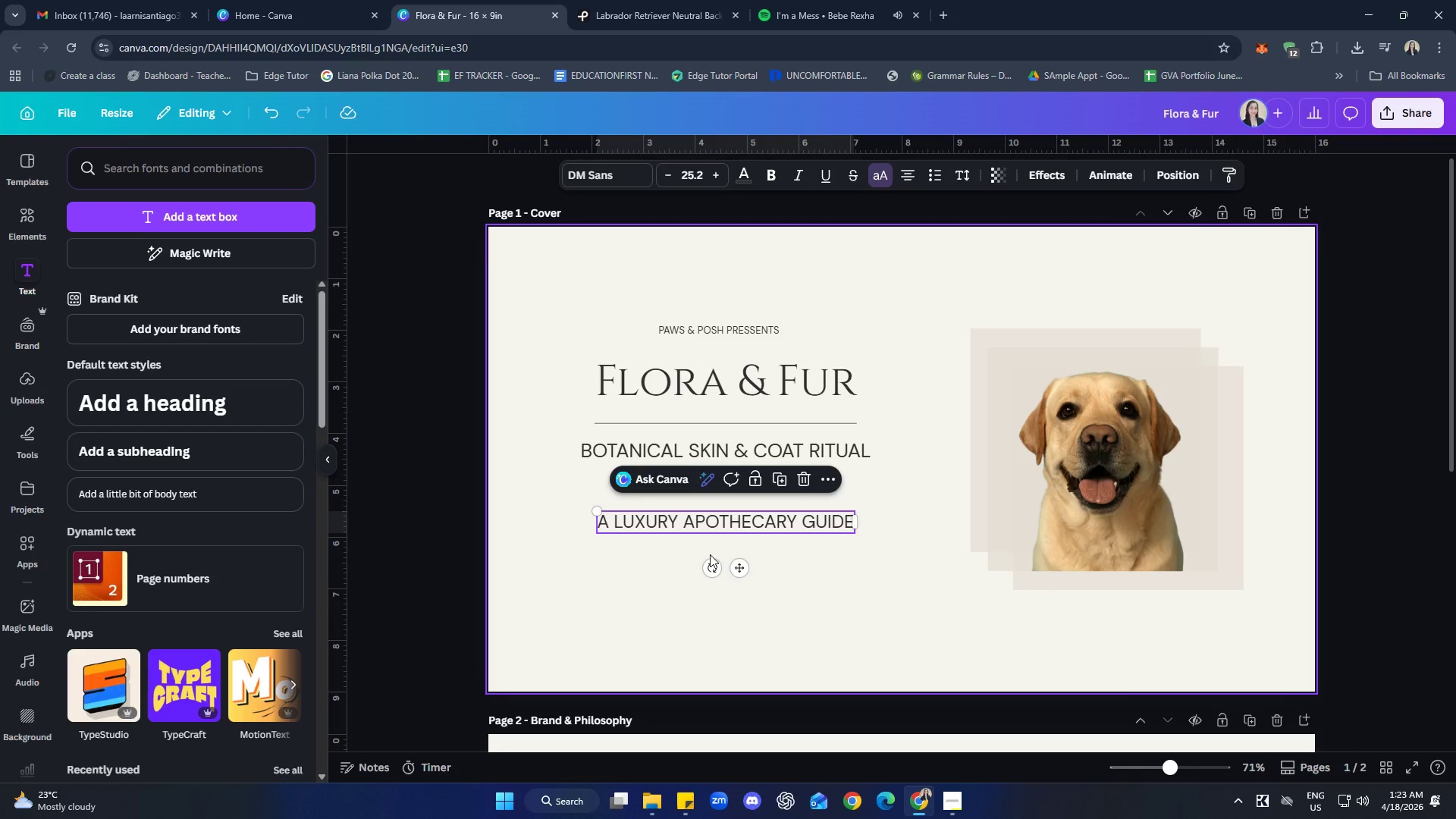 
left_click([783, 585])
 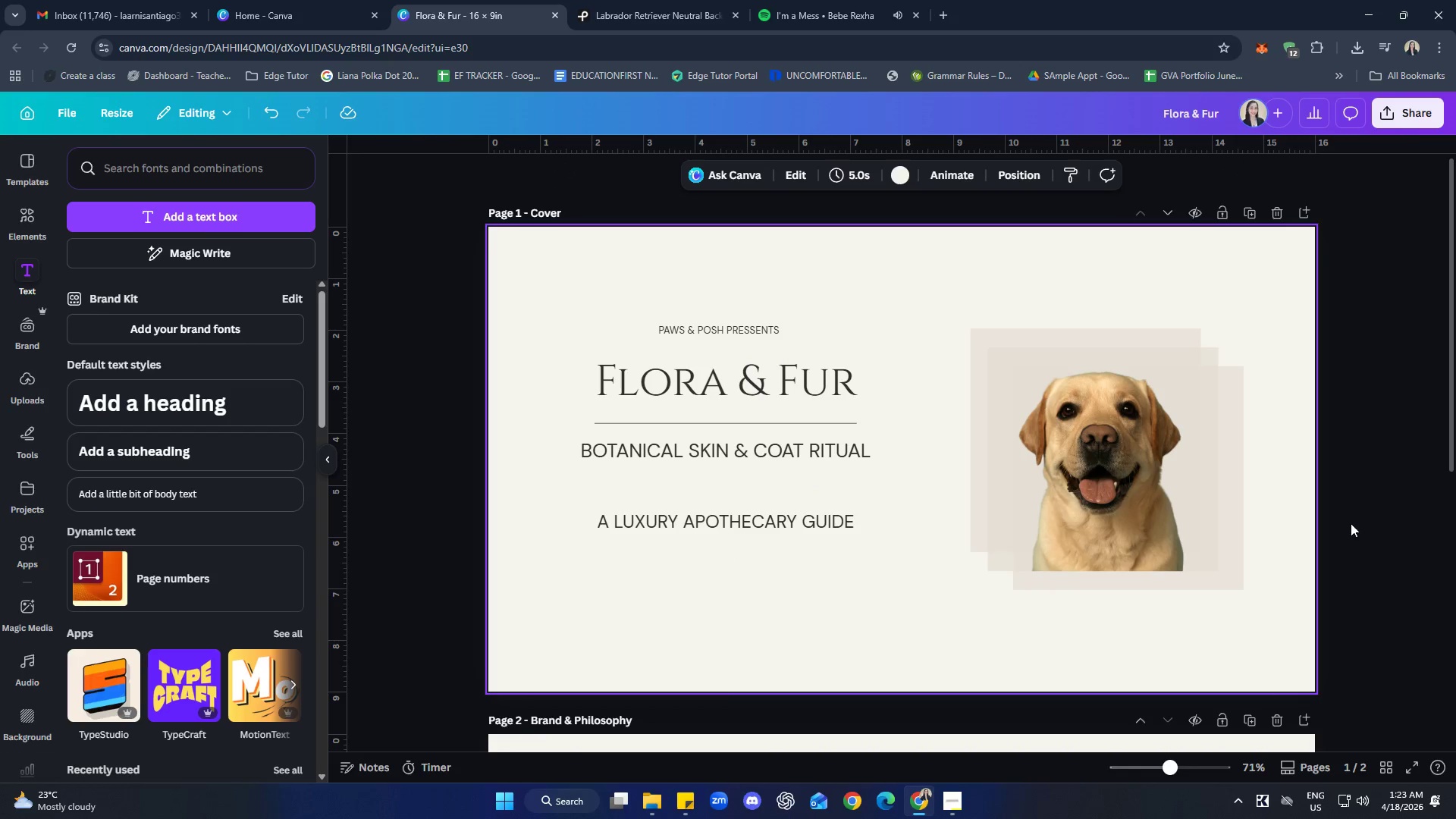 
left_click([1360, 517])
 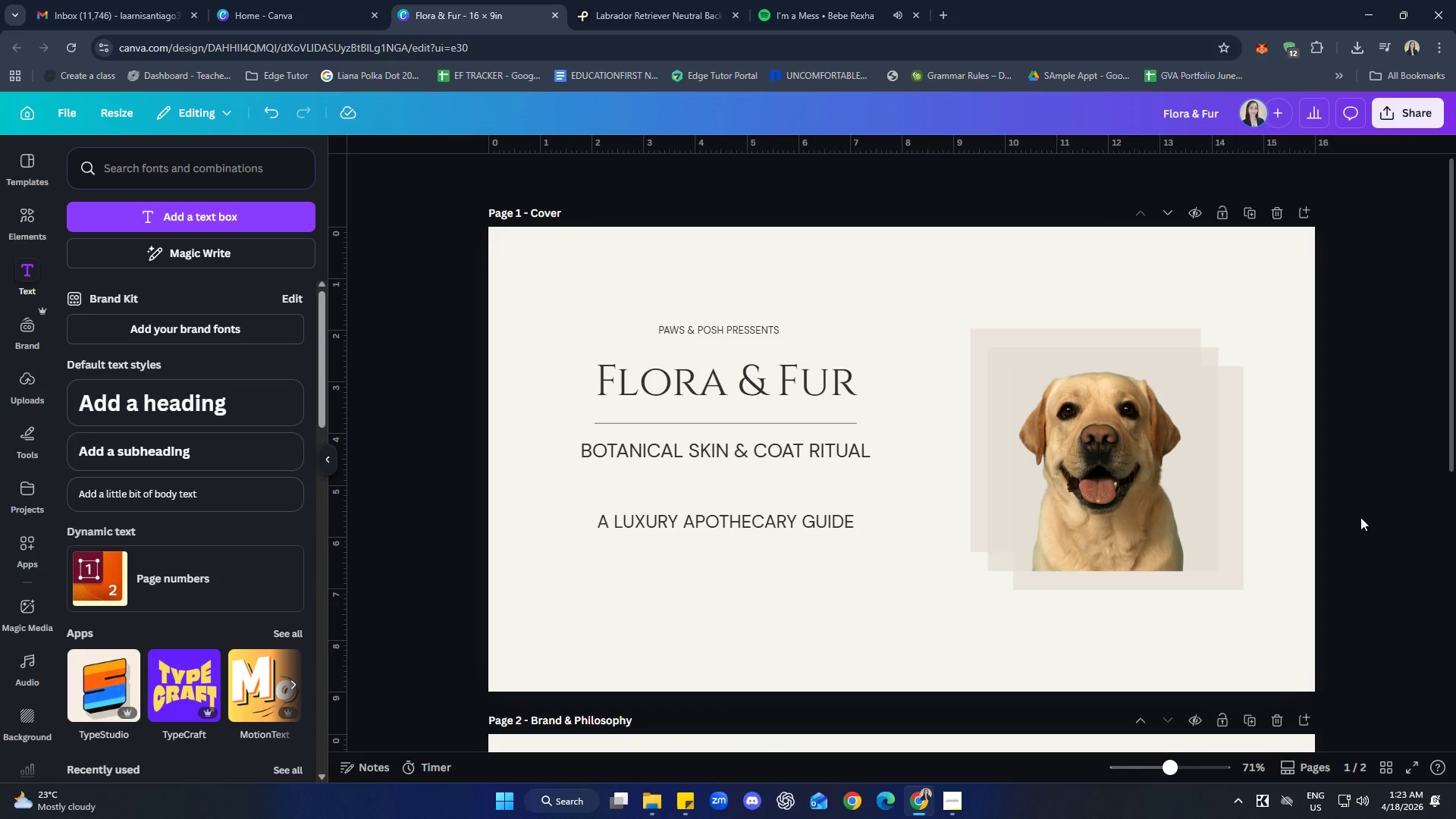 
wait(6.95)
 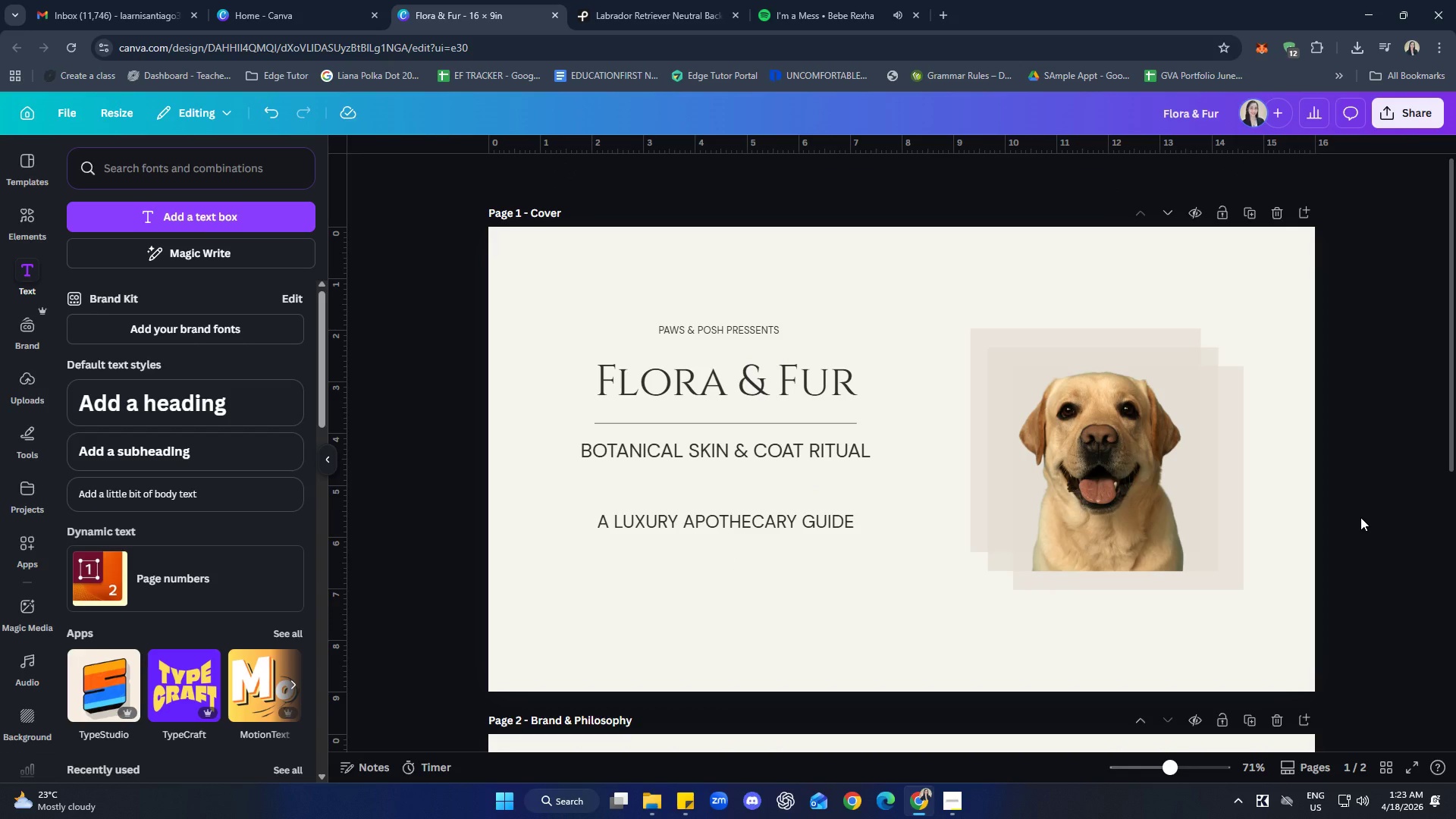 
left_click([742, 527])
 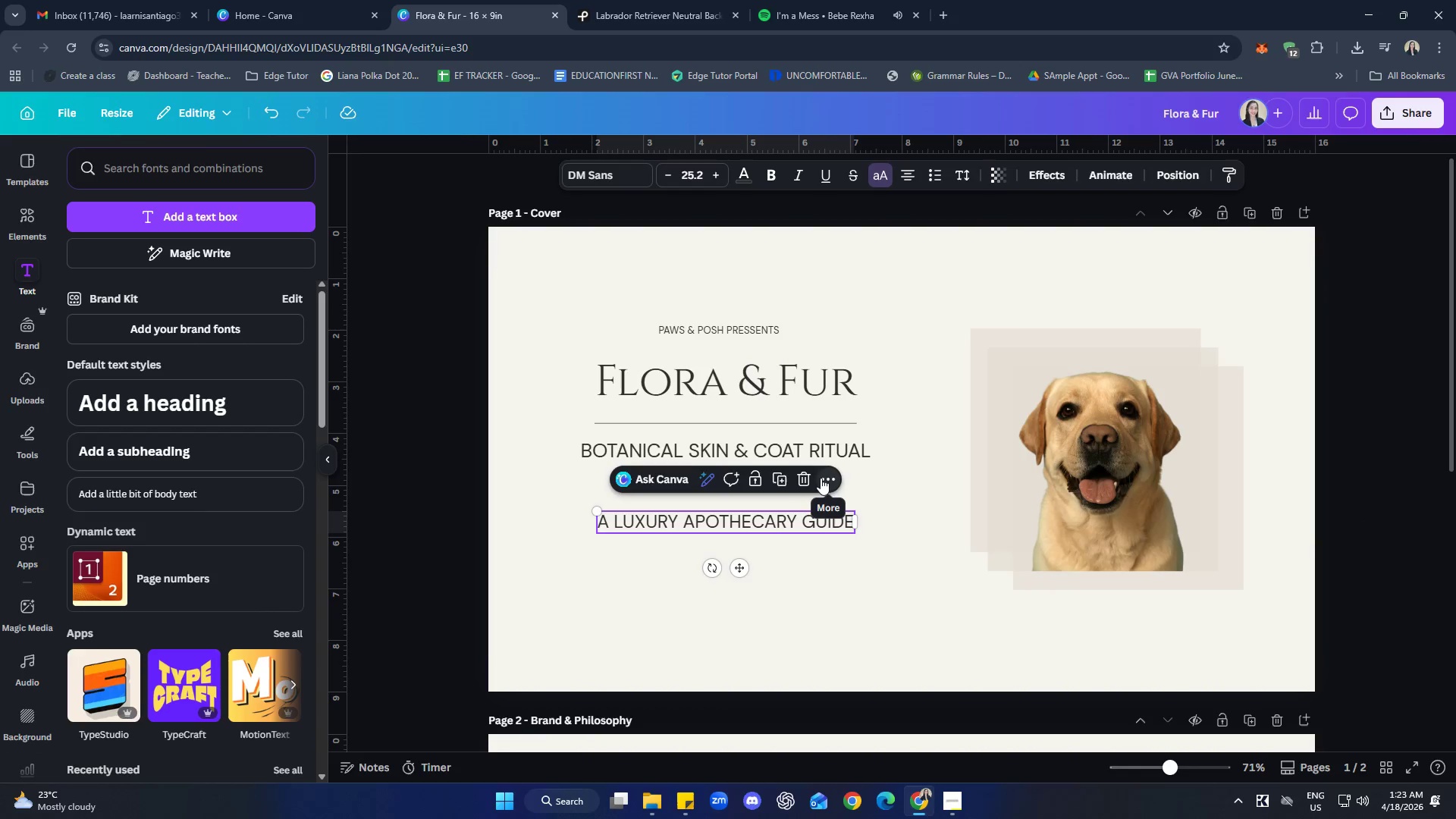 
hold_key(key=ShiftLeft, duration=3.41)
left_click([835, 443])
 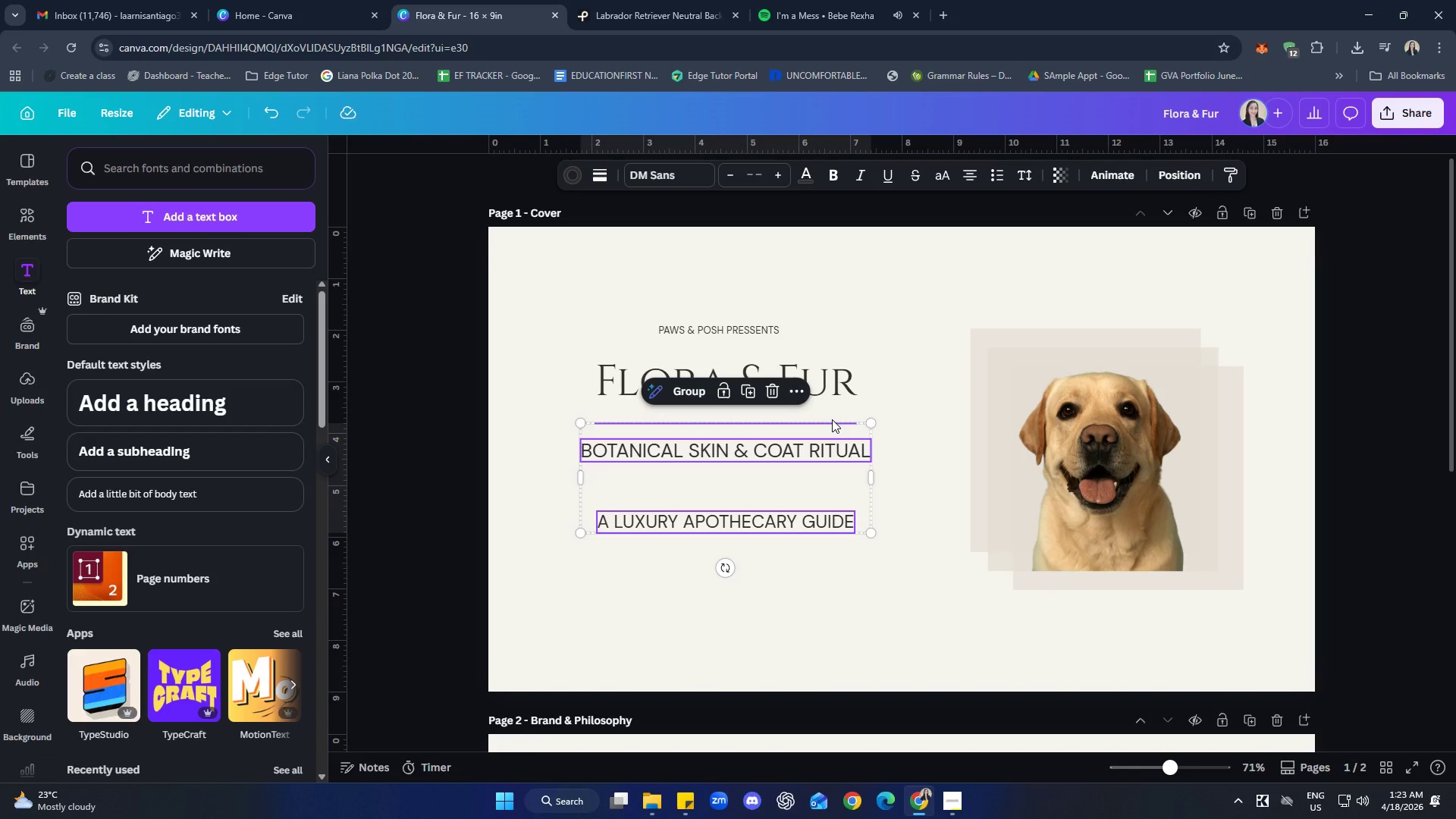 
double_click([830, 384])
 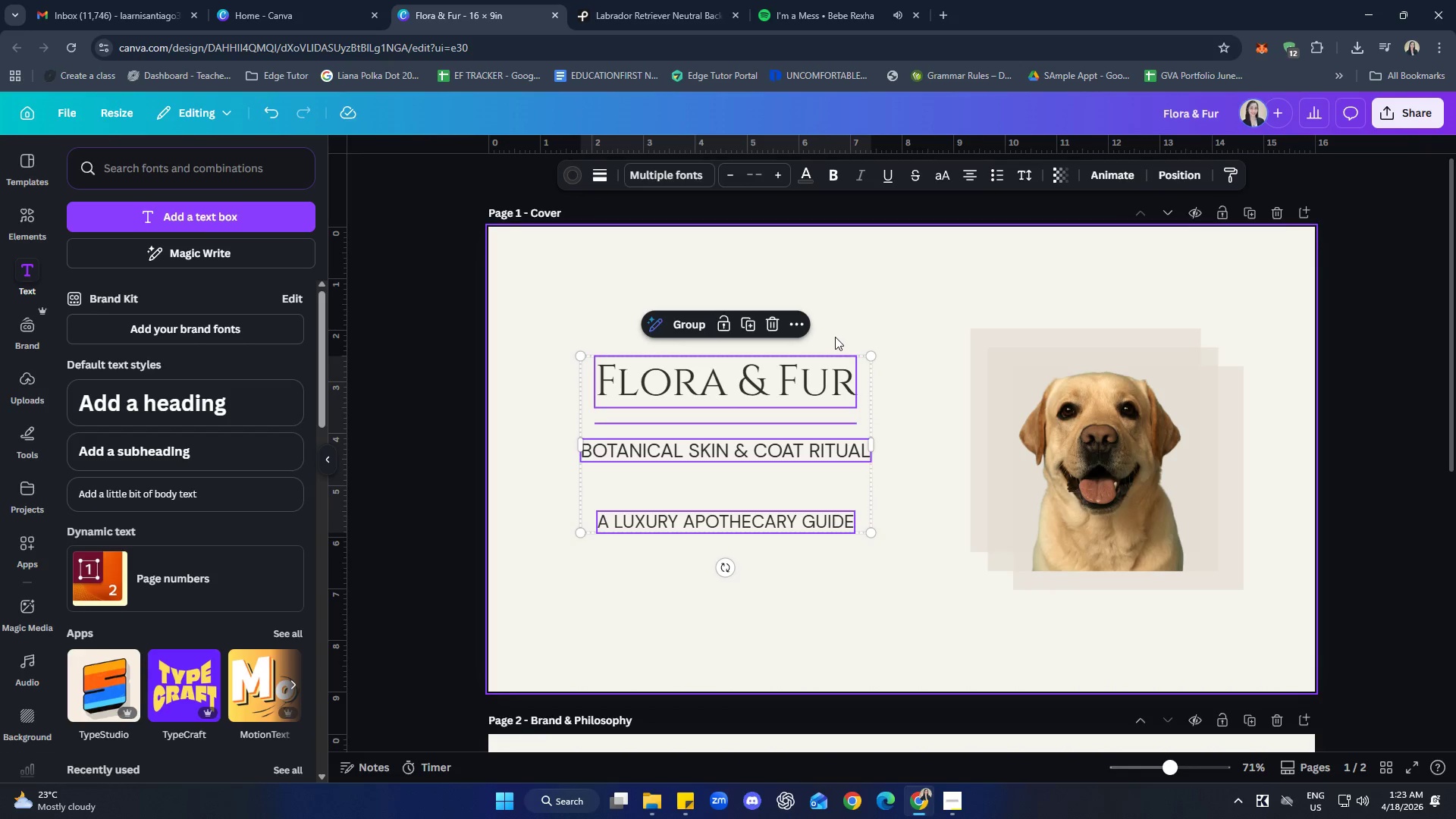 
left_click([834, 336])
 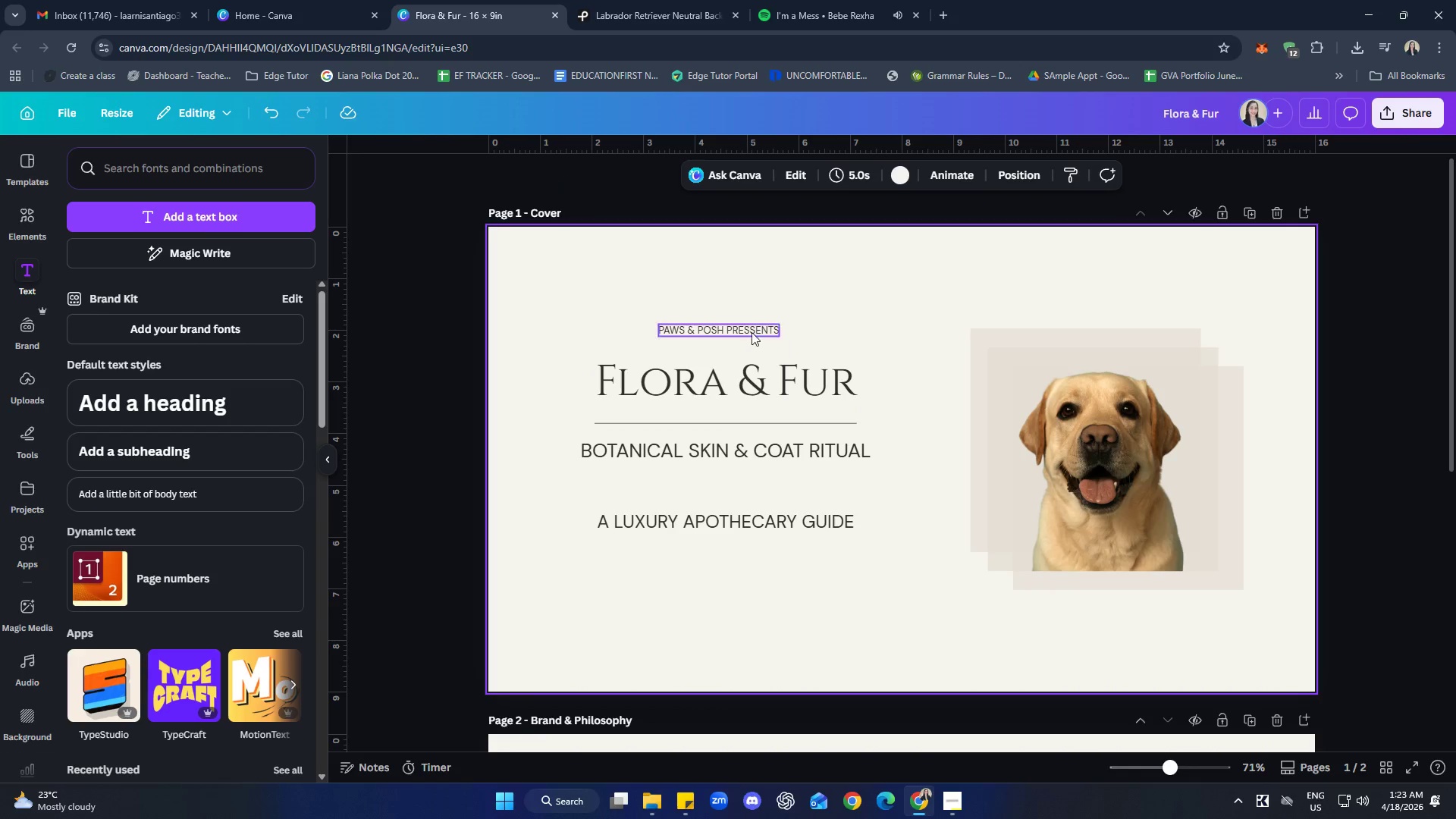 
left_click([751, 331])
 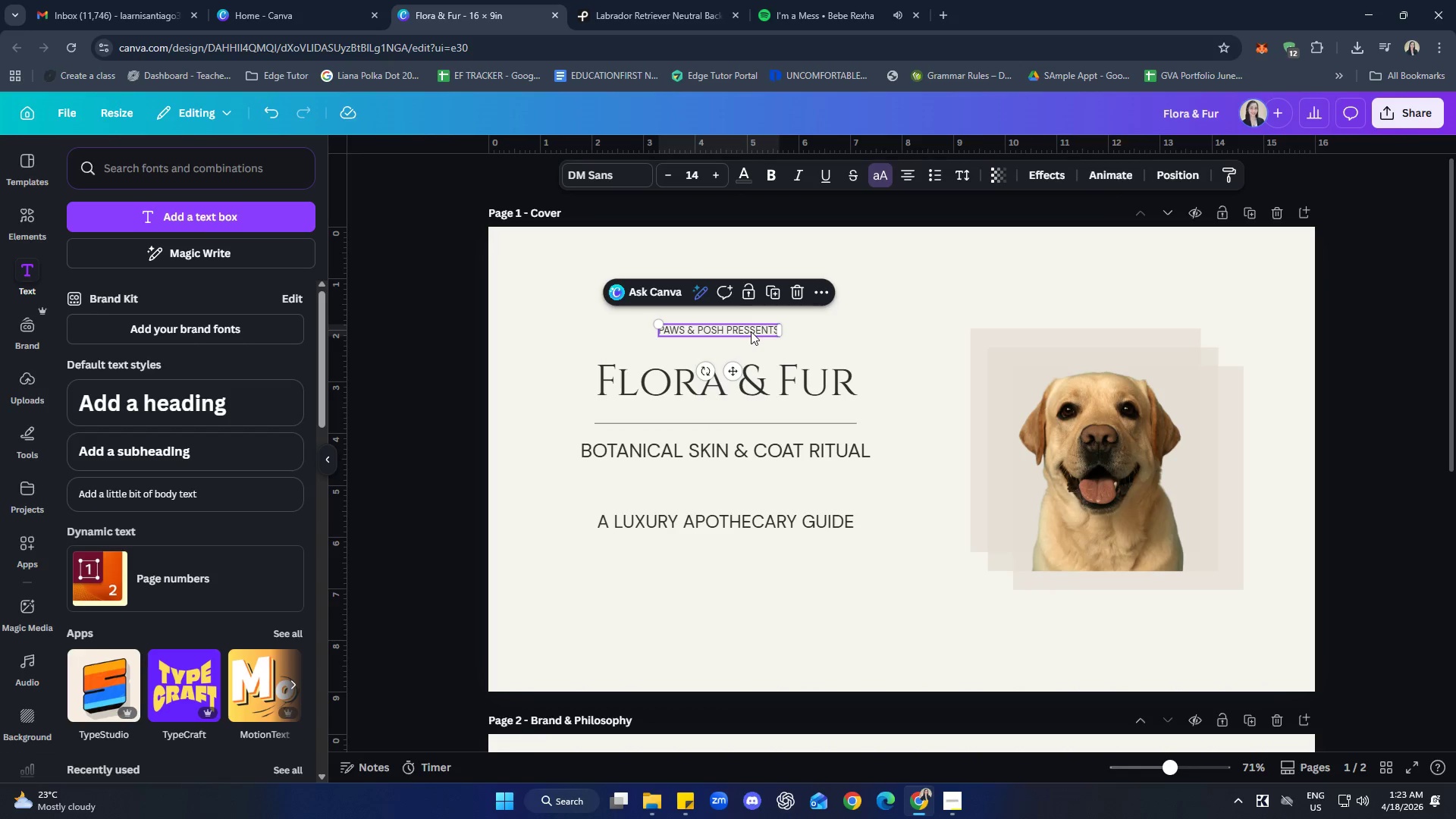 
hold_key(key=ShiftLeft, duration=2.22)
left_click([770, 376])
 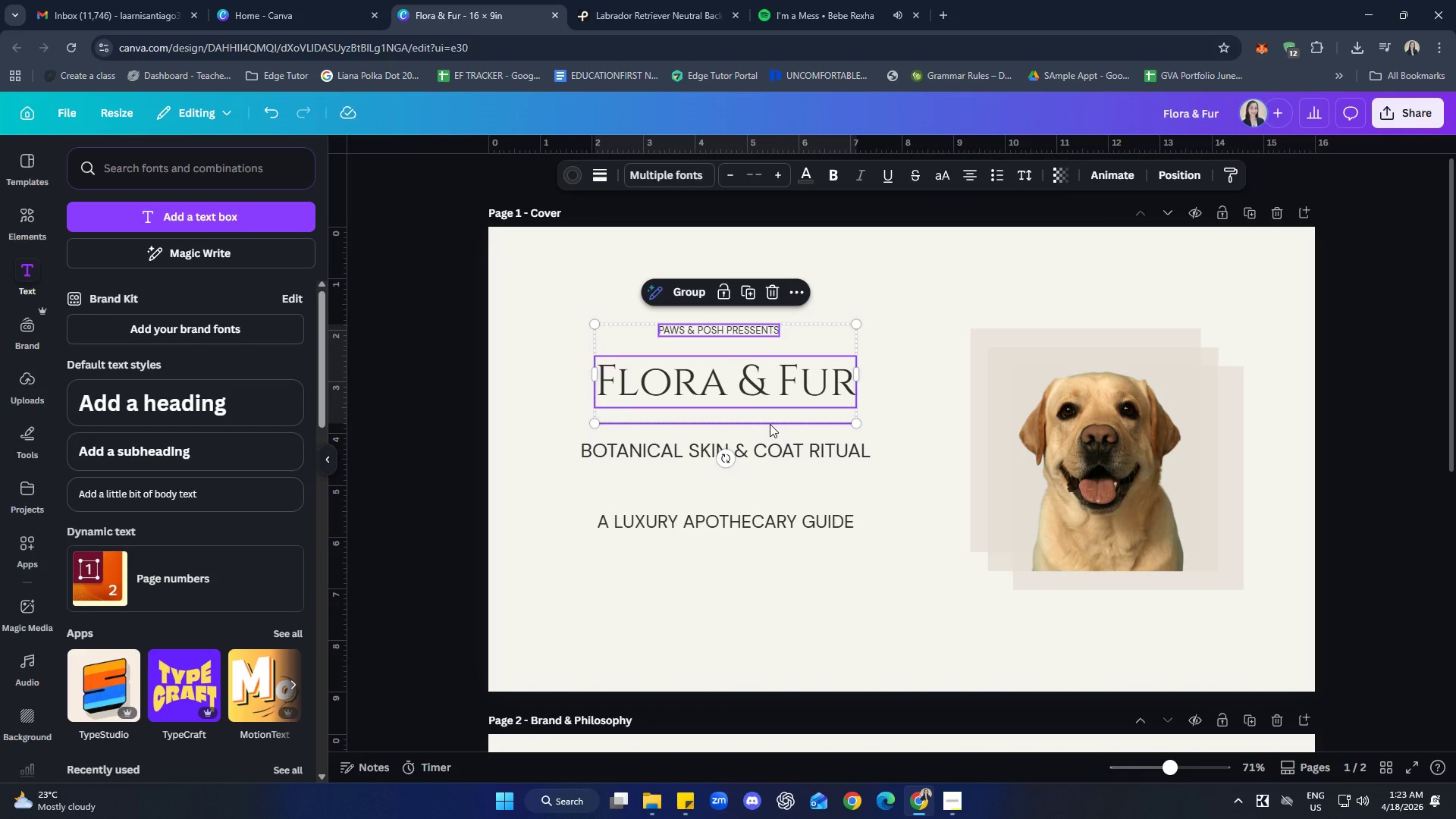 
double_click([770, 450])
 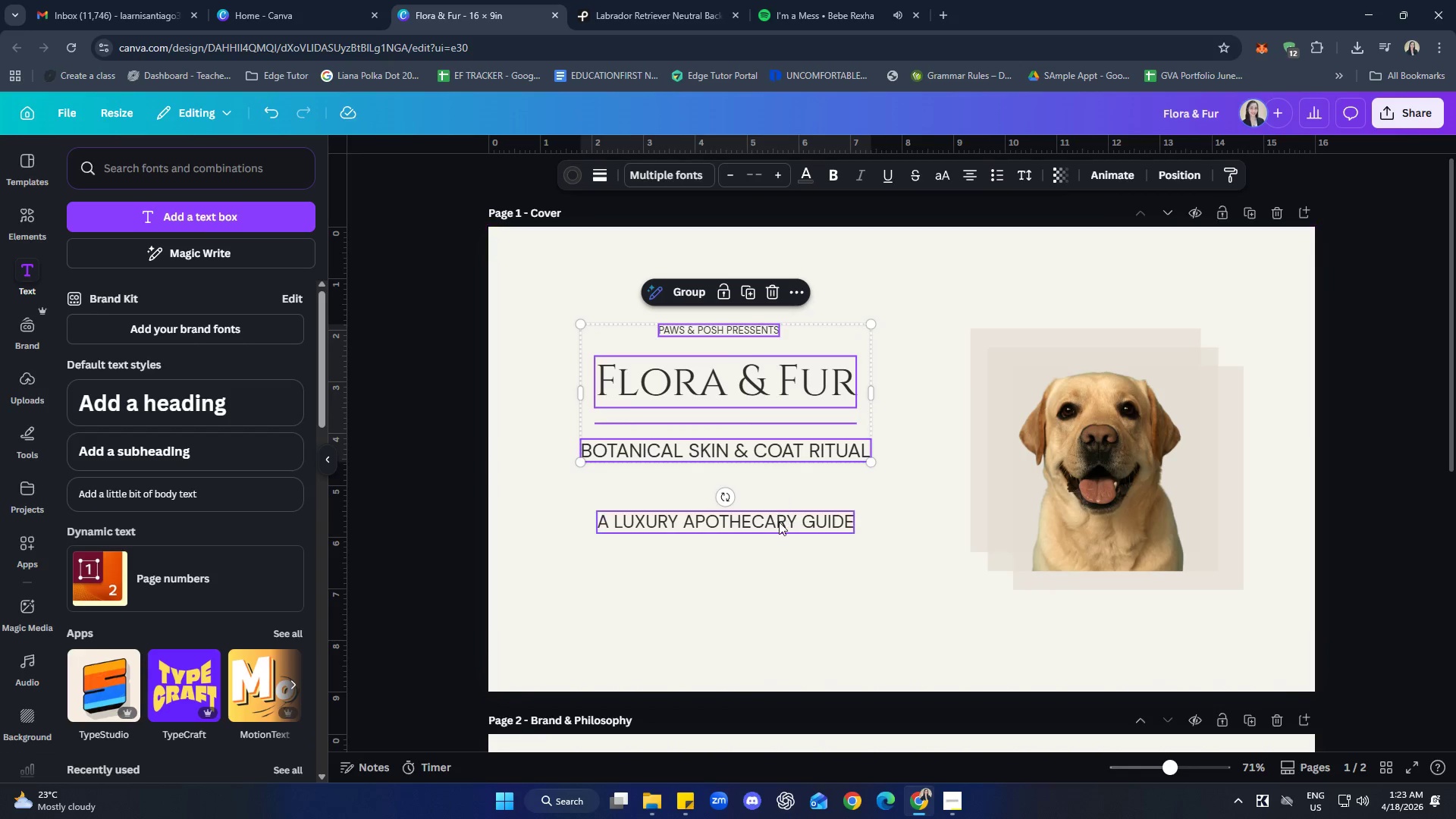 
triple_click([779, 522])
 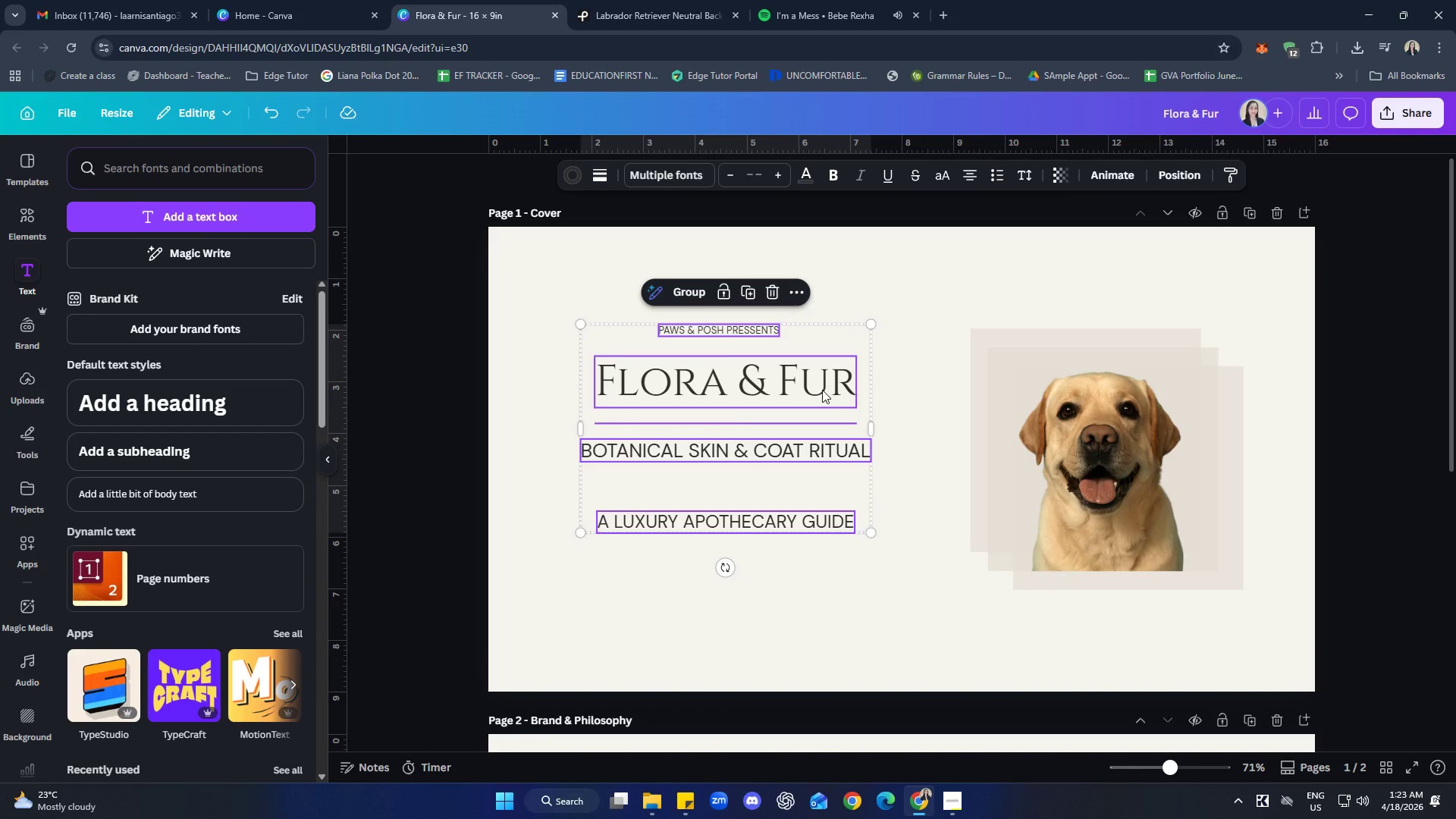 
right_click([822, 381])
 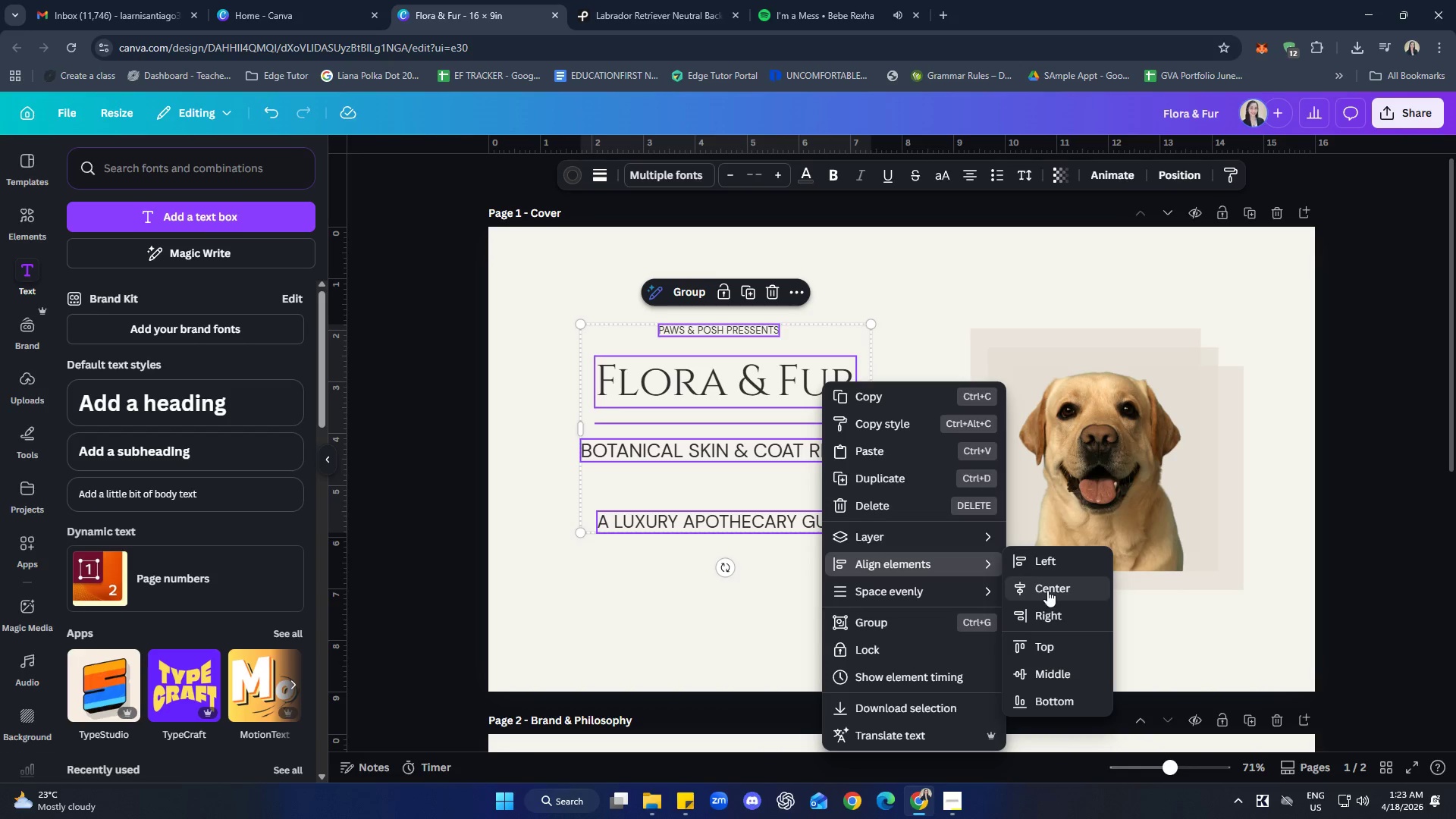 
left_click([1052, 557])
 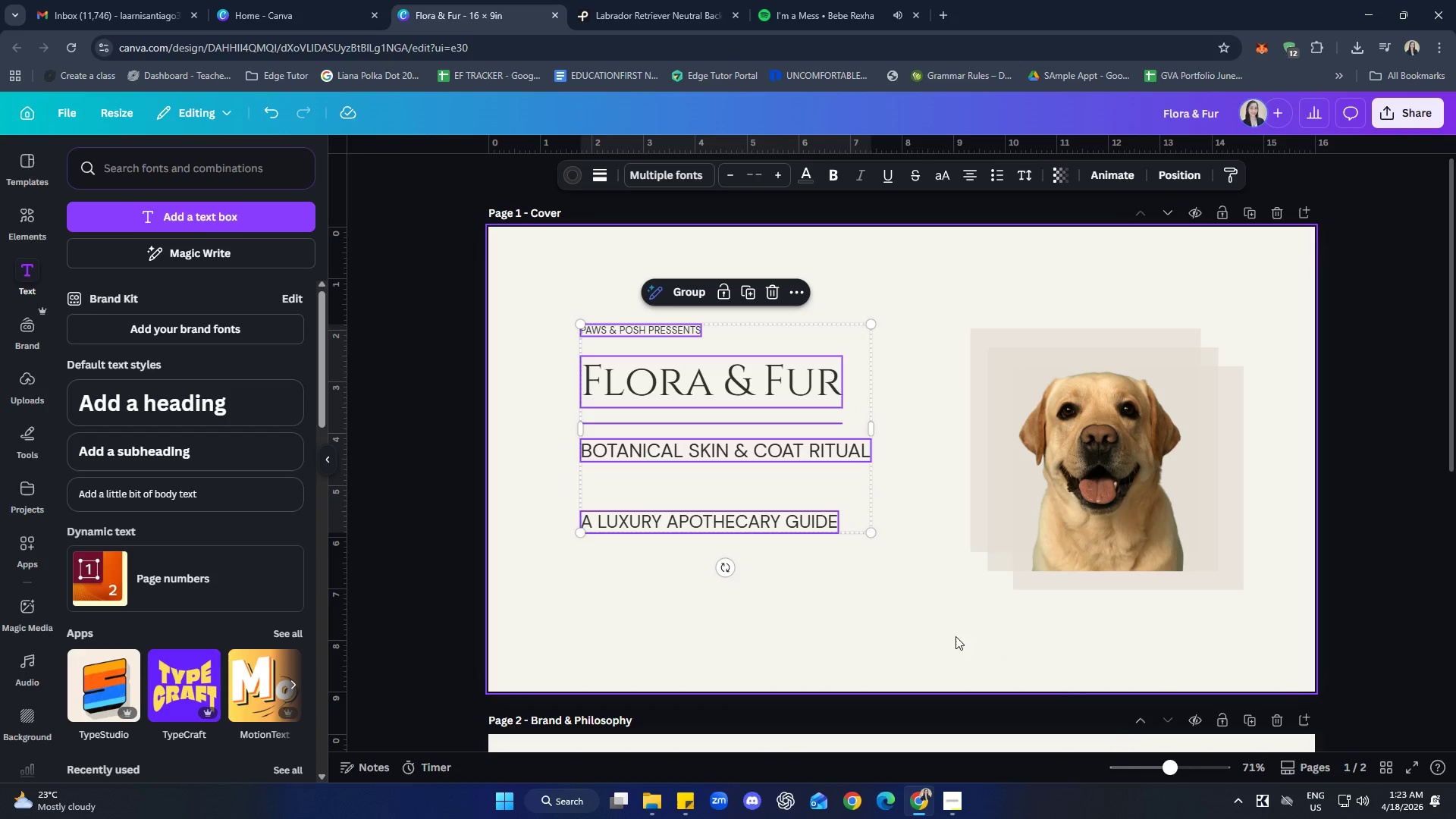 
left_click([908, 613])
 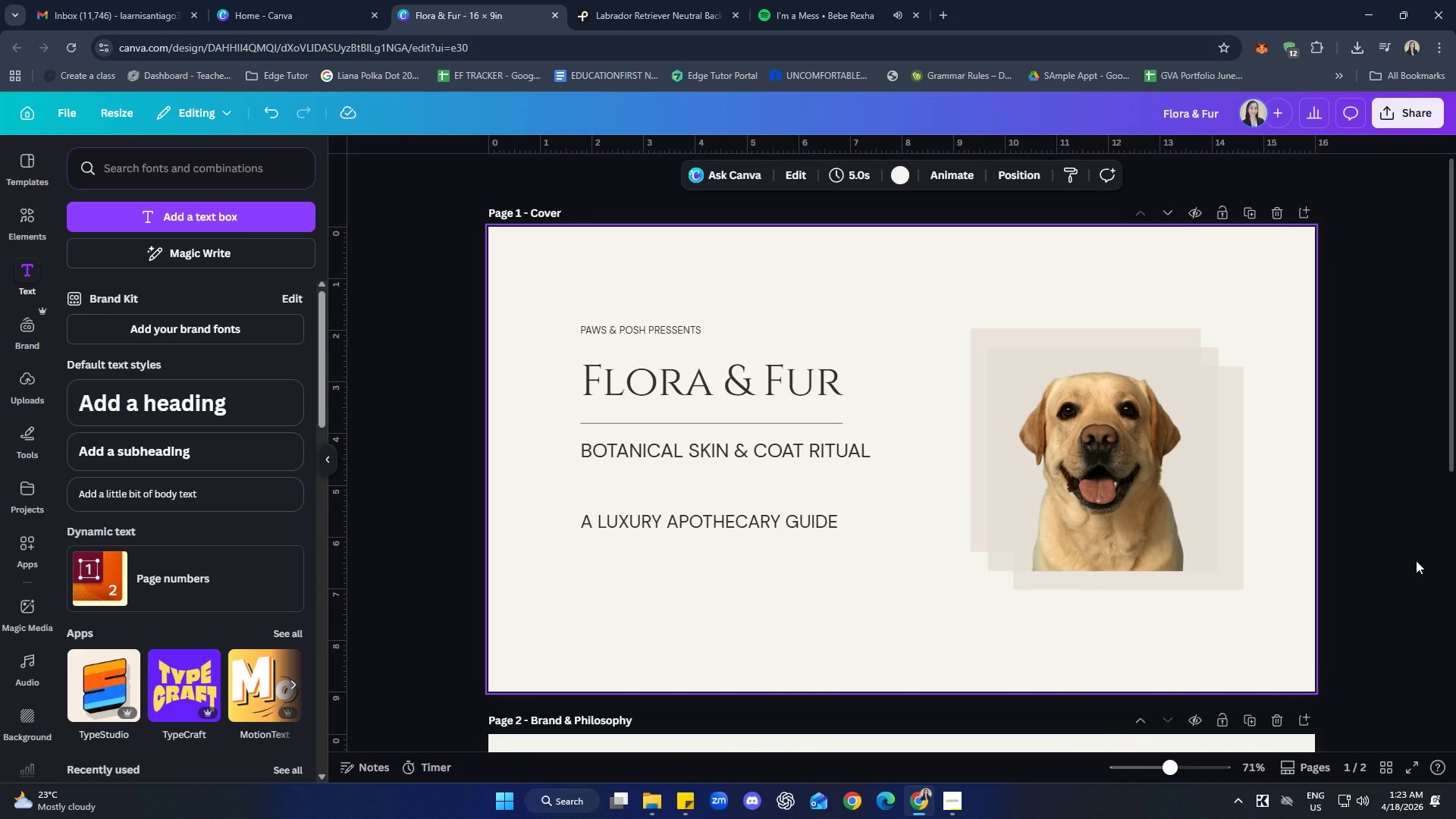 
wait(23.25)
 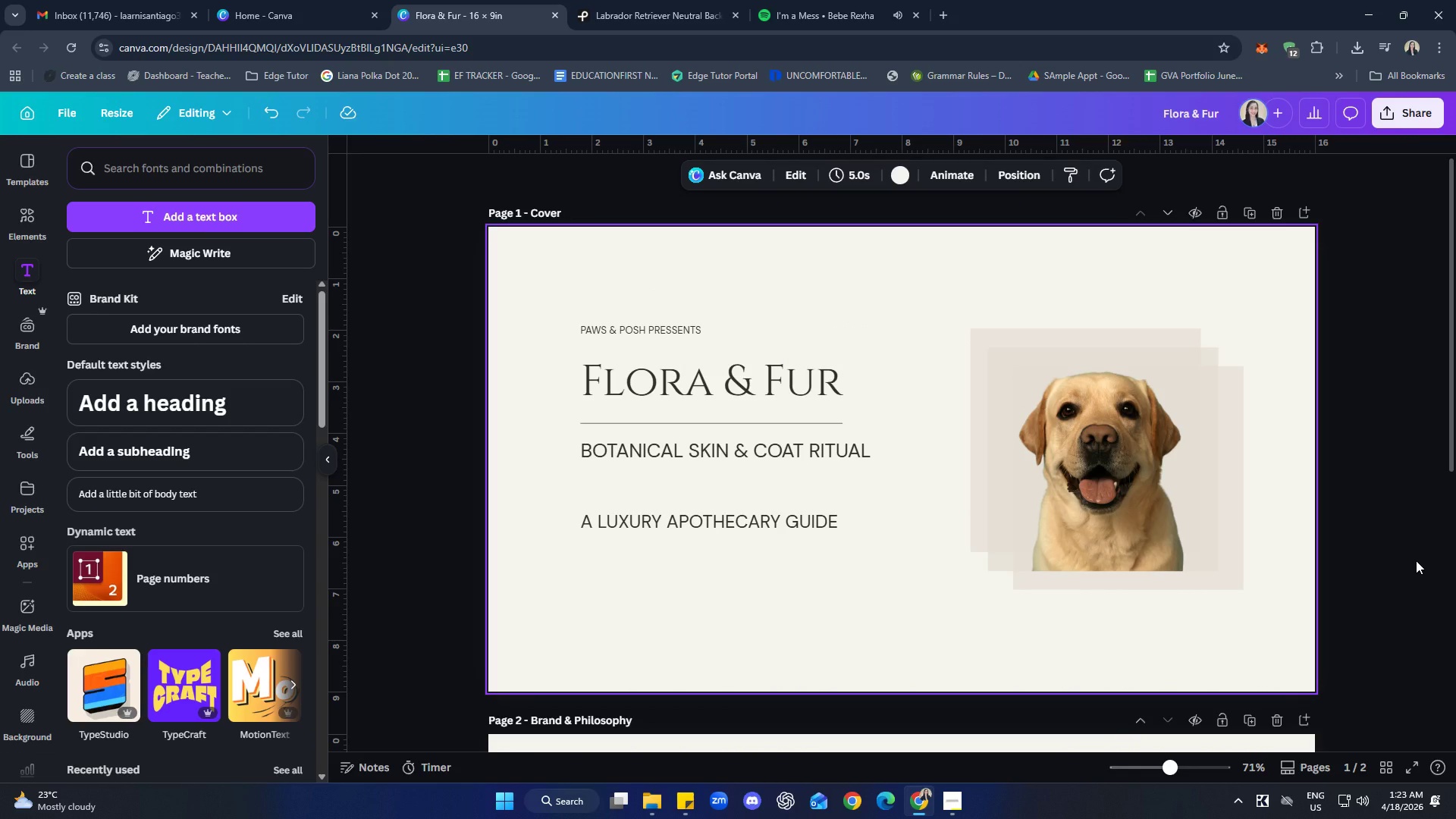 
scroll: coordinate [1111, 465], scroll_direction: down, amount: 6.0
 